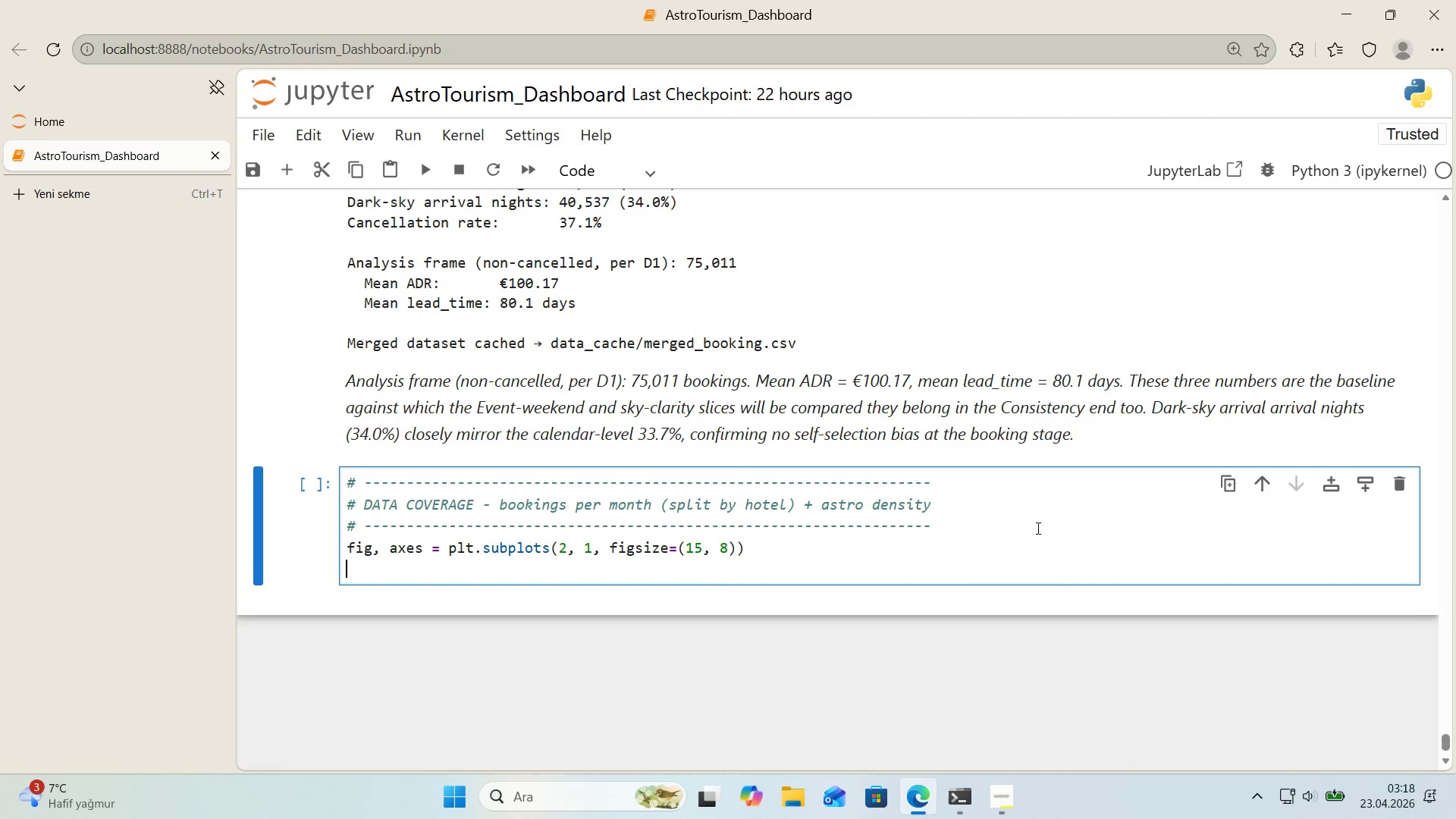 
key(Enter)
 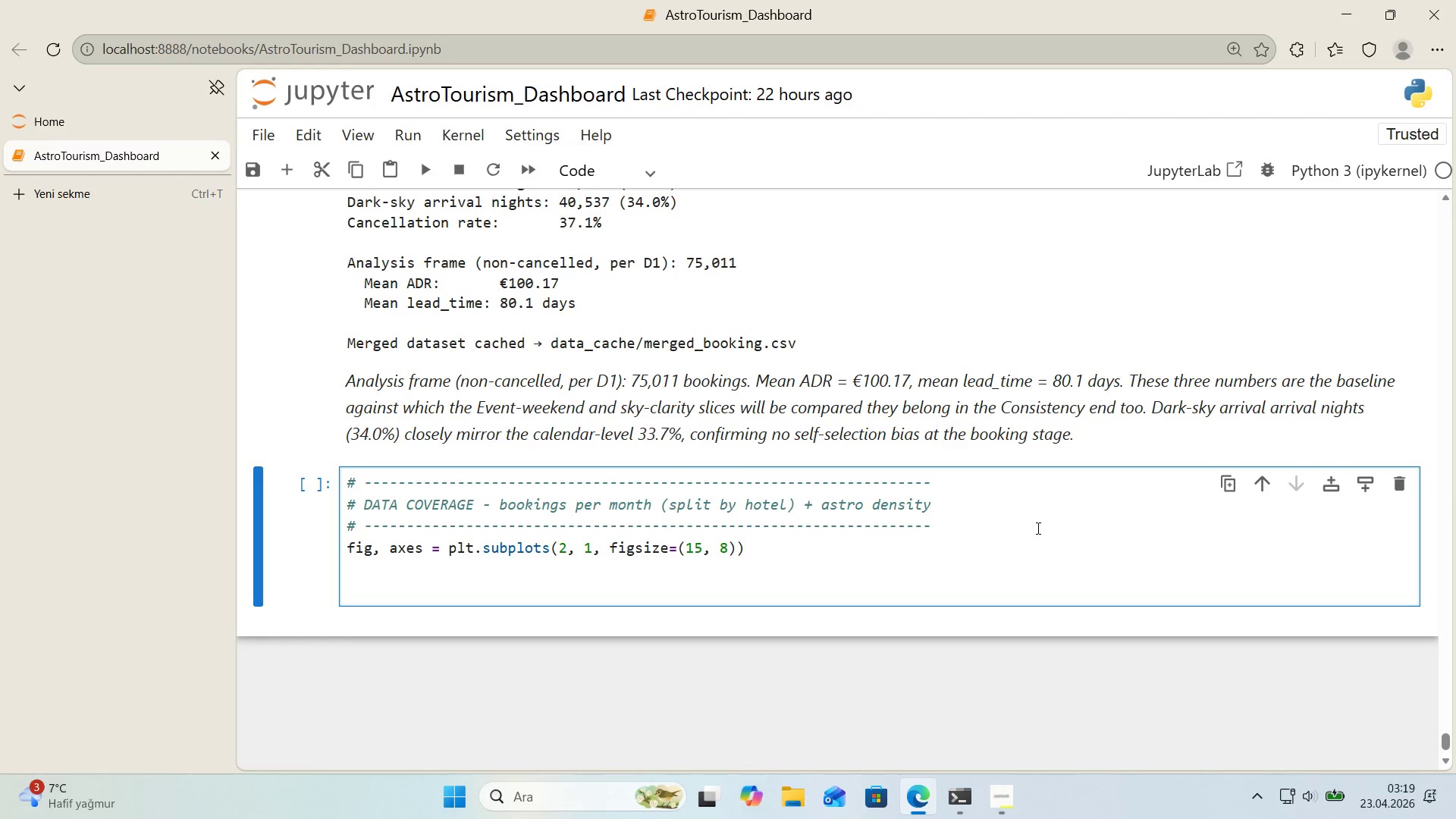 
wait(35.58)
 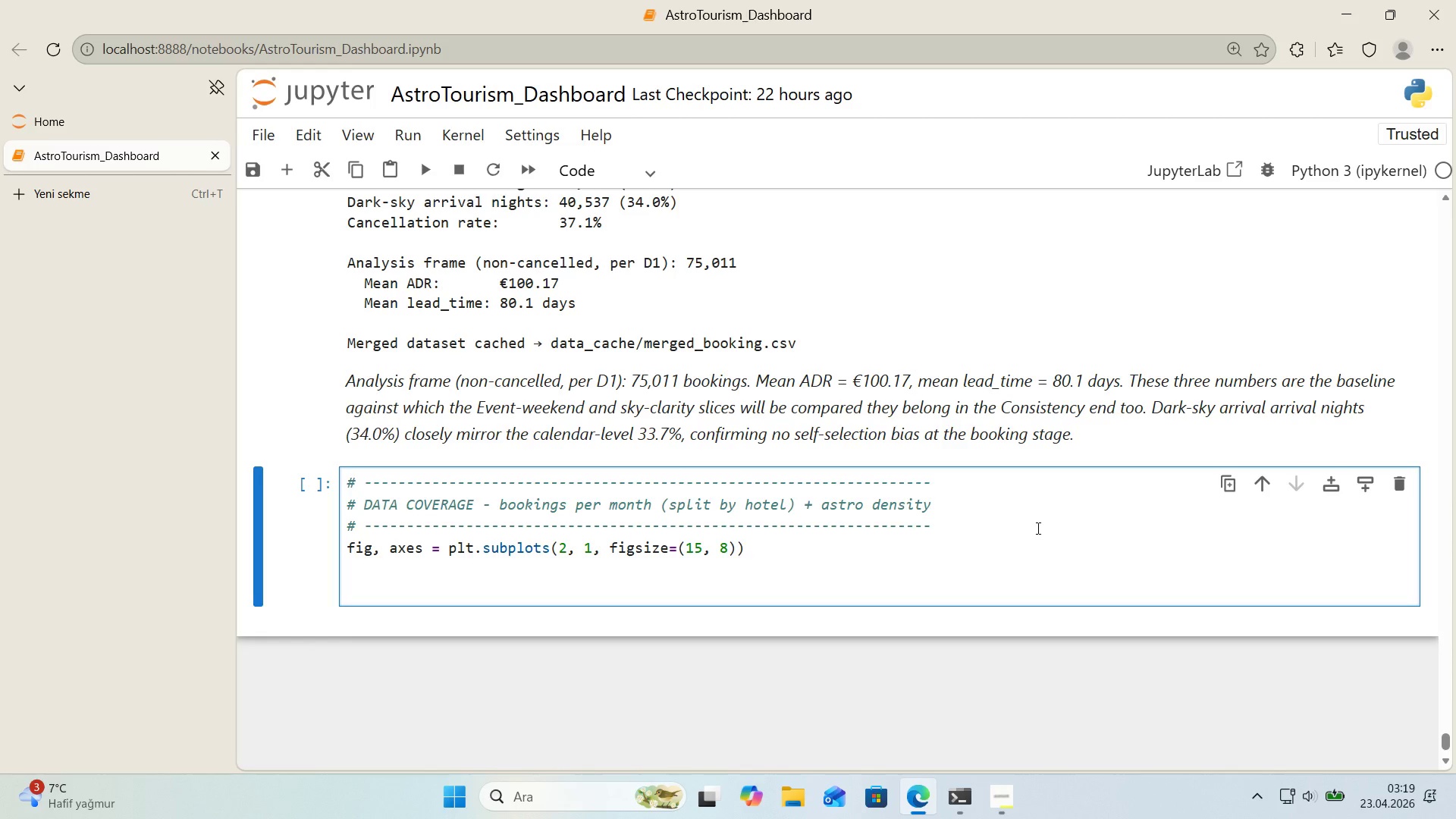 
type(monthly ) df)
 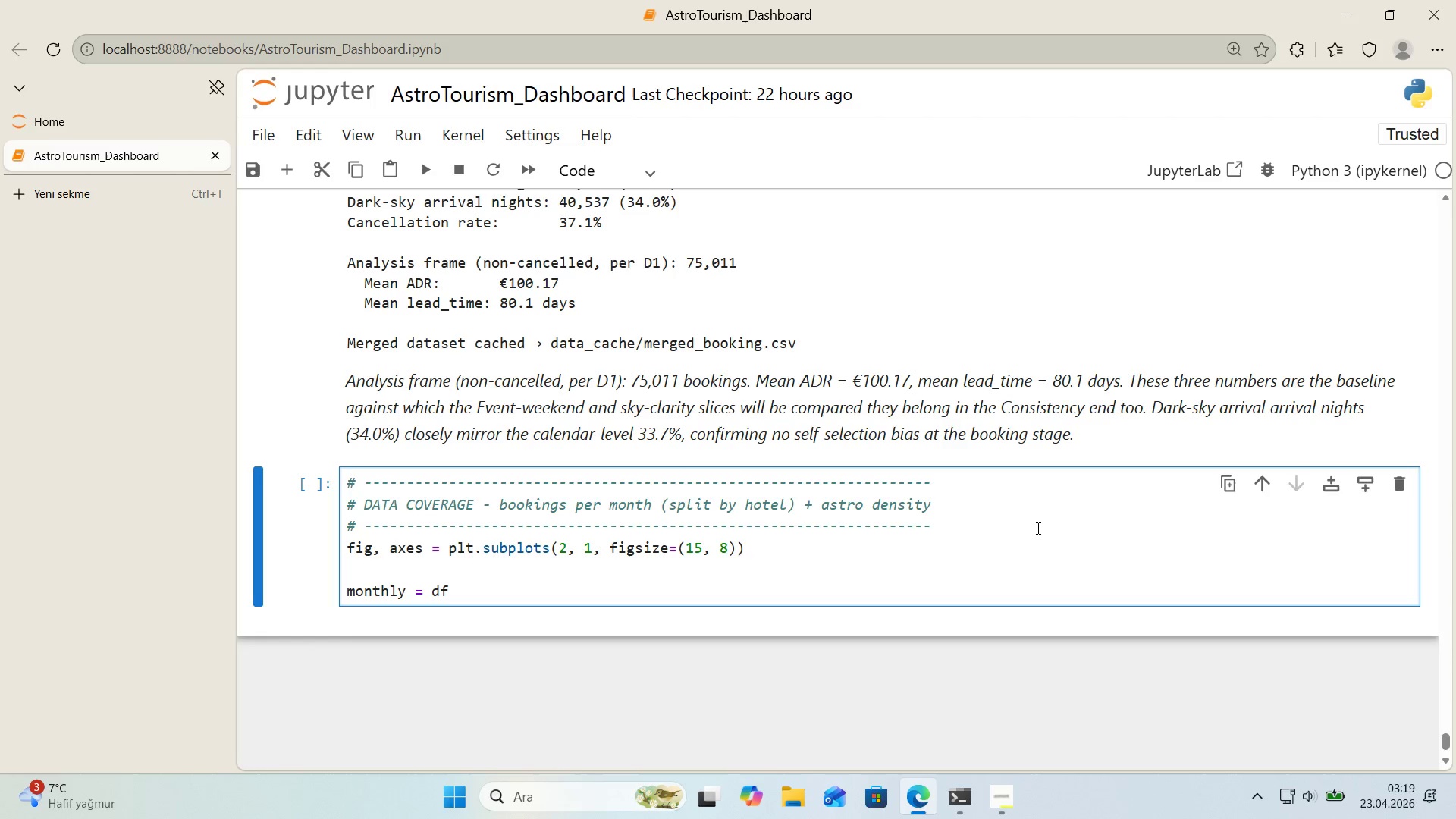 
key(ArrowLeft)
 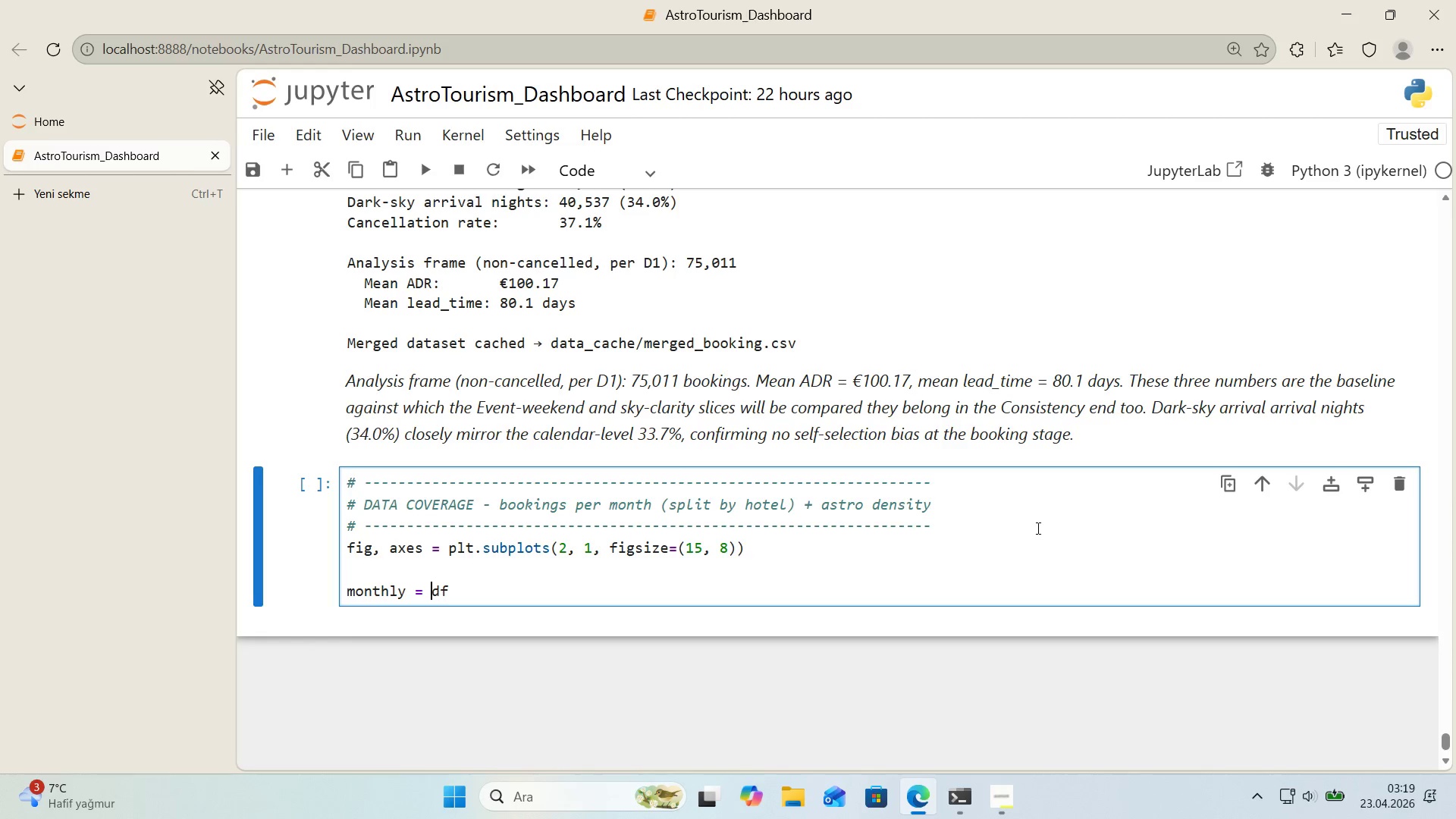 
key(ArrowLeft)
 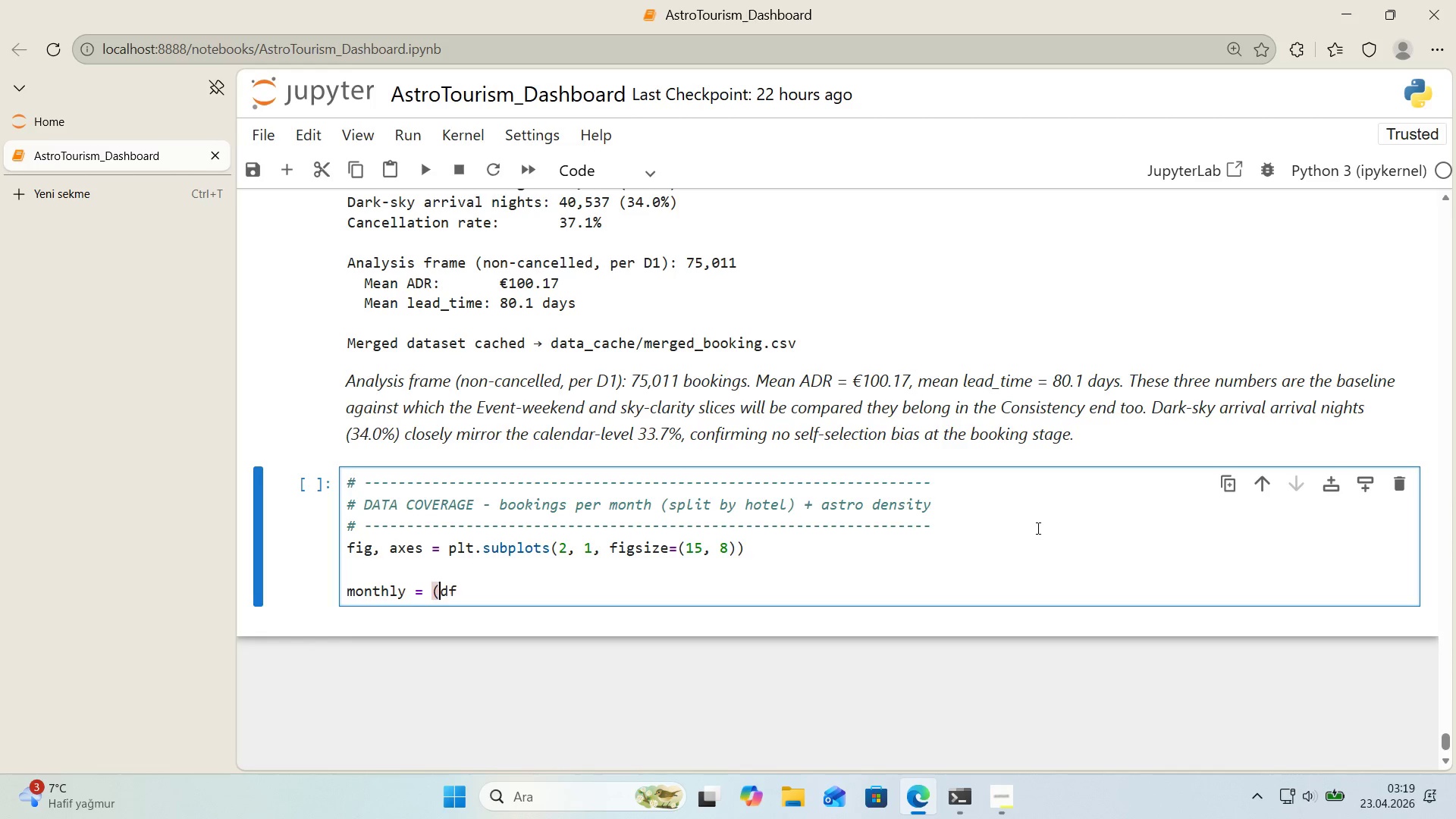 
key(Shift+ShiftRight)
 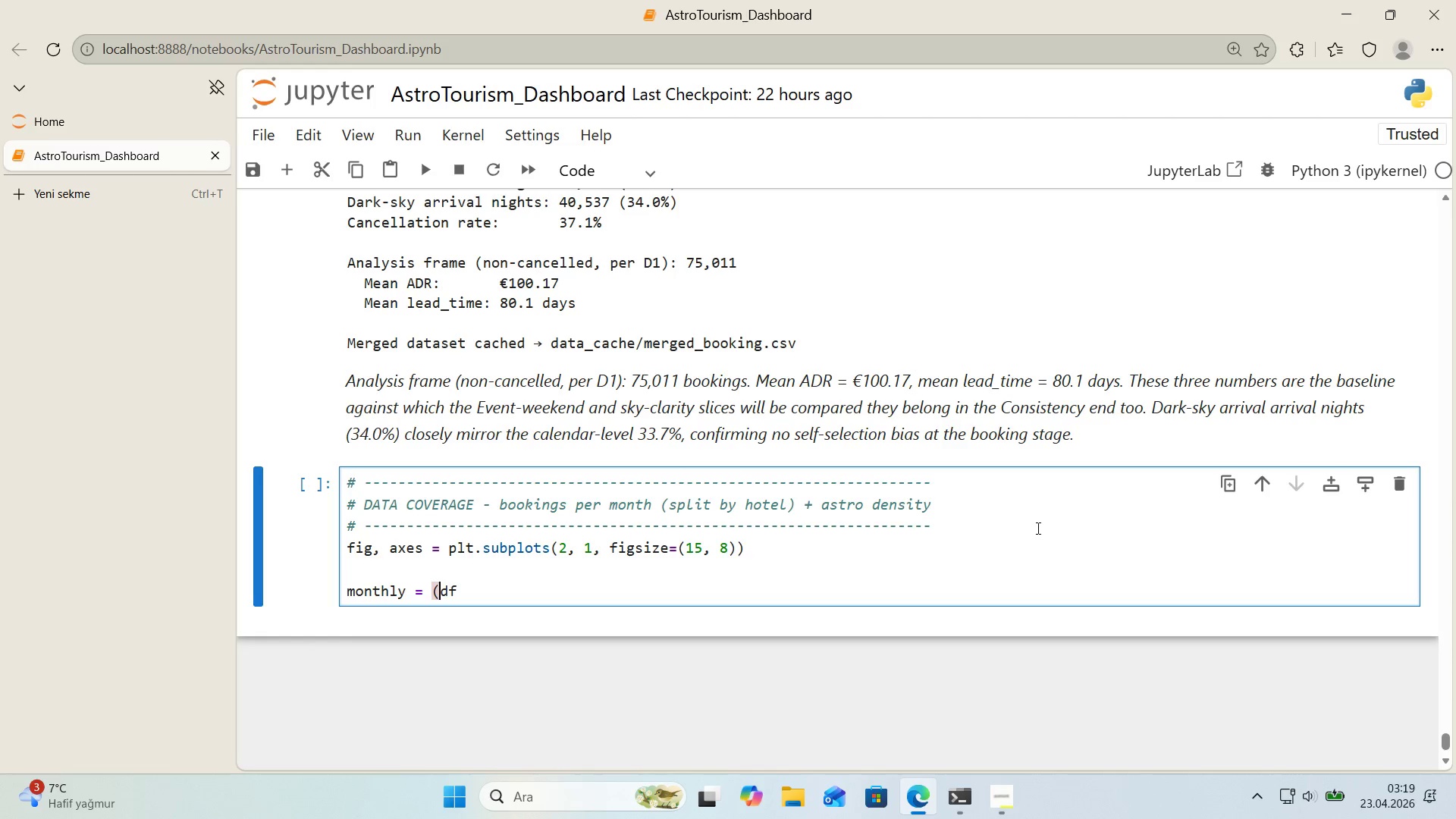 
key(Shift+8)
 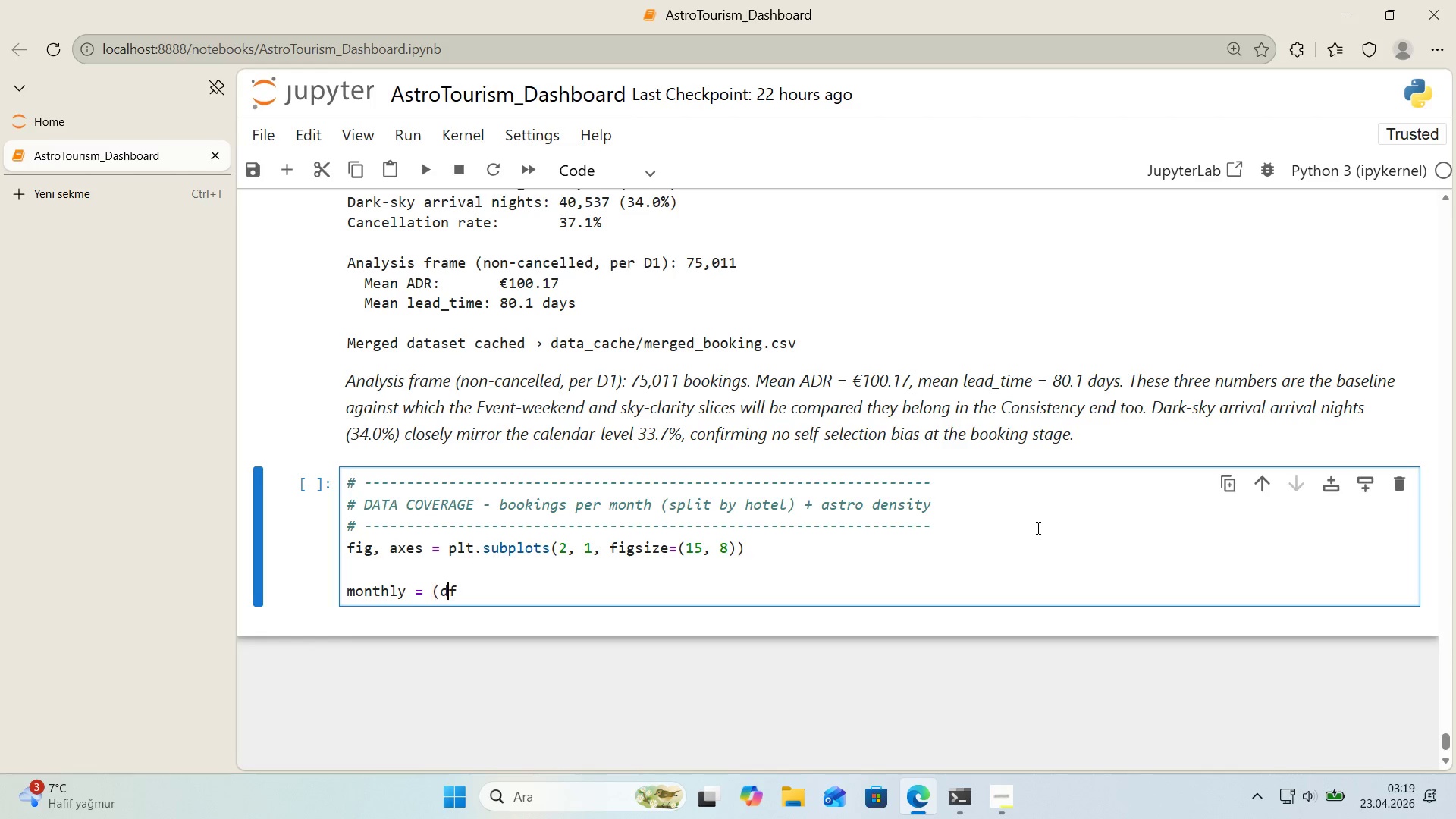 
key(ArrowRight)
 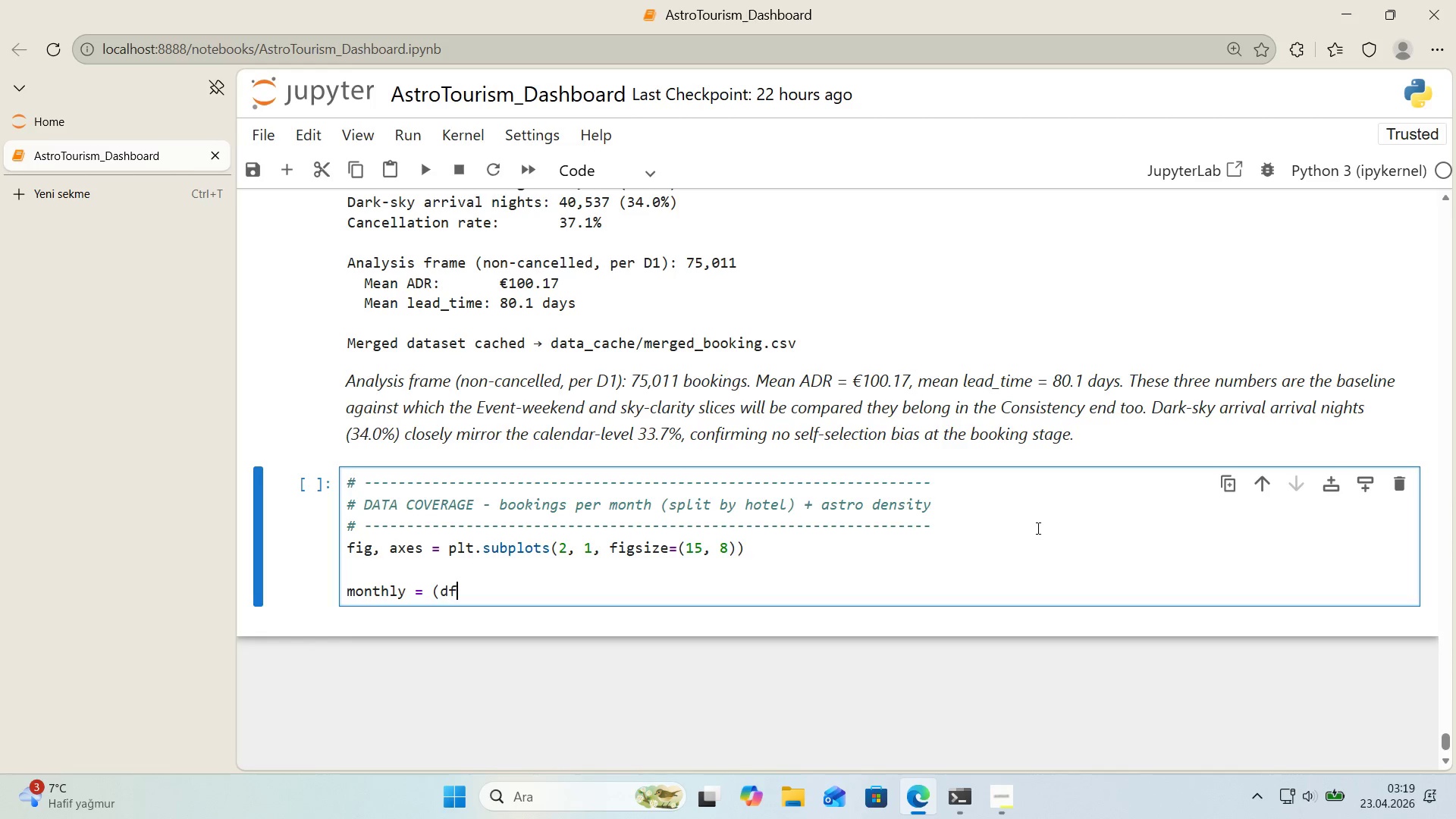 
key(ArrowRight)
 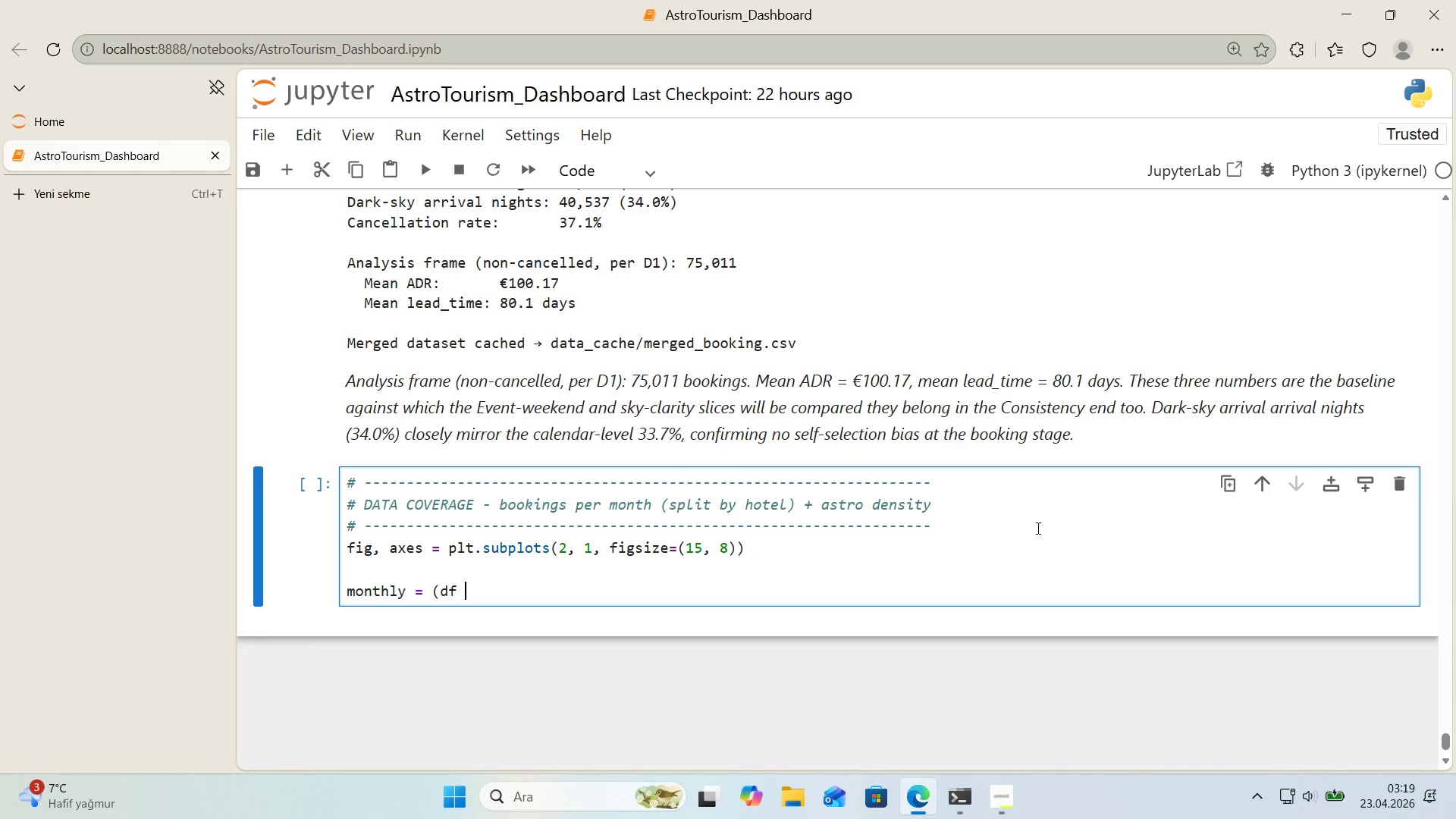 
type( analys's)
 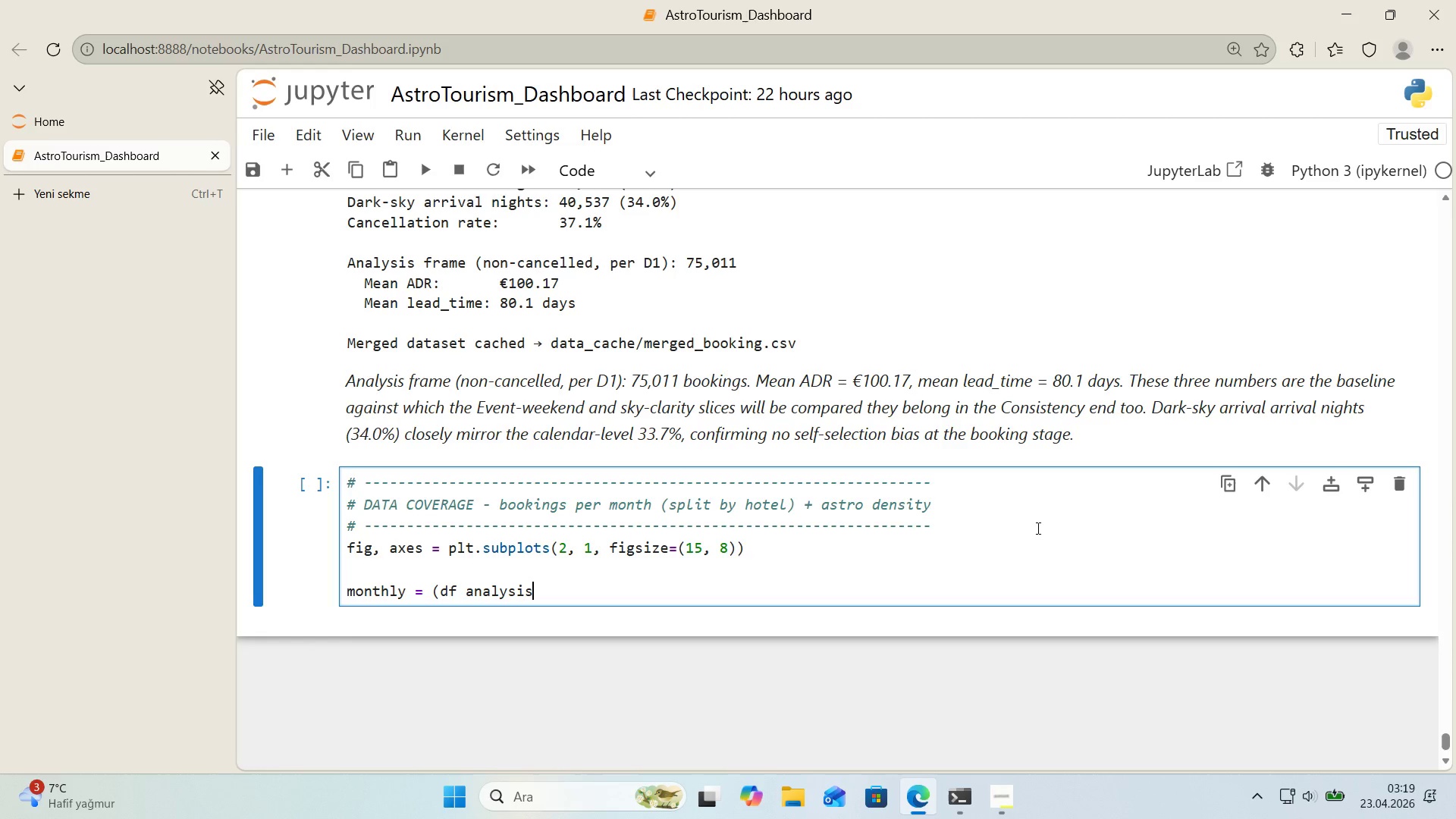 
key(ArrowLeft)
 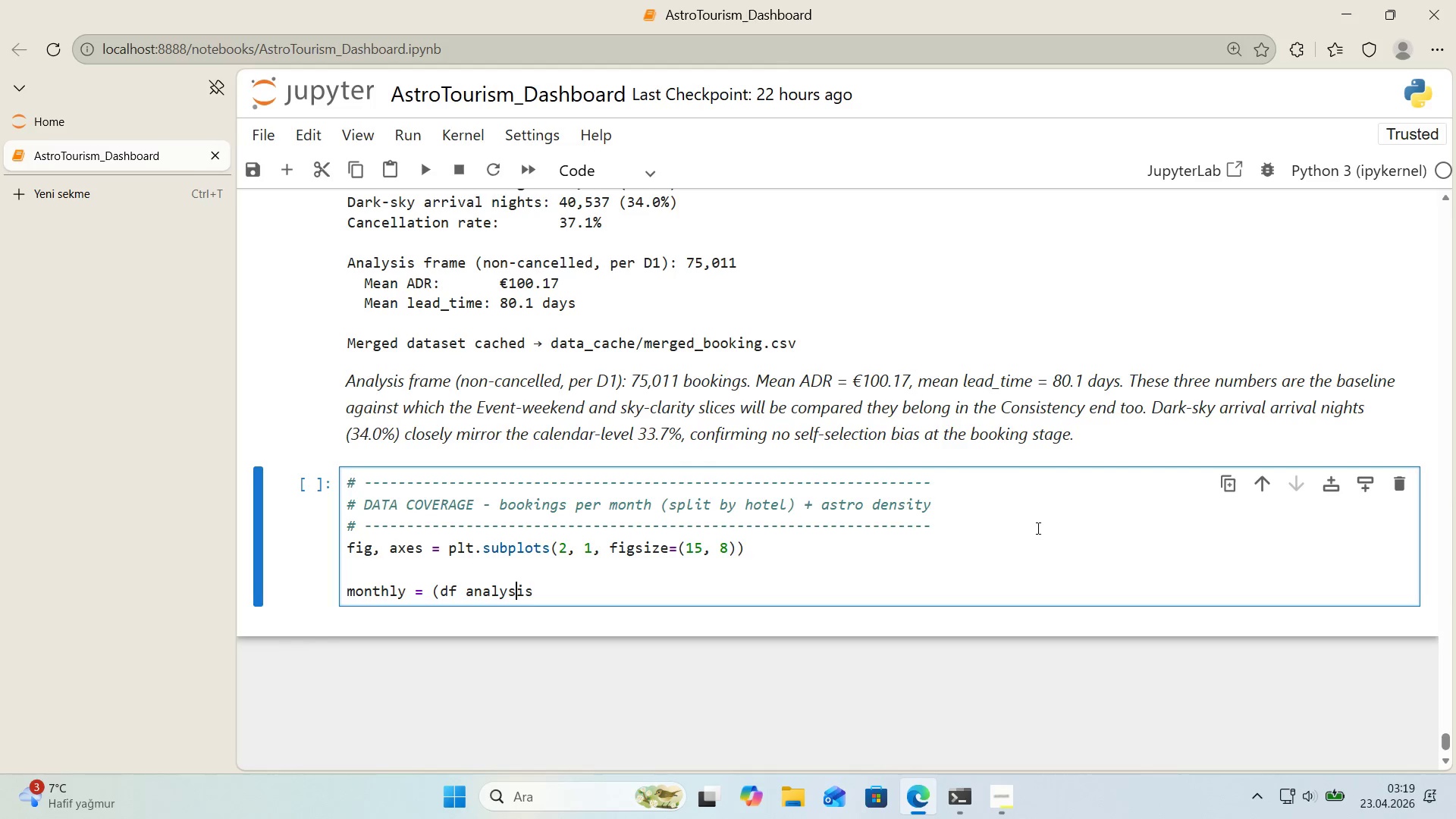 
key(ArrowLeft)
 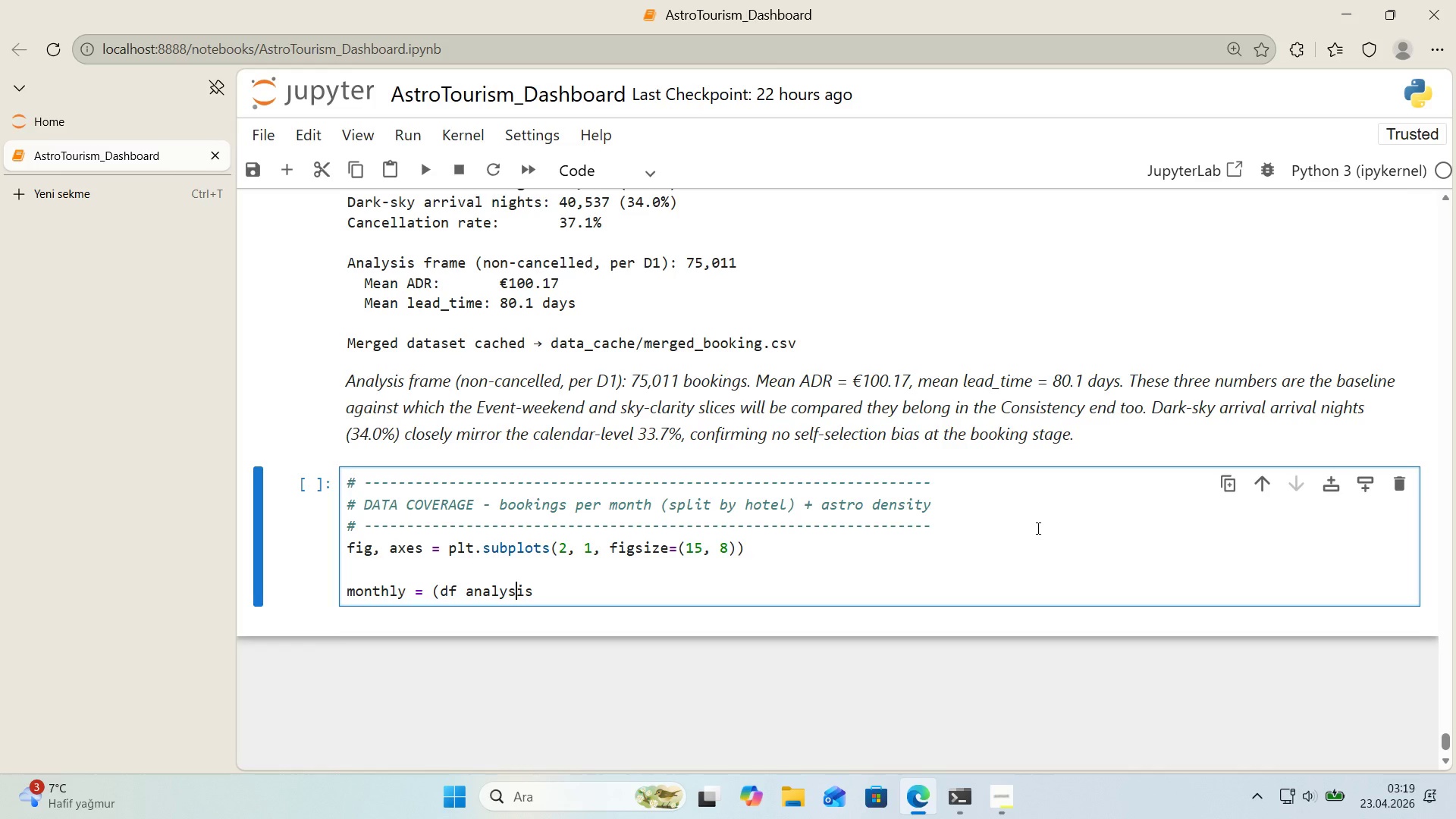 
key(ArrowLeft)
 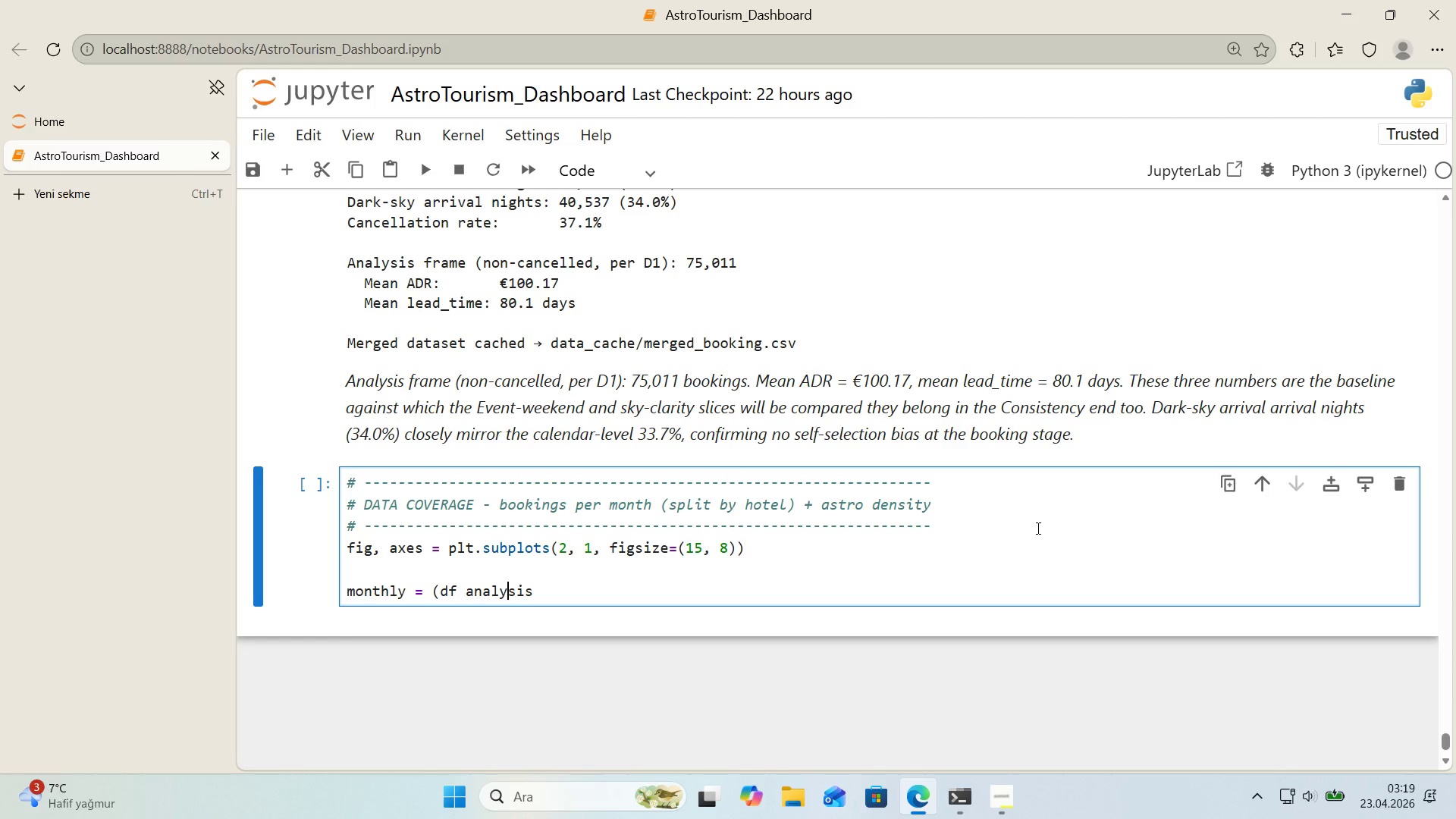 
key(ArrowLeft)
 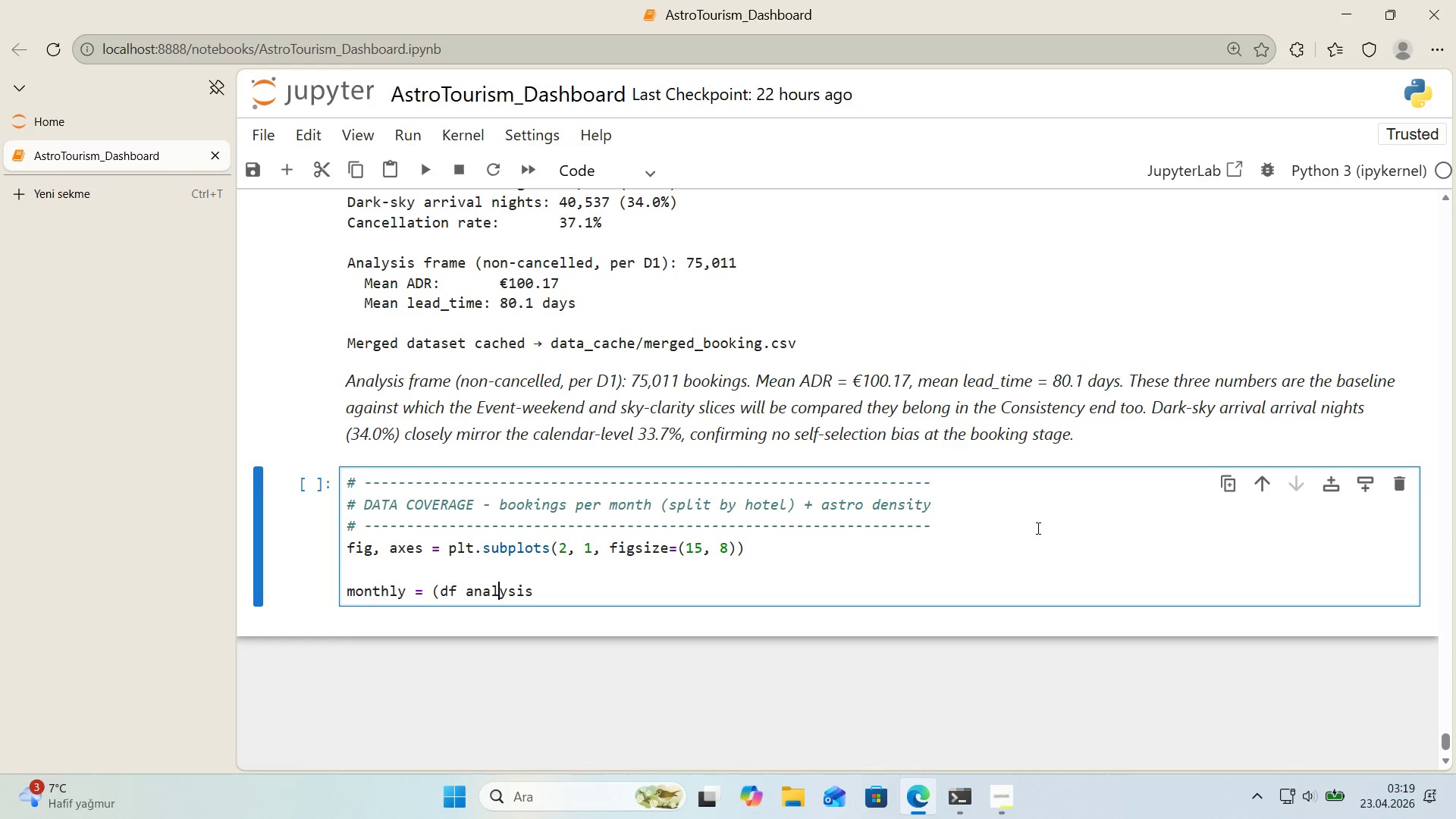 
key(ArrowLeft)
 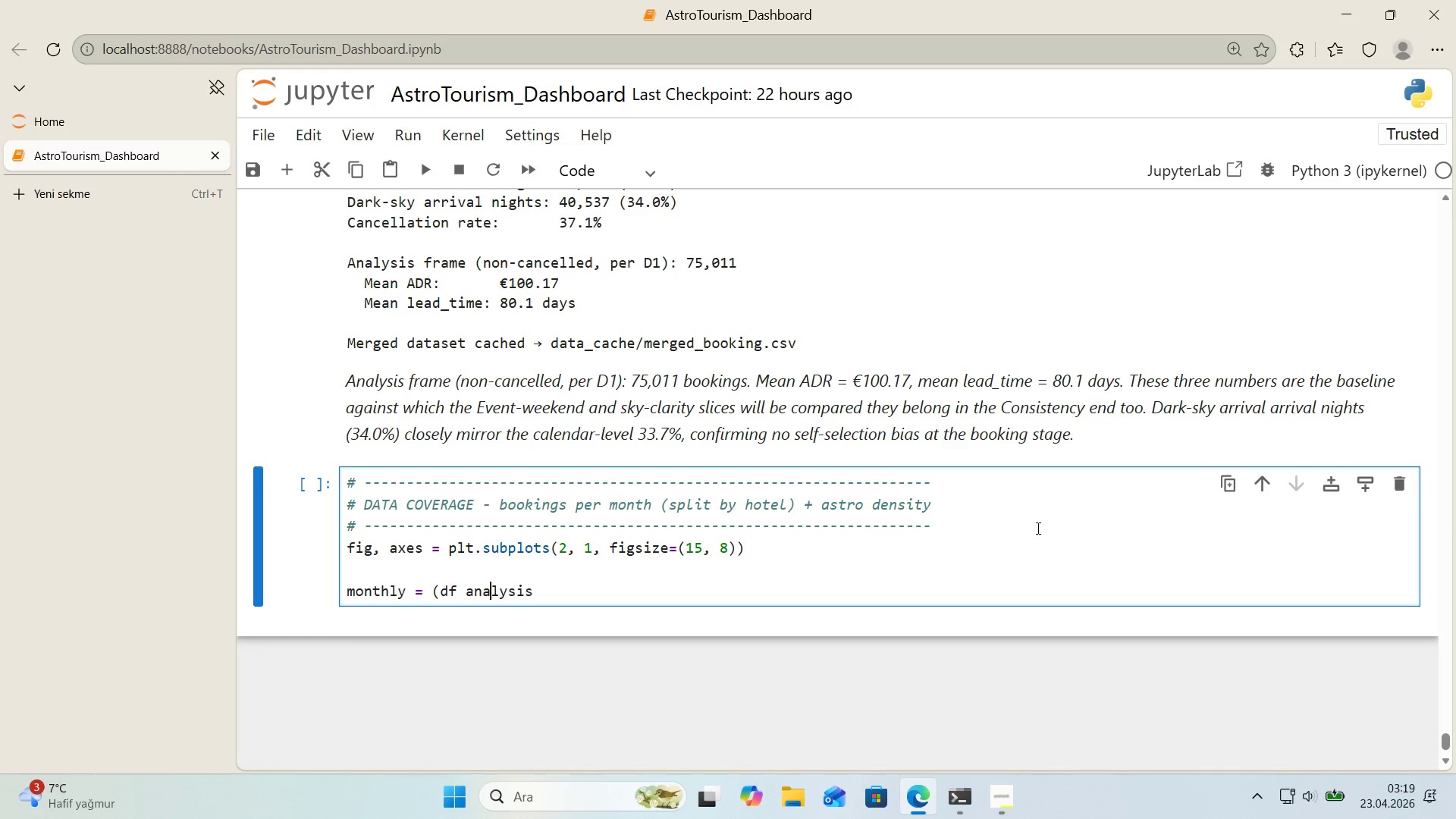 
key(ArrowLeft)
 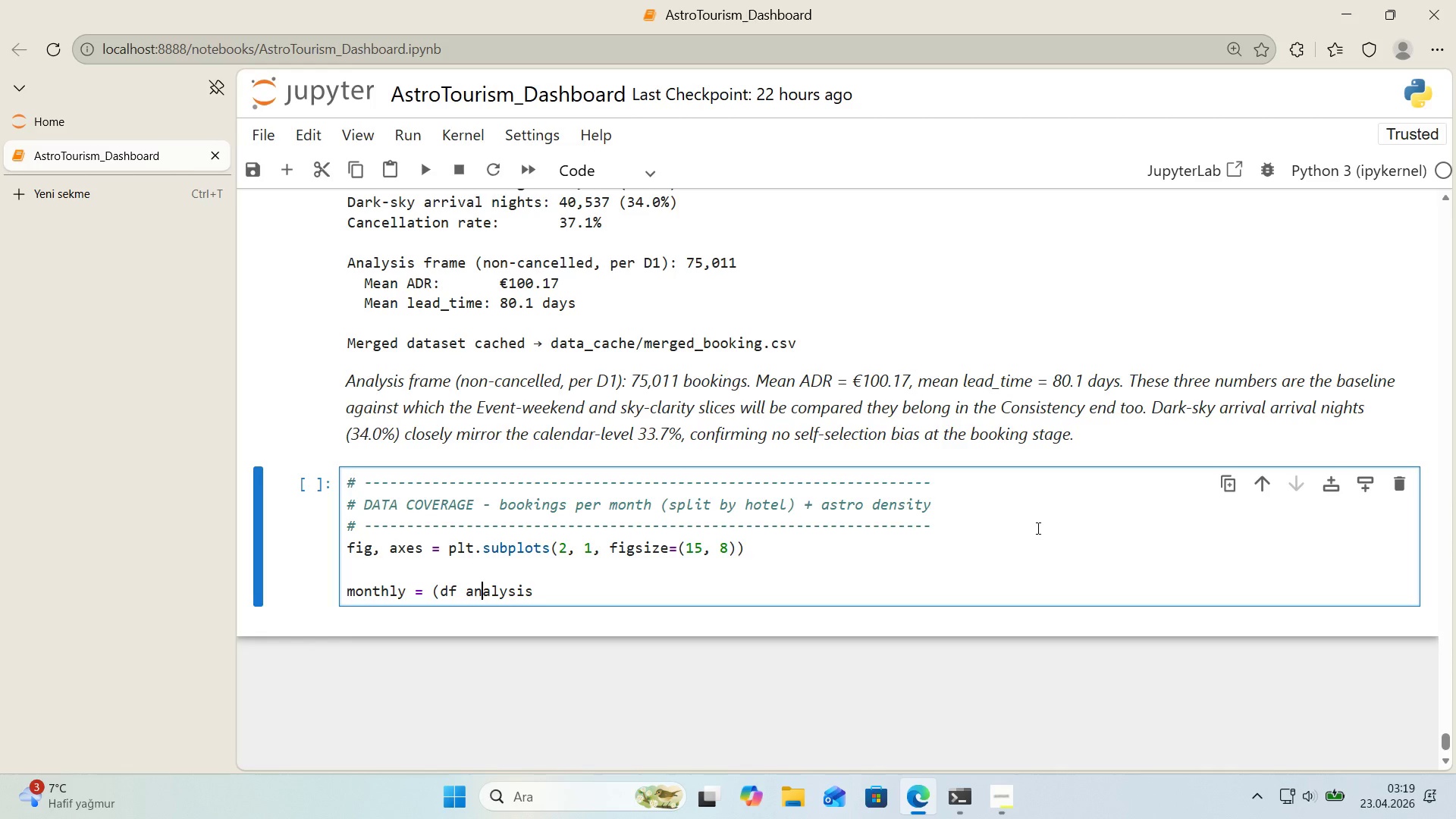 
key(ArrowLeft)
 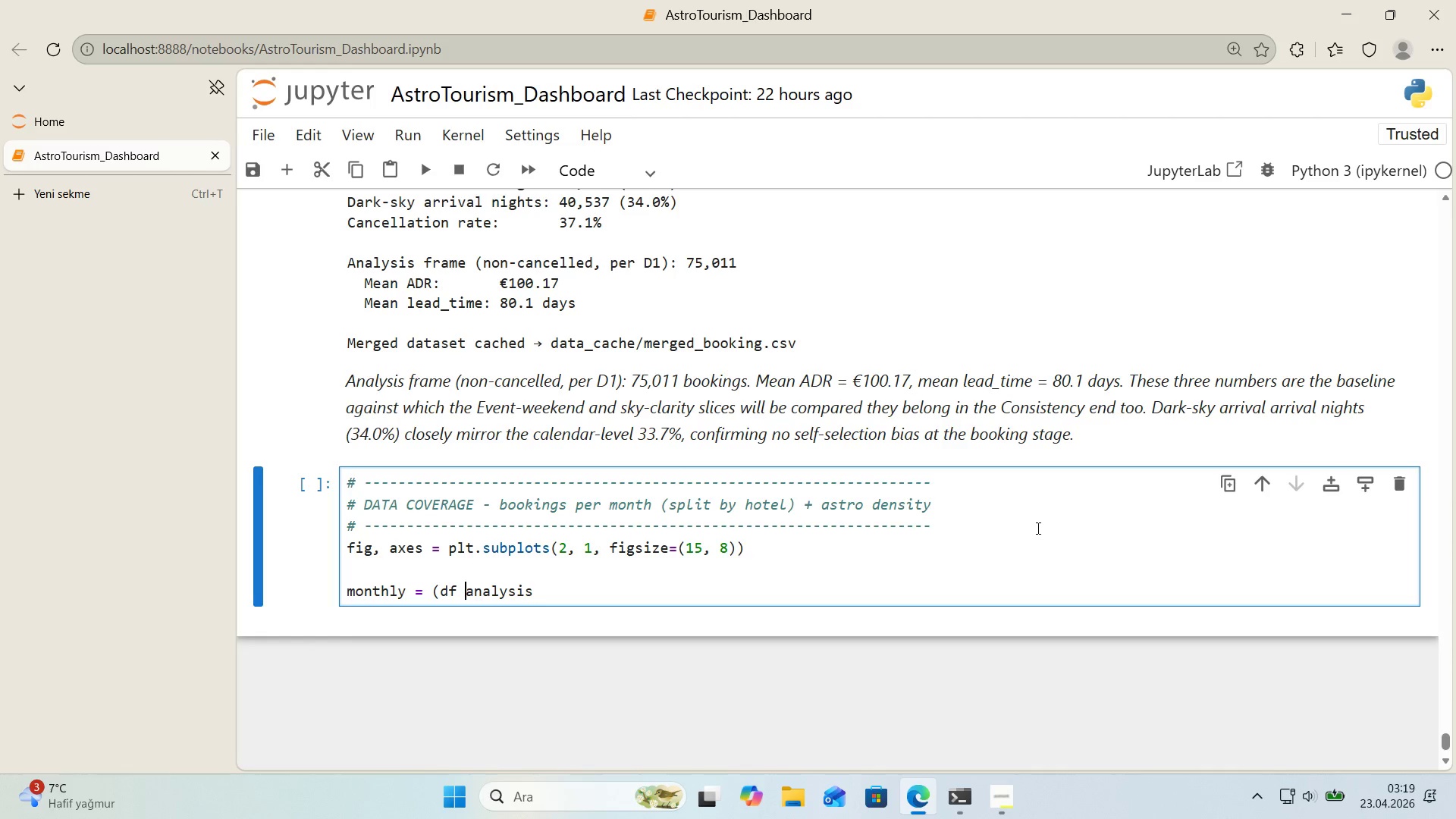 
key(ArrowLeft)
 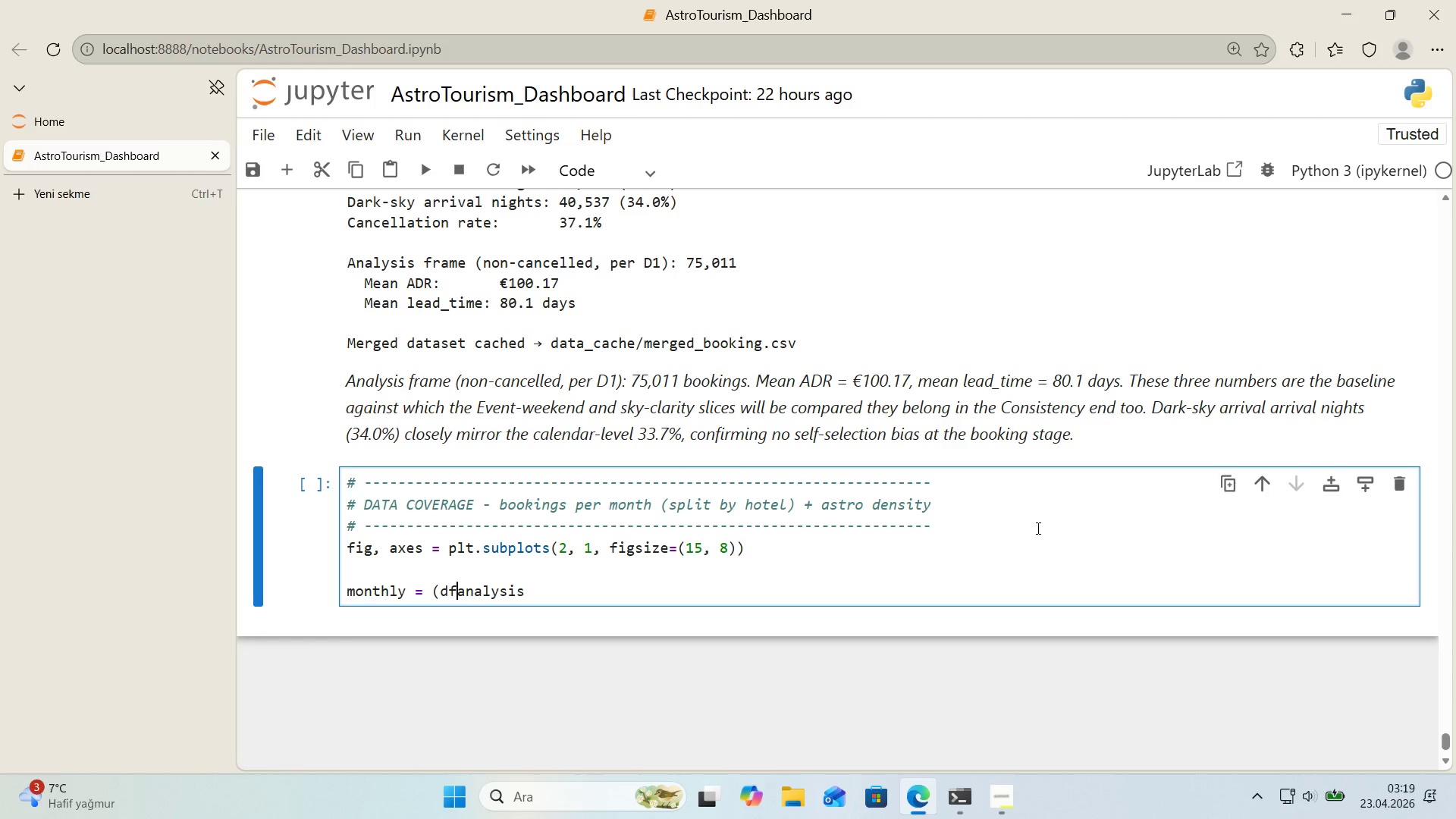 
key(Backspace)
 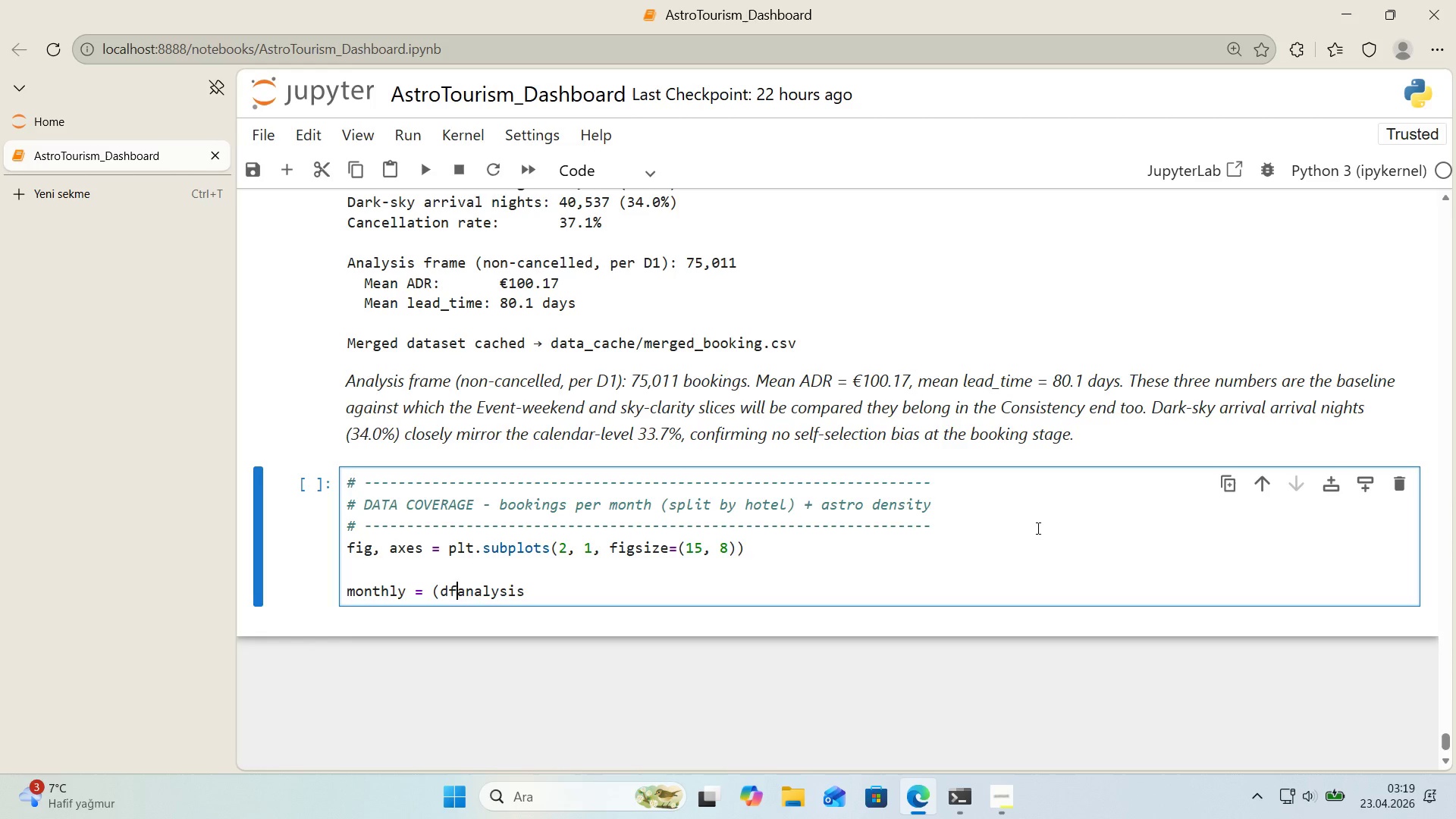 
key(Shift+ShiftRight)
 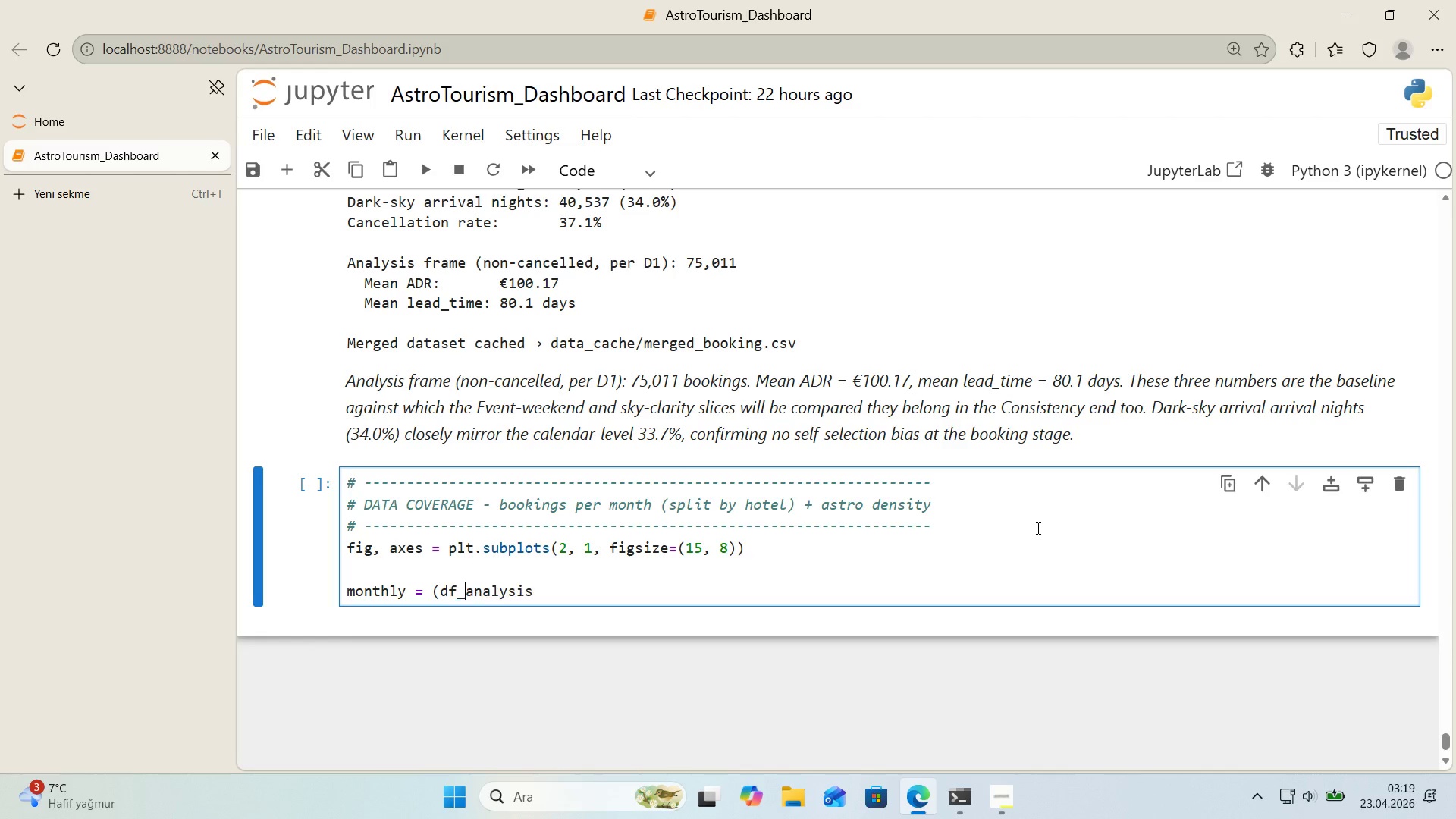 
key(Shift+Minus)
 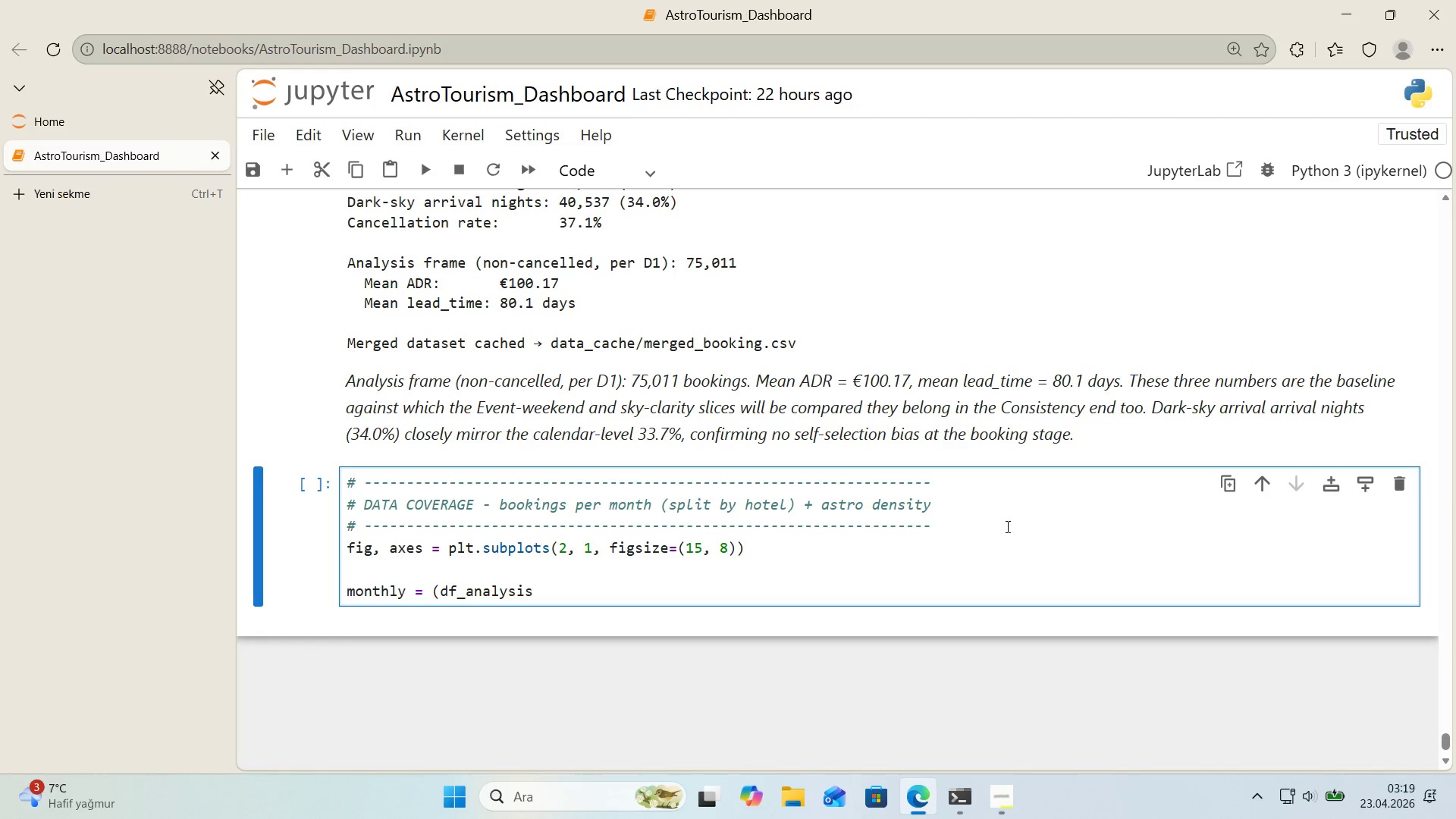 
scroll: coordinate [651, 516], scroll_direction: down, amount: 1.0
 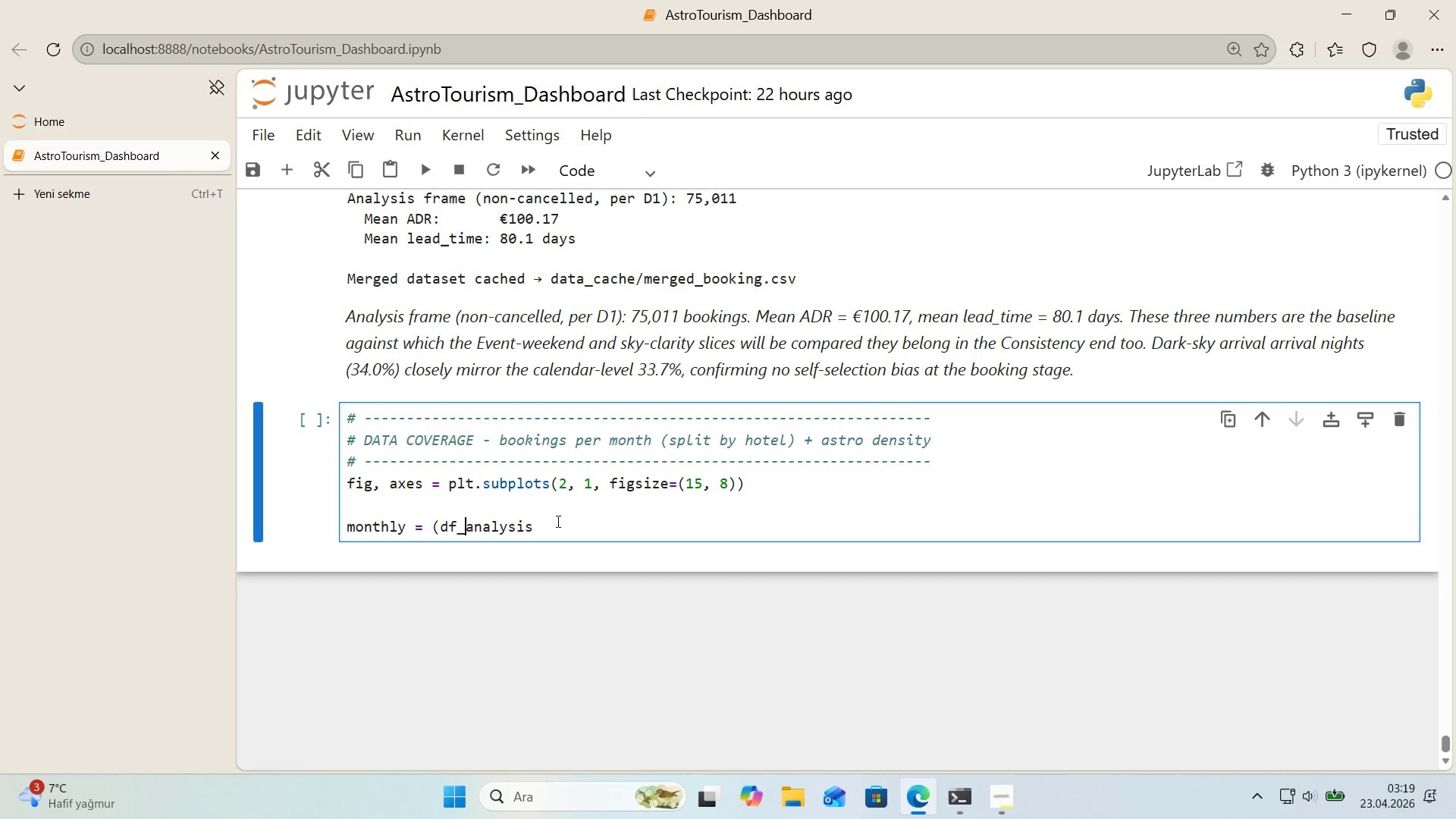 
left_click([556, 527])
 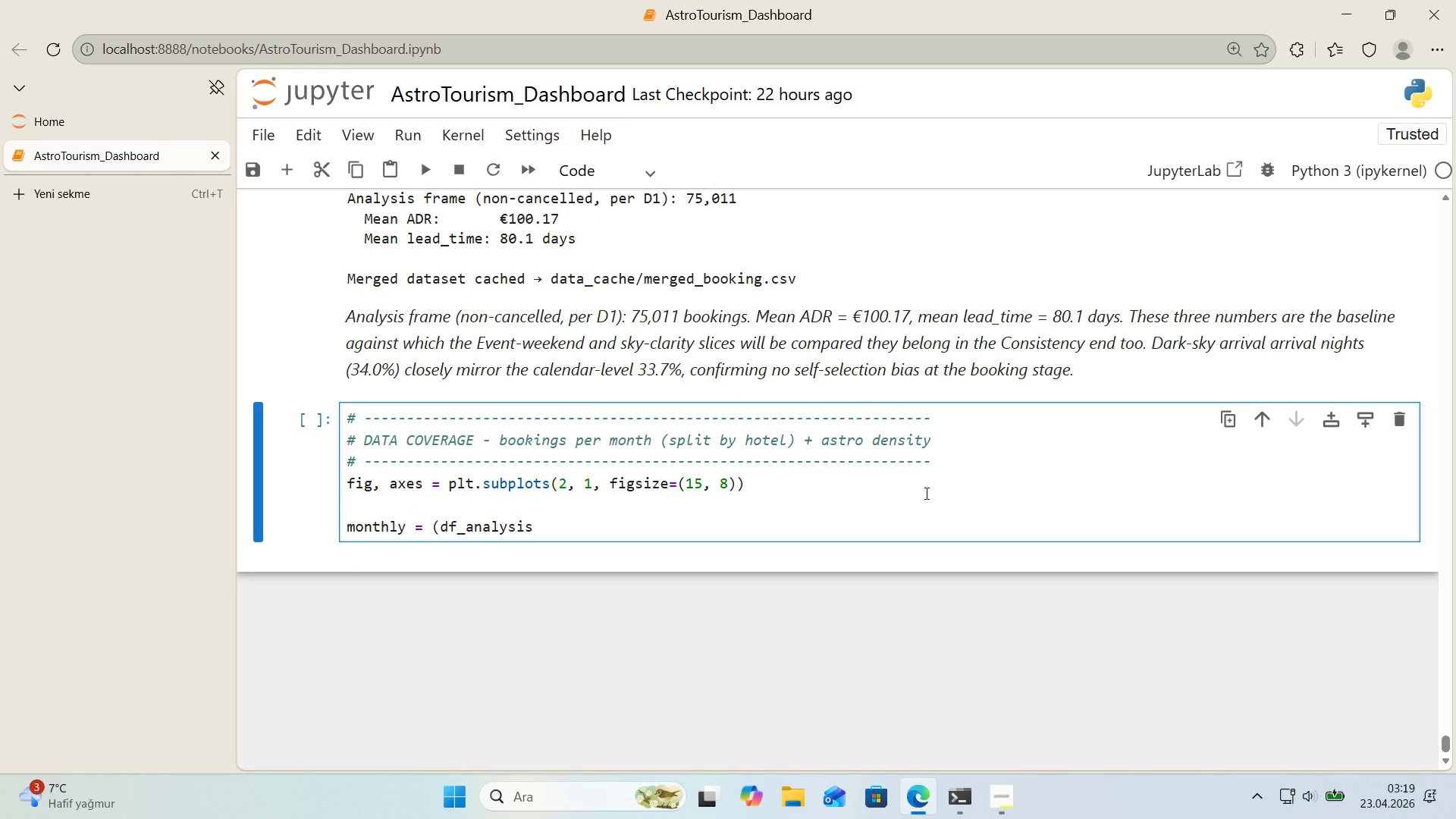 
key(Enter)
 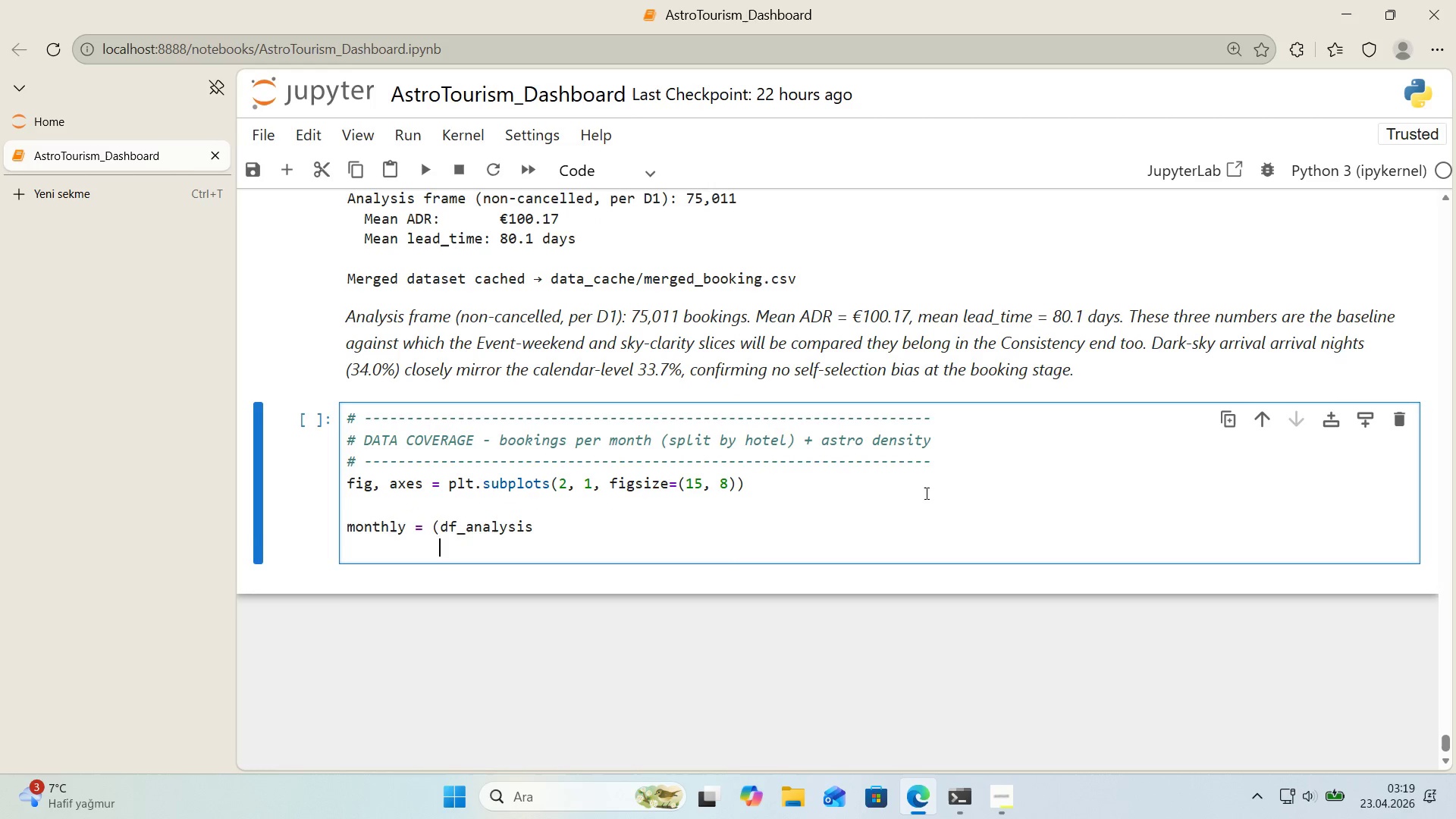 
type(.ass'gn*()
 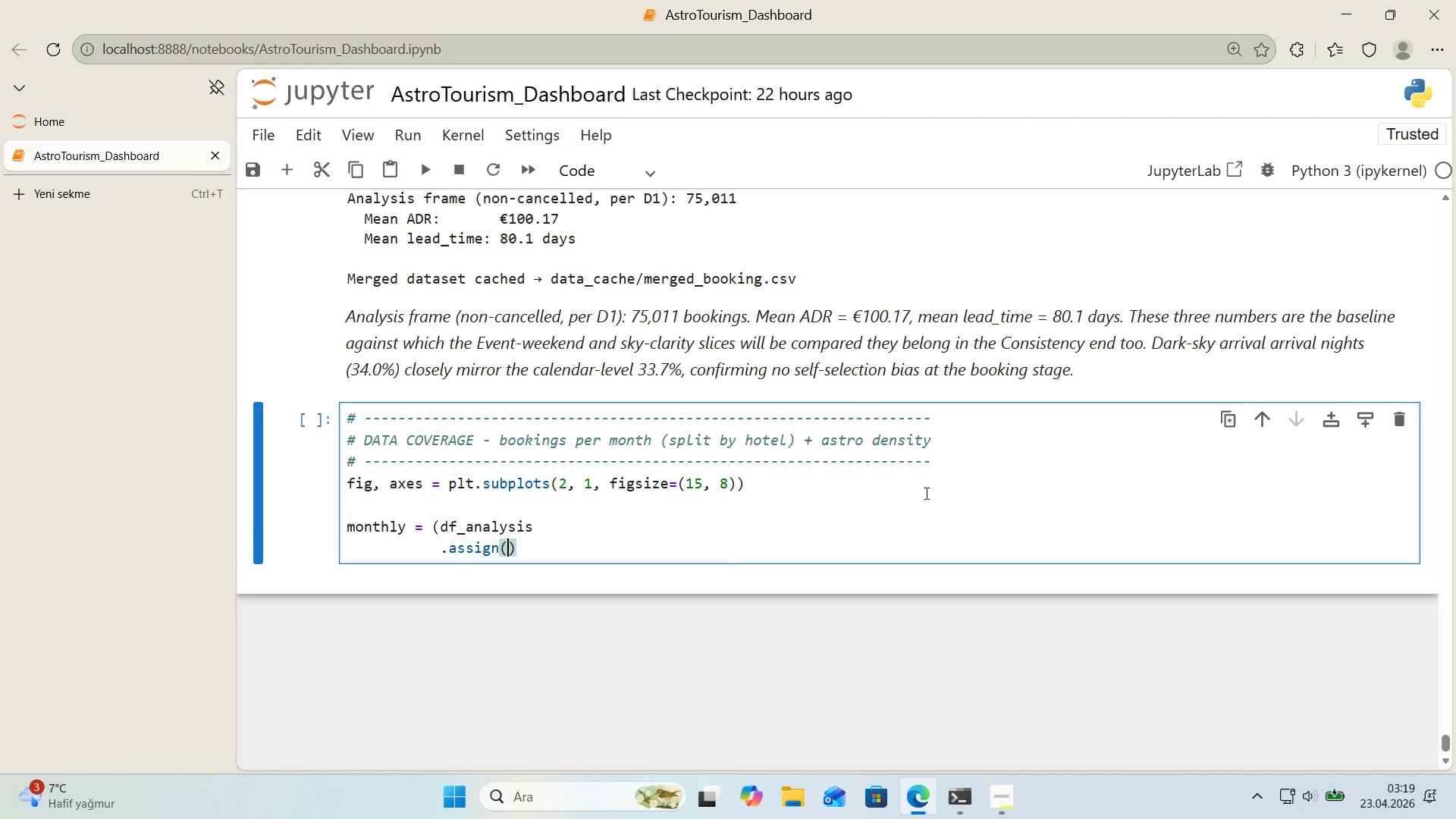 
 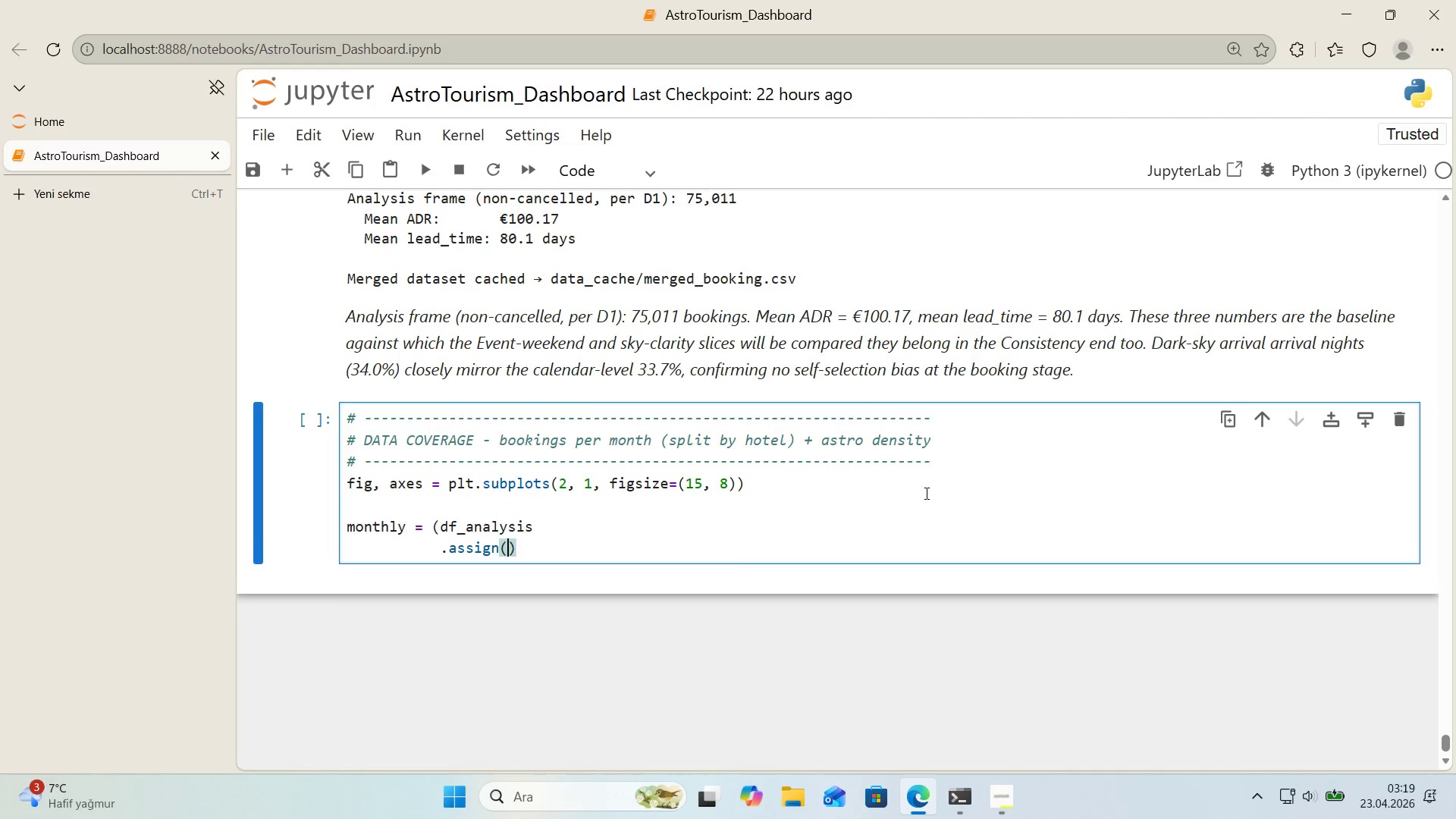 
key(ArrowLeft)
 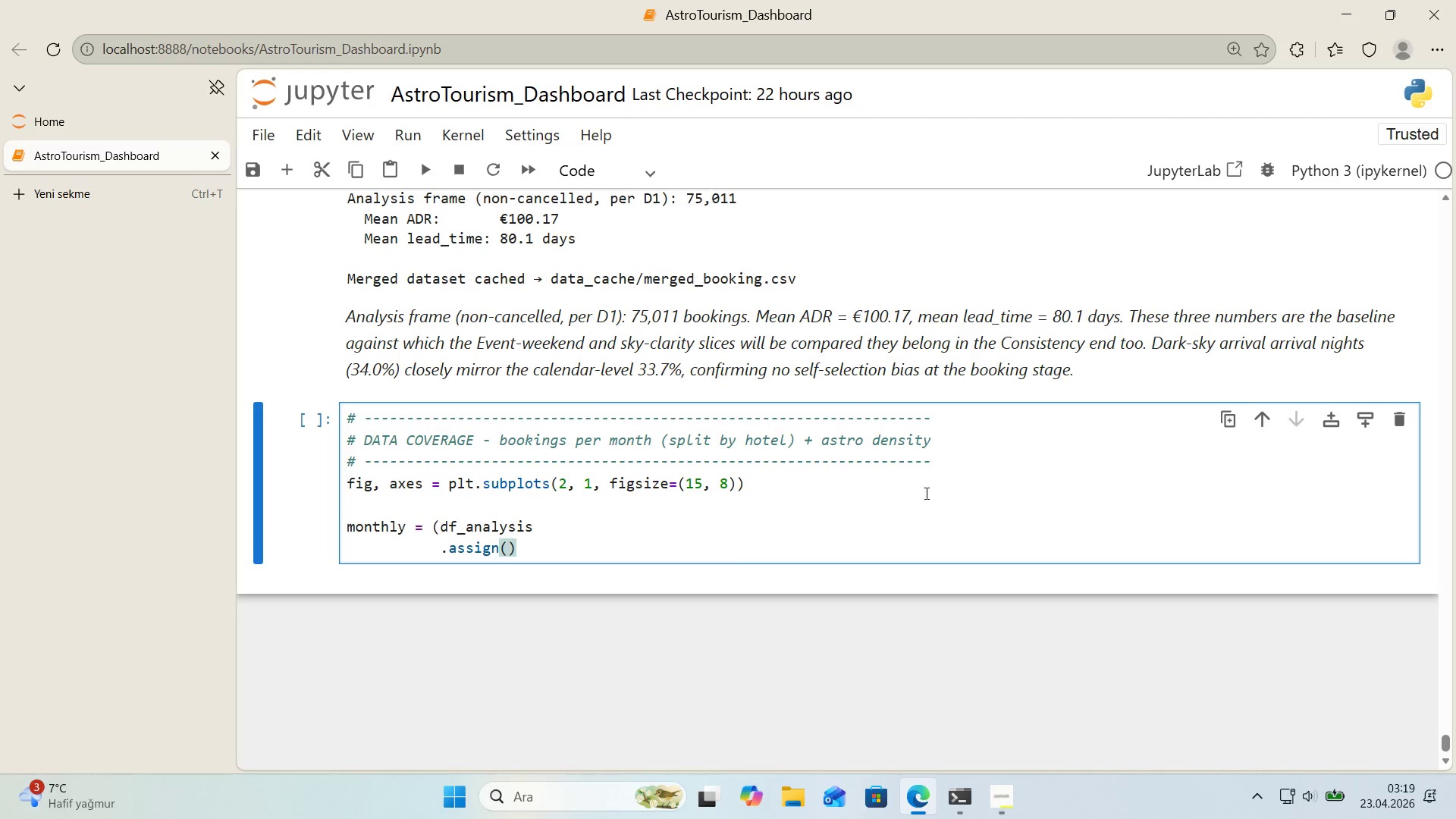 
type(ym)df_analy's)
key(Backspace)
key(Backspace)
type(s's)
 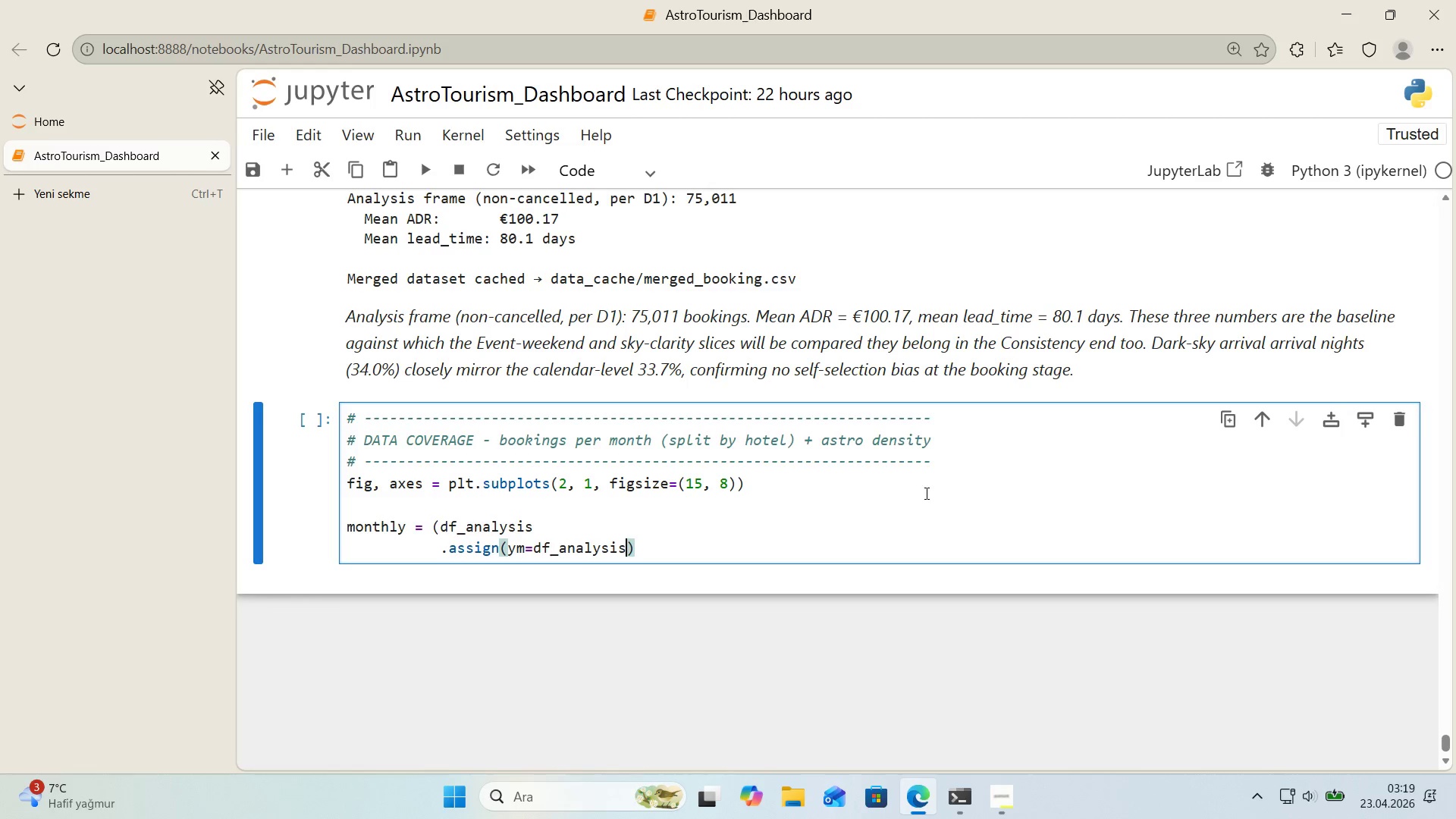 
key(Alt+Control+8)
 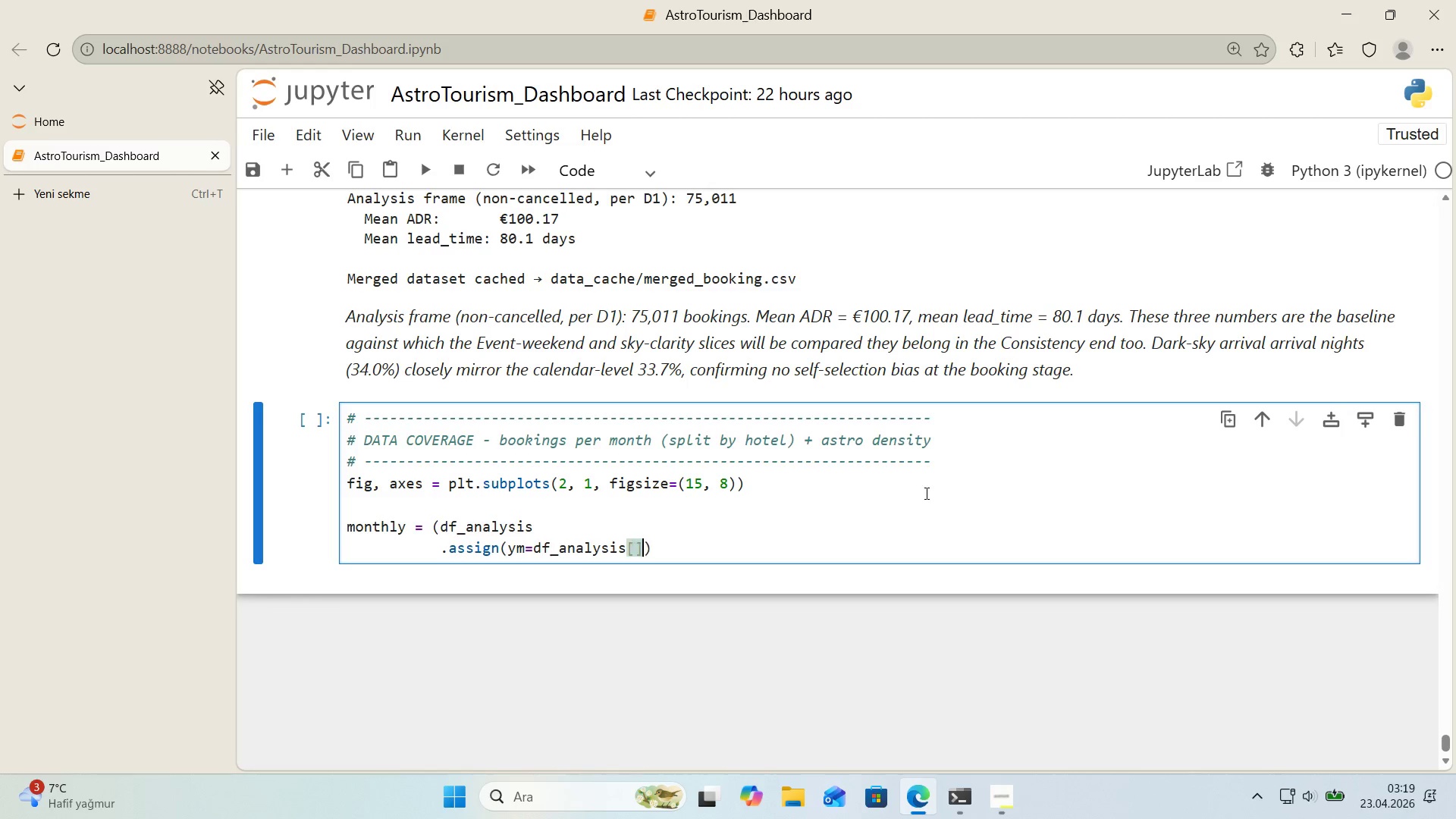 
key(Alt+Control+9)
 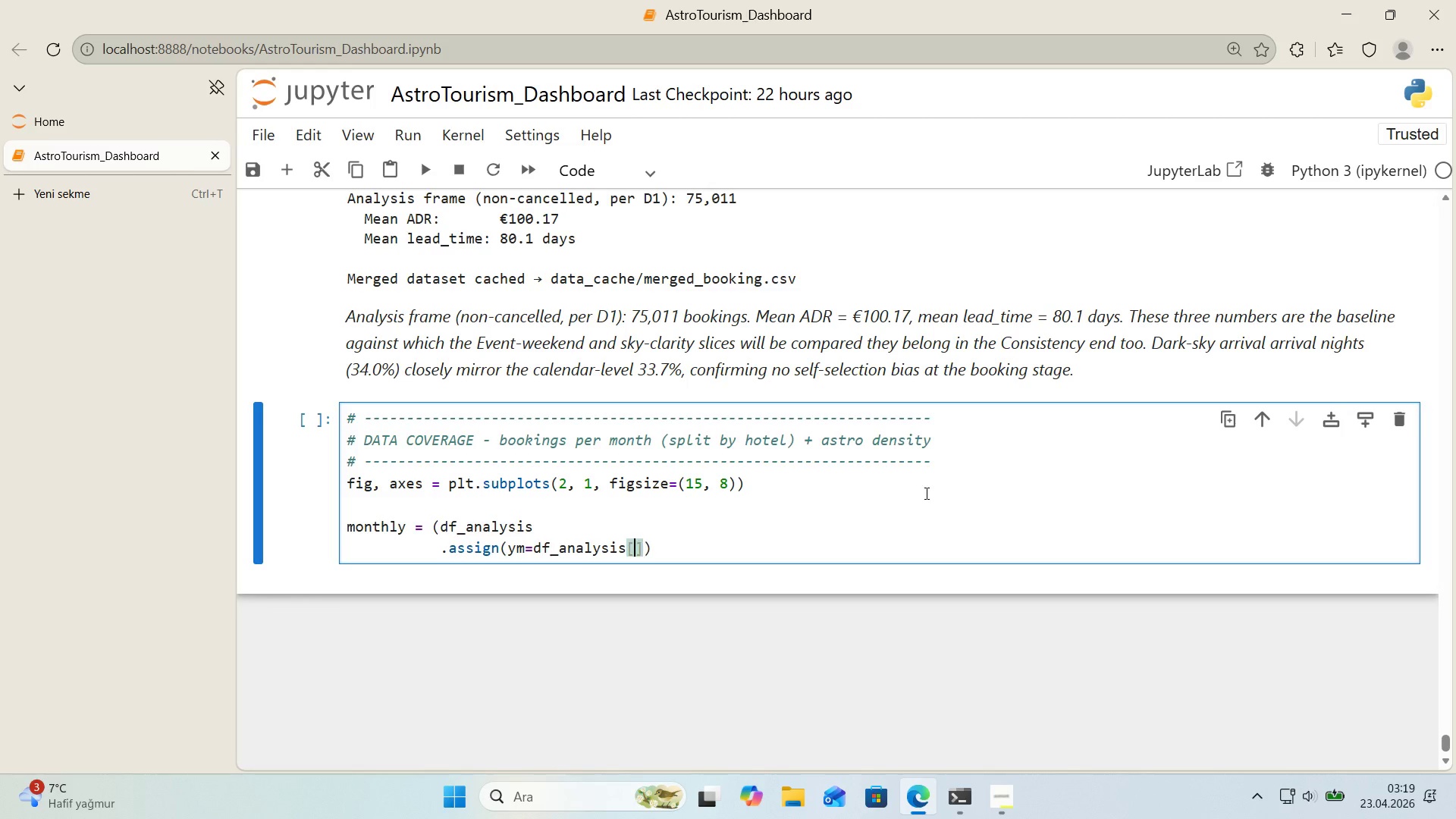 
key(ArrowLeft)
 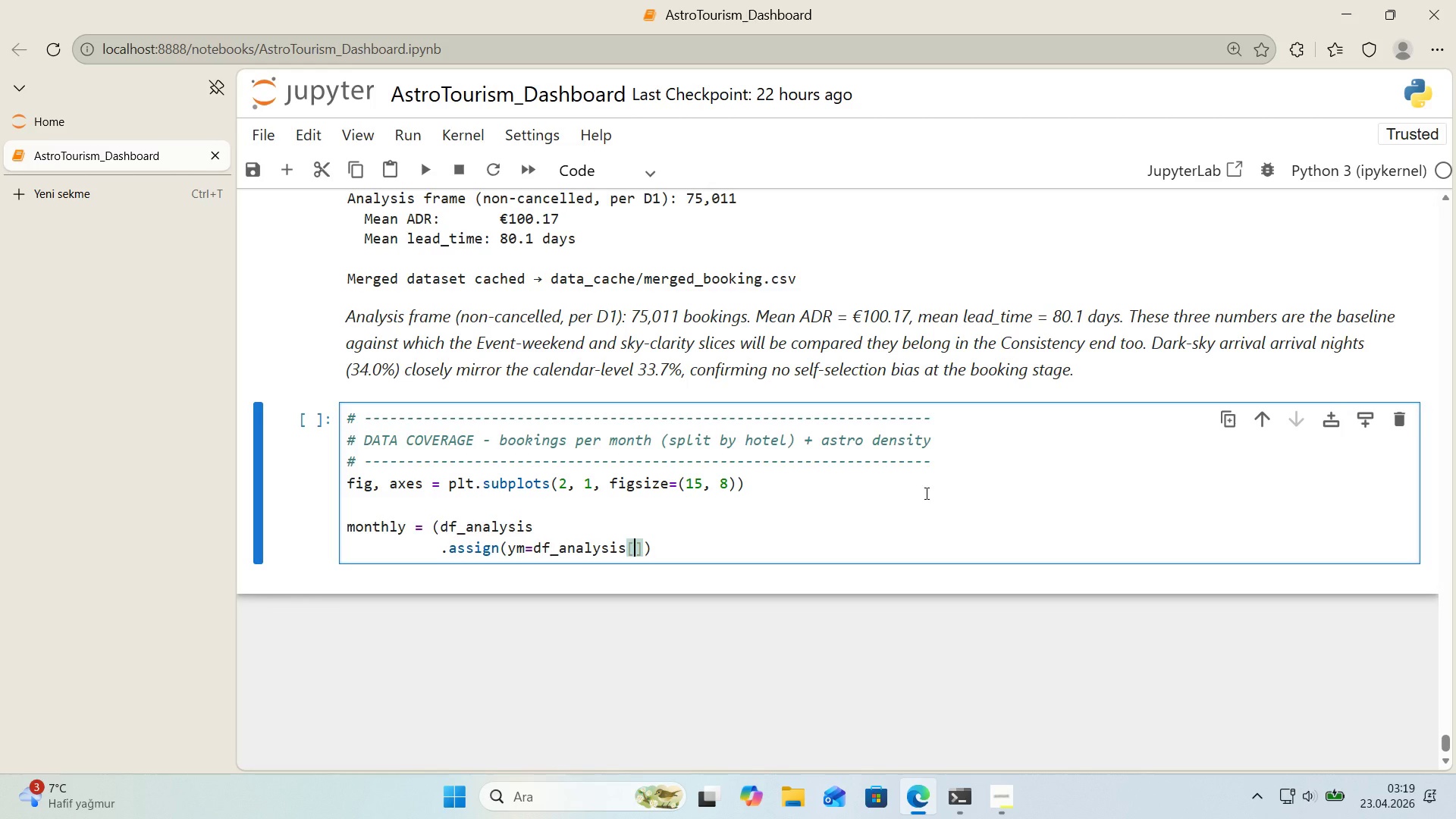 
type(@@)
 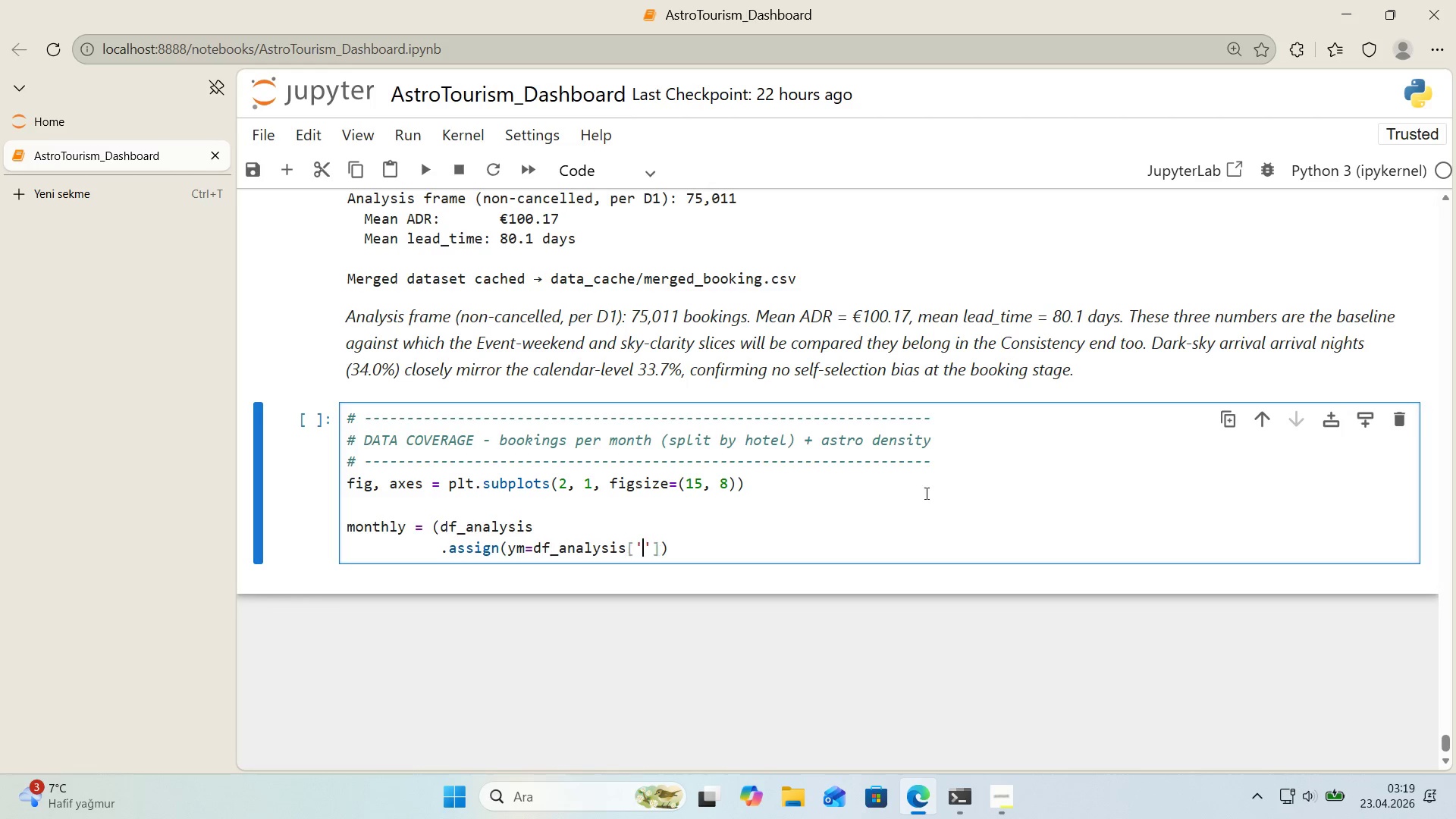 
key(ArrowLeft)
 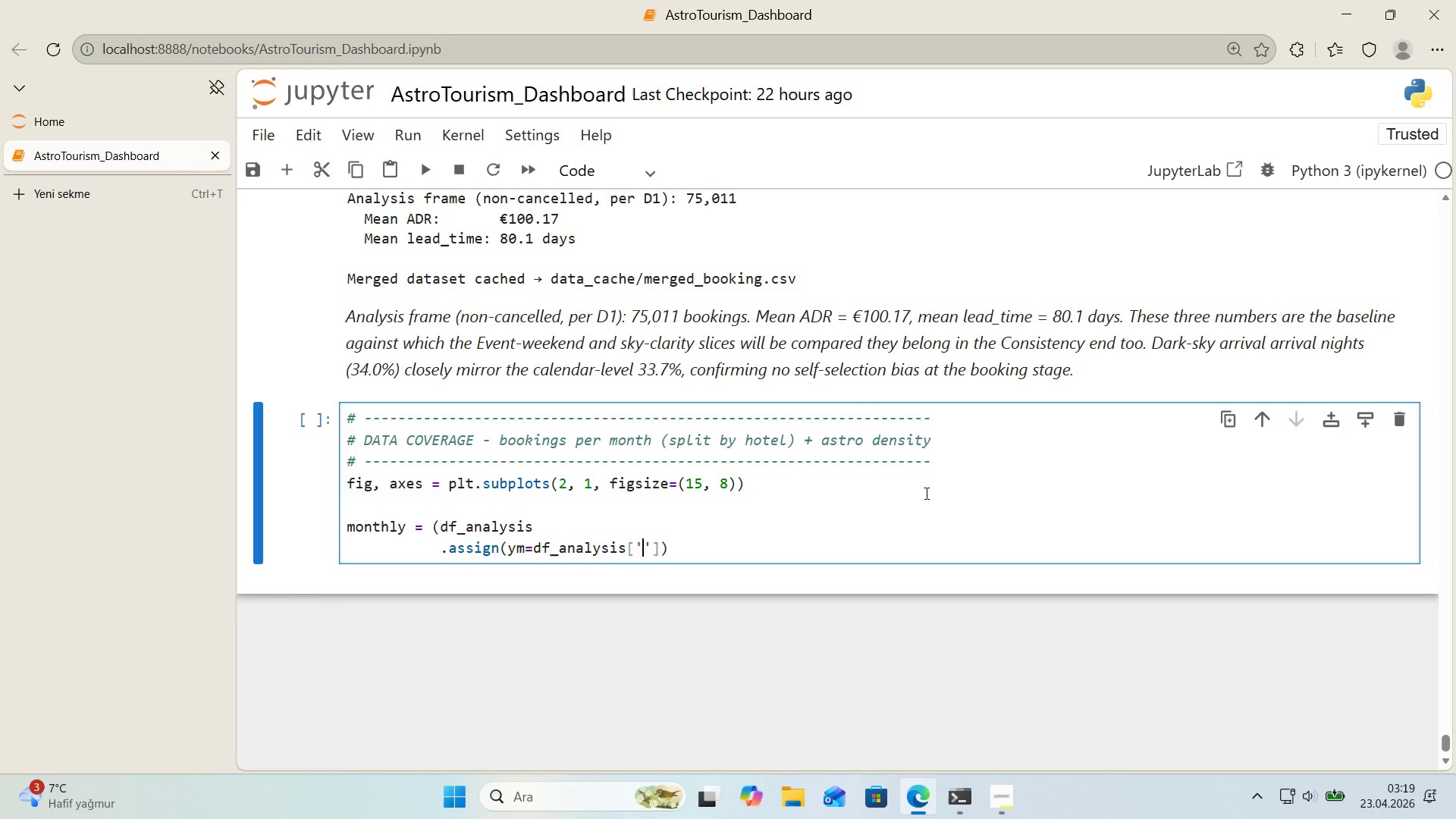 
type(arr'val_date)
 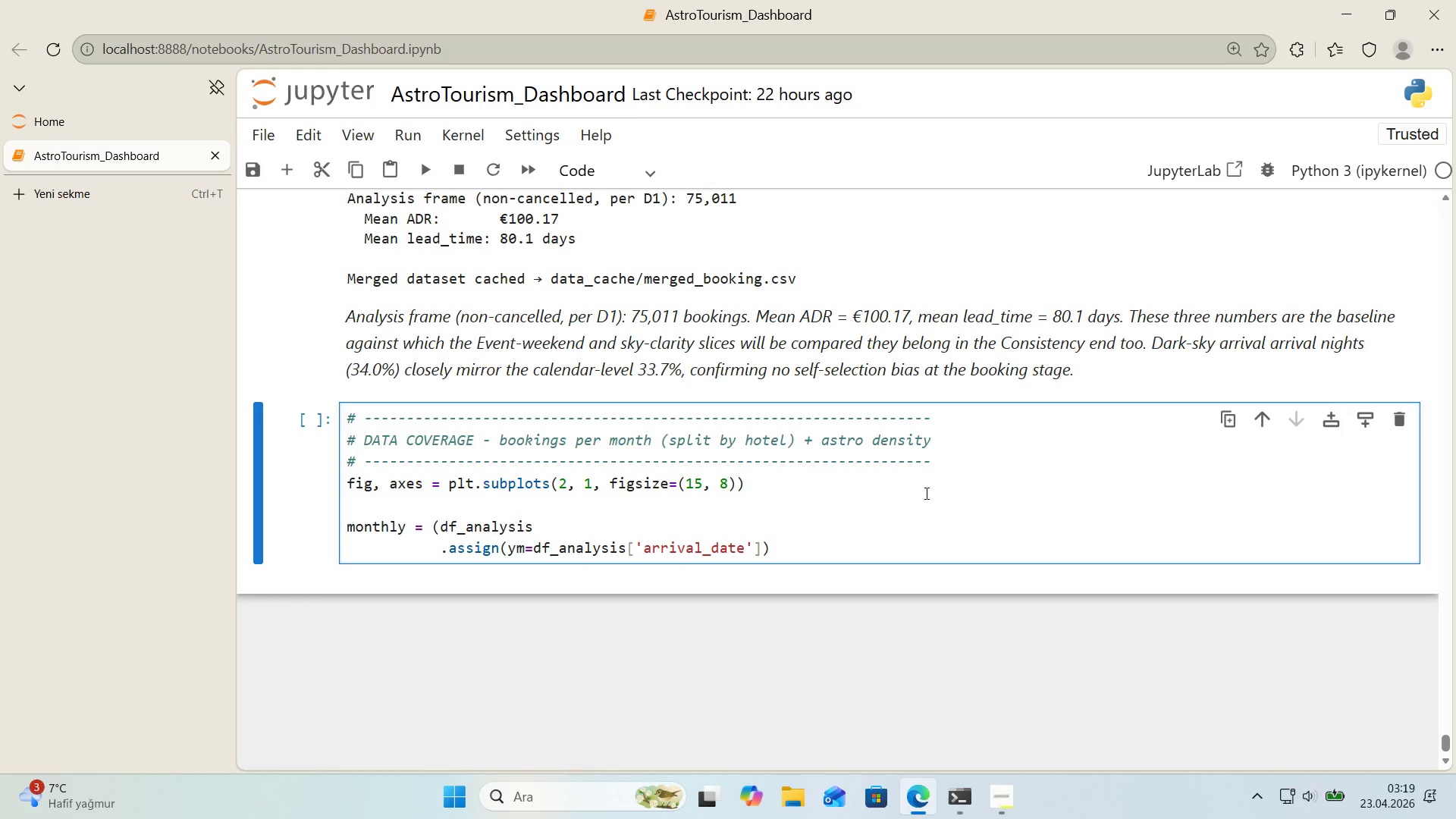 
key(ArrowRight)
 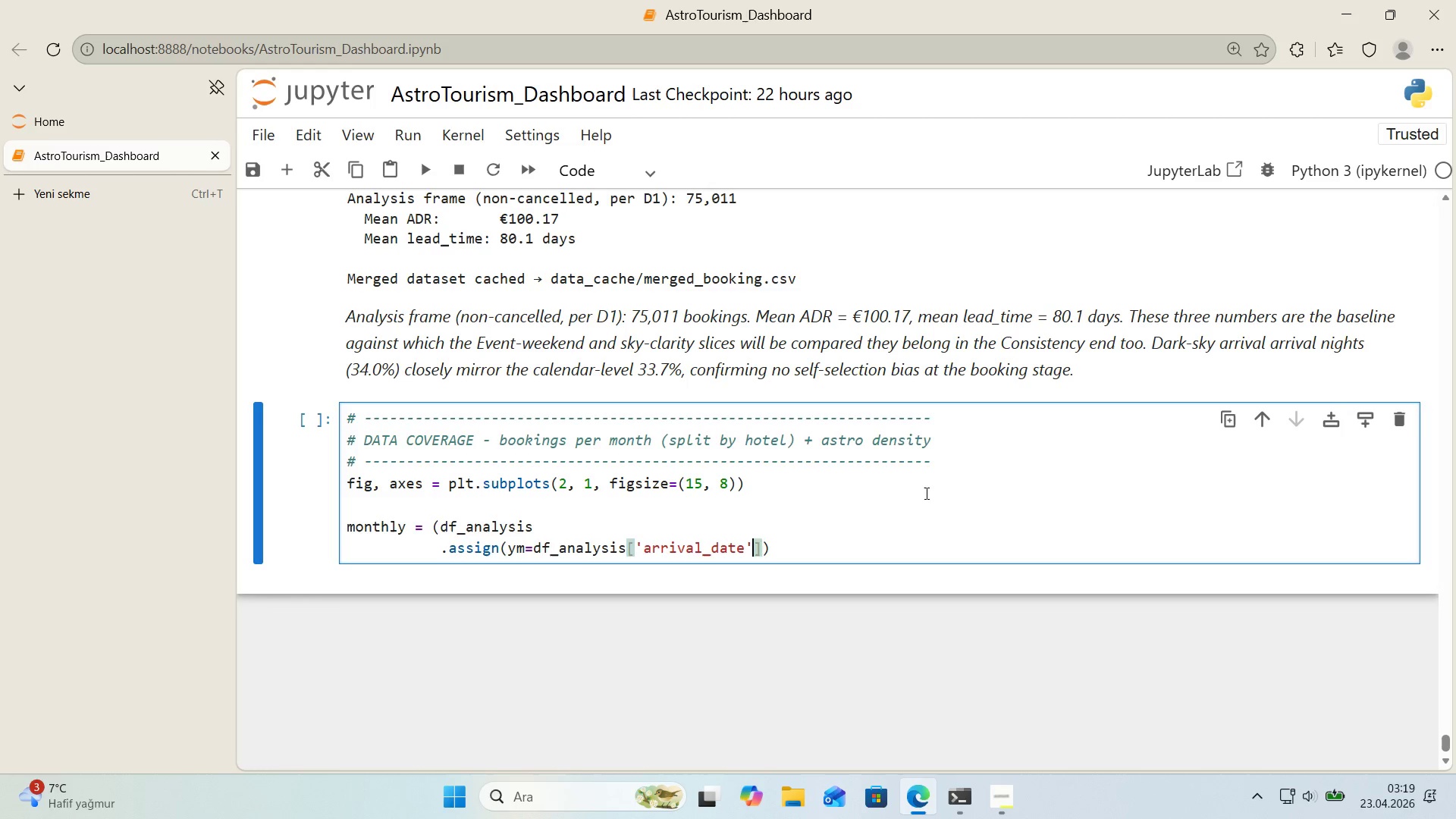 
key(ArrowRight)
 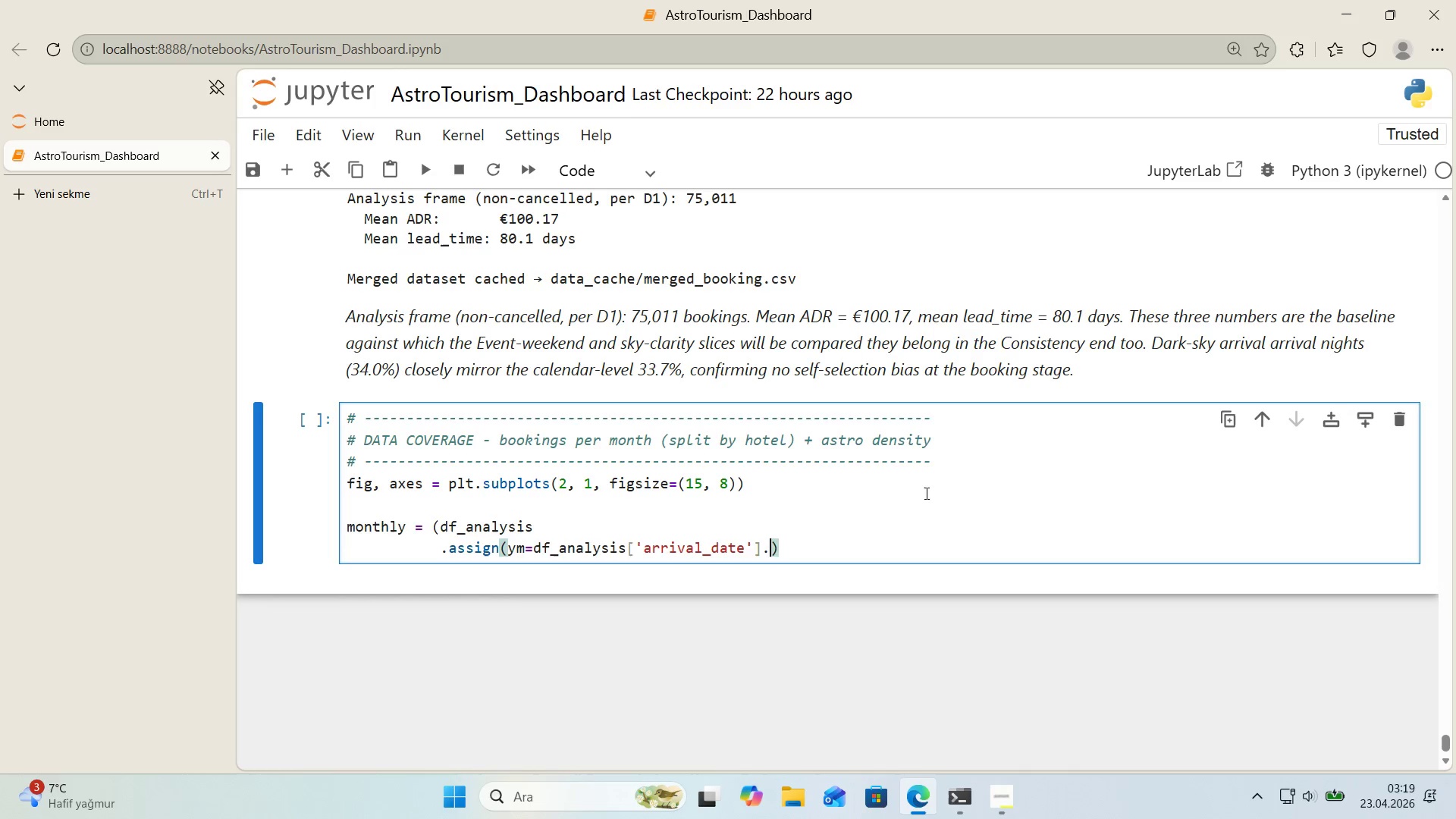 
type(.dt.to_per'd)
key(Backspace)
type(od)
 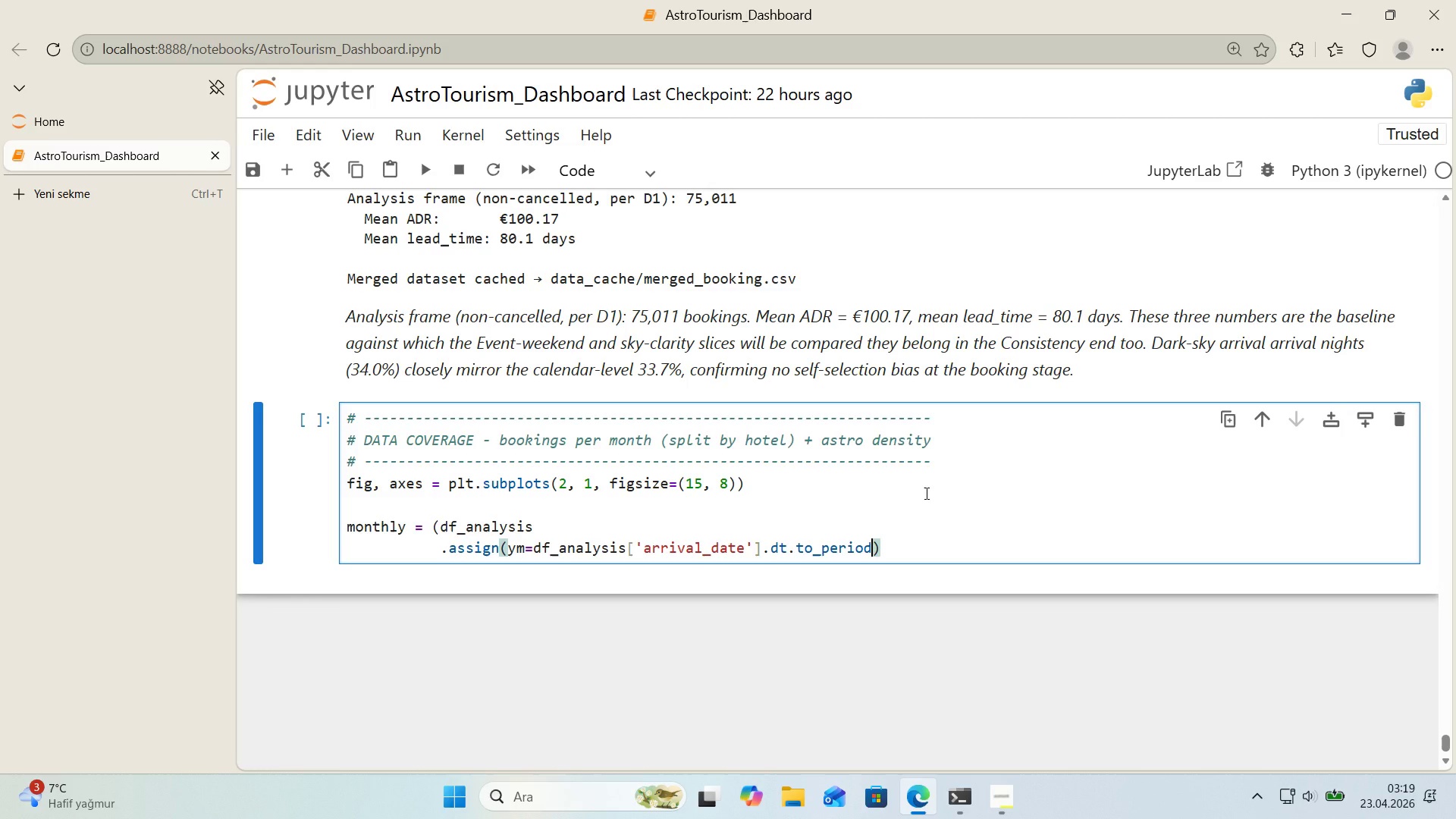 
wait(5.38)
 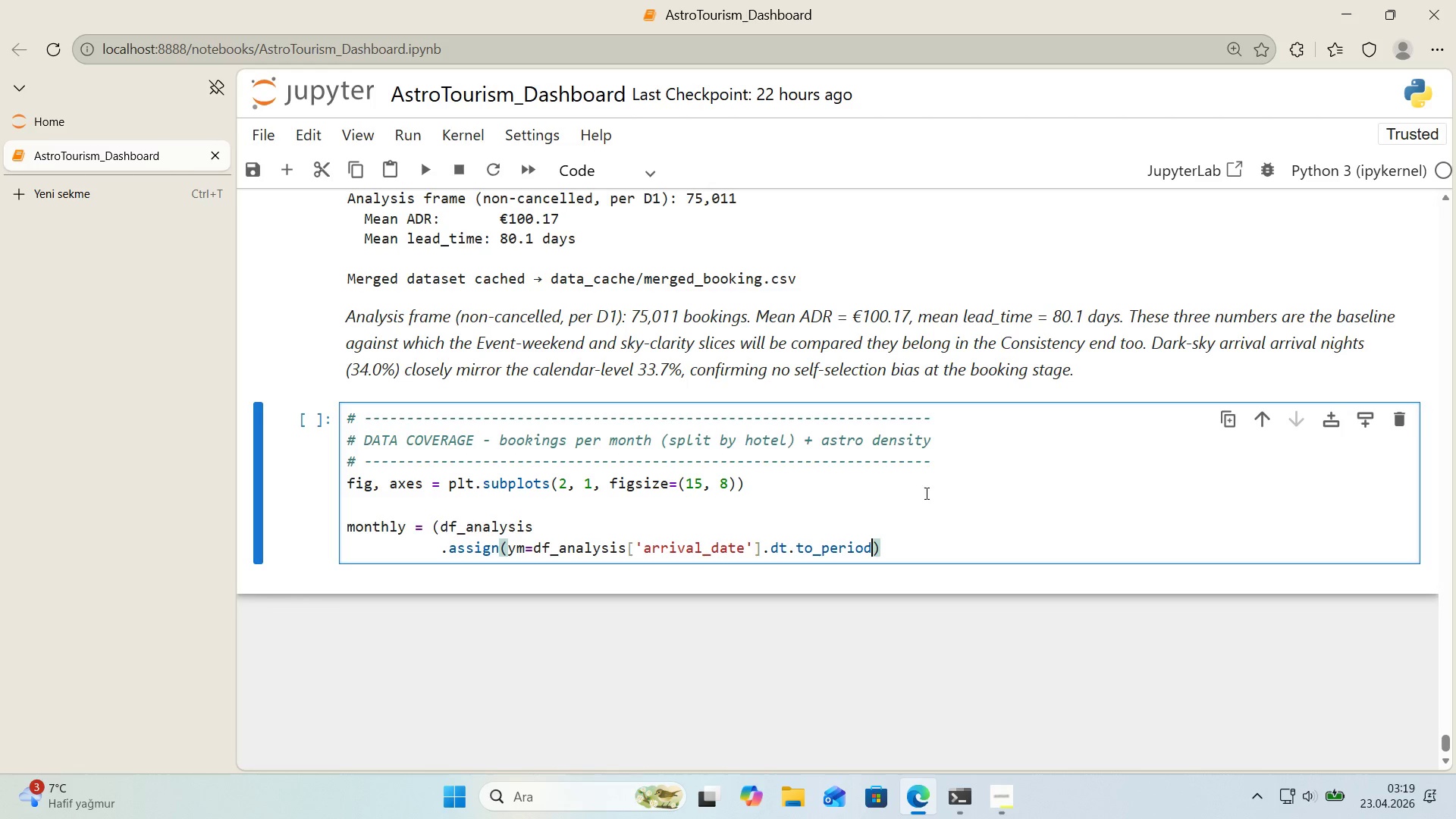 
type(*()
 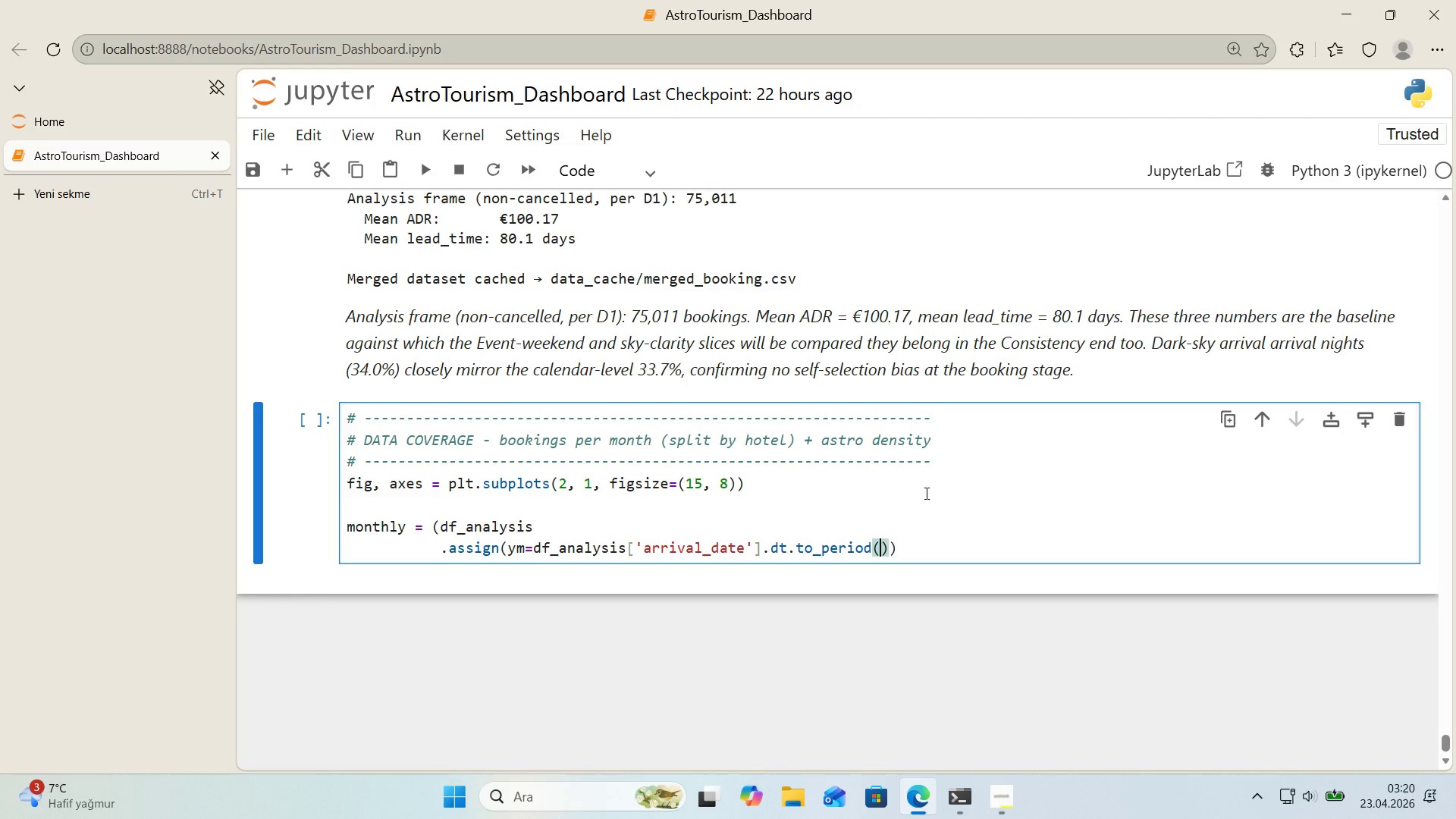 
key(ArrowLeft)
 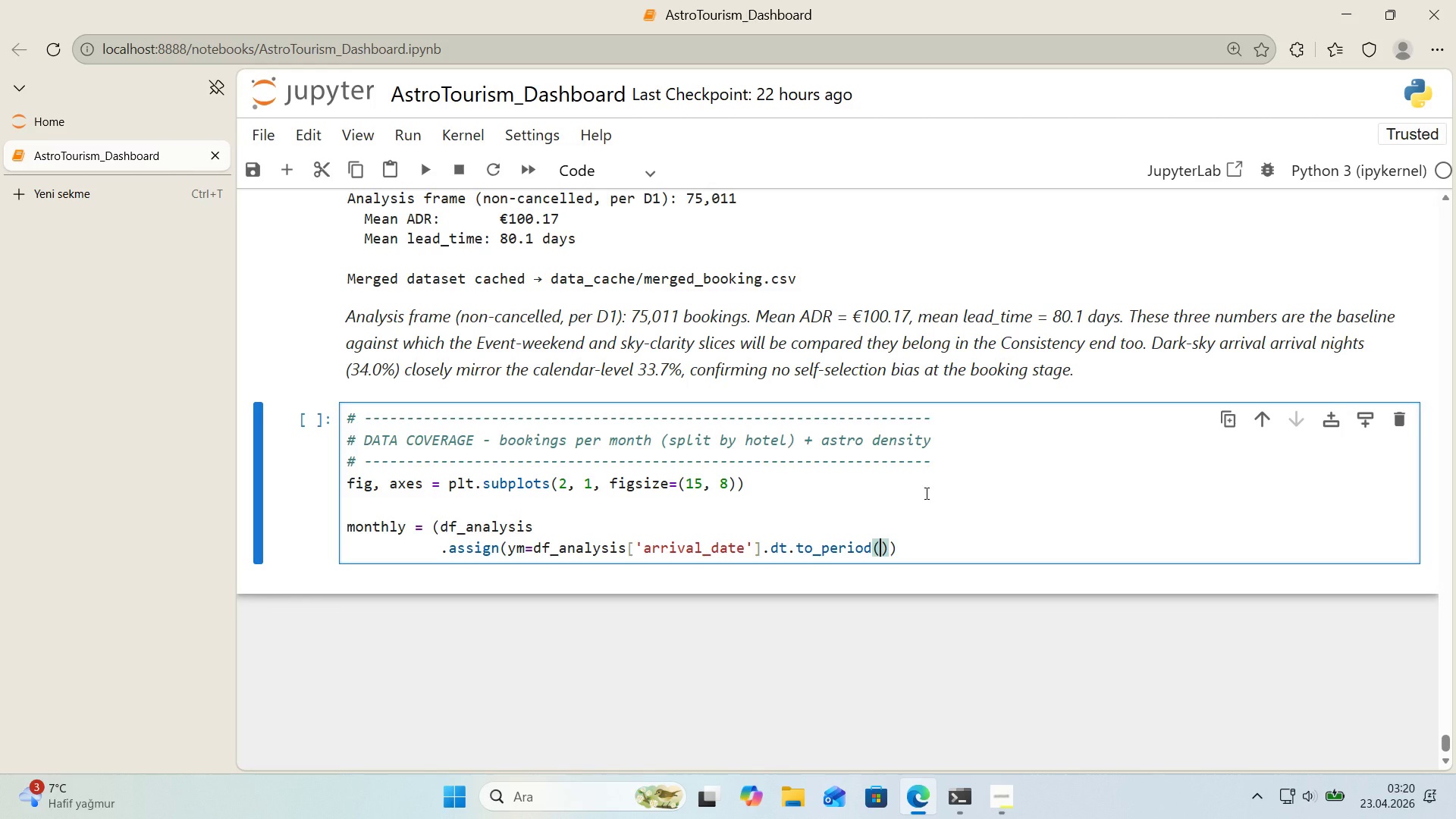 
type(@@)
 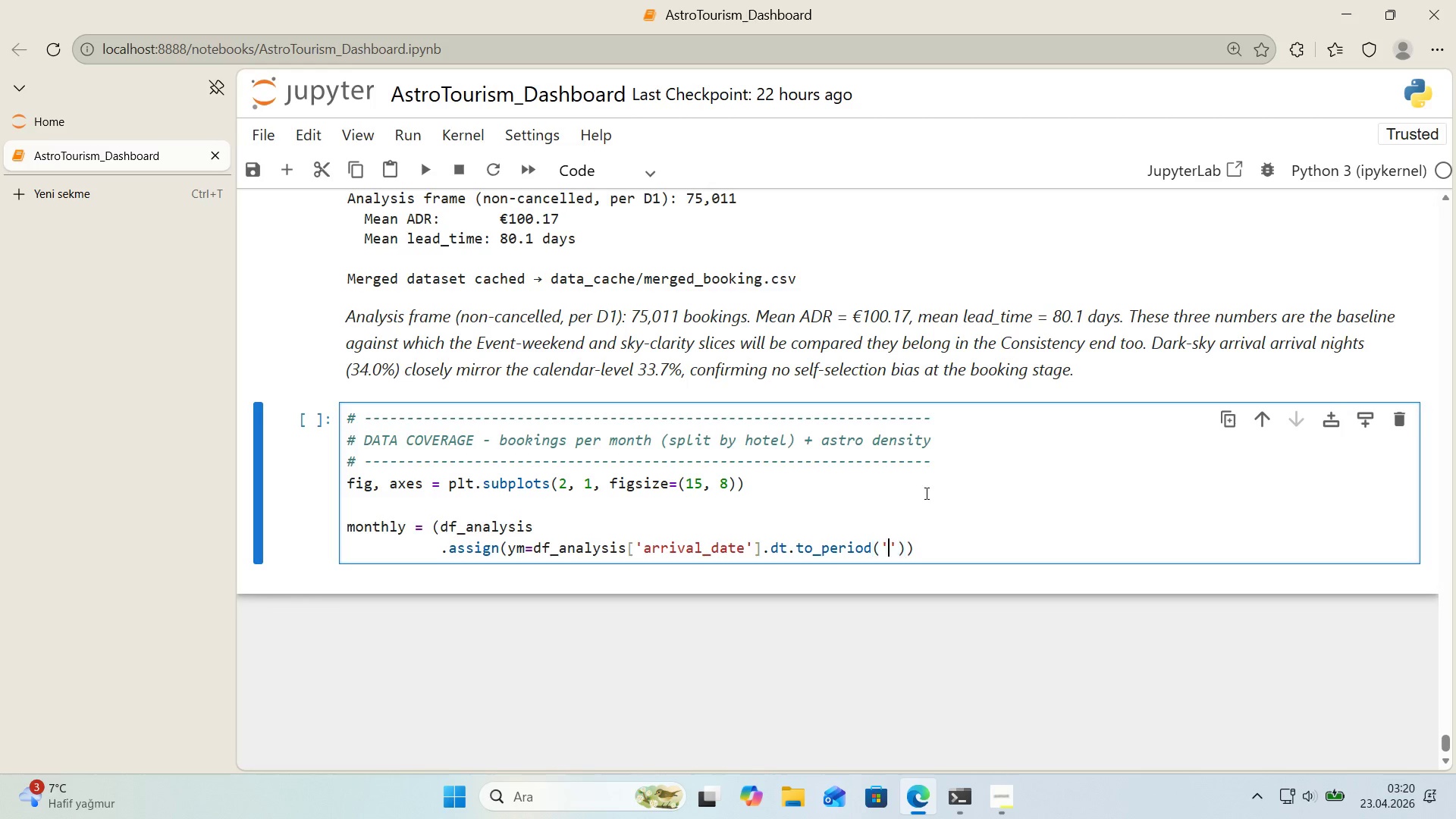 
key(ArrowLeft)
 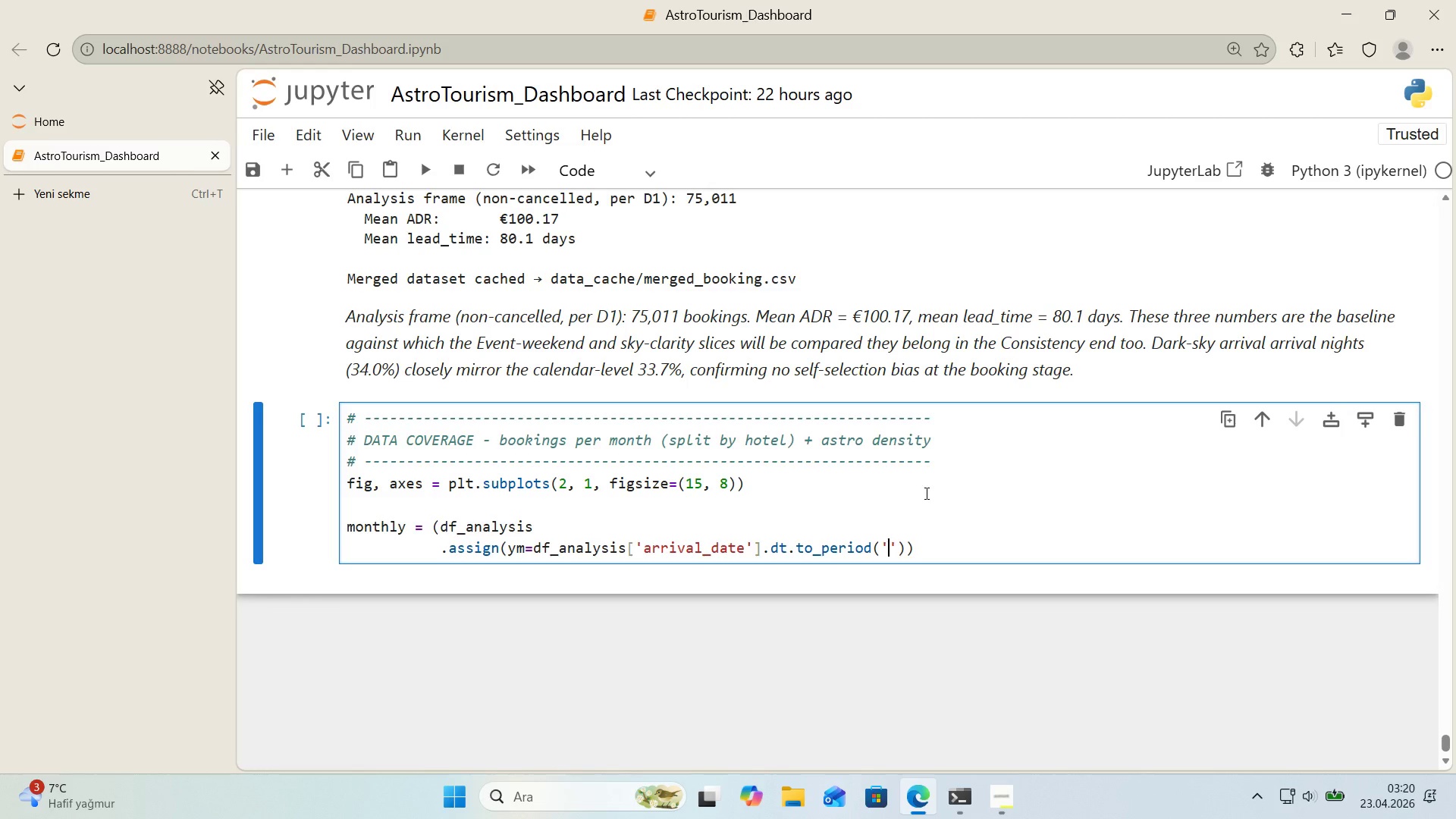 
key(CapsLock)
 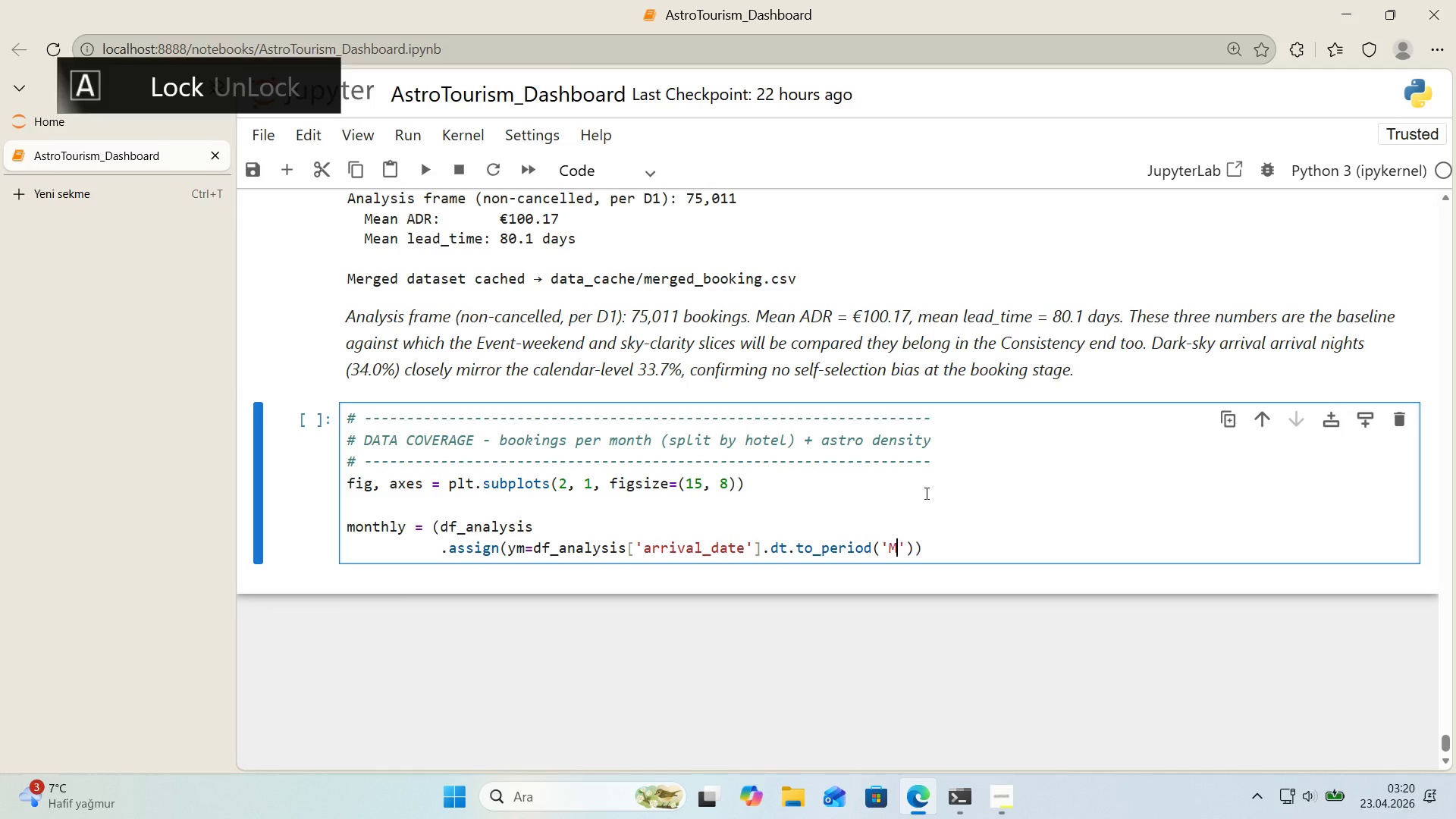 
key(M)
 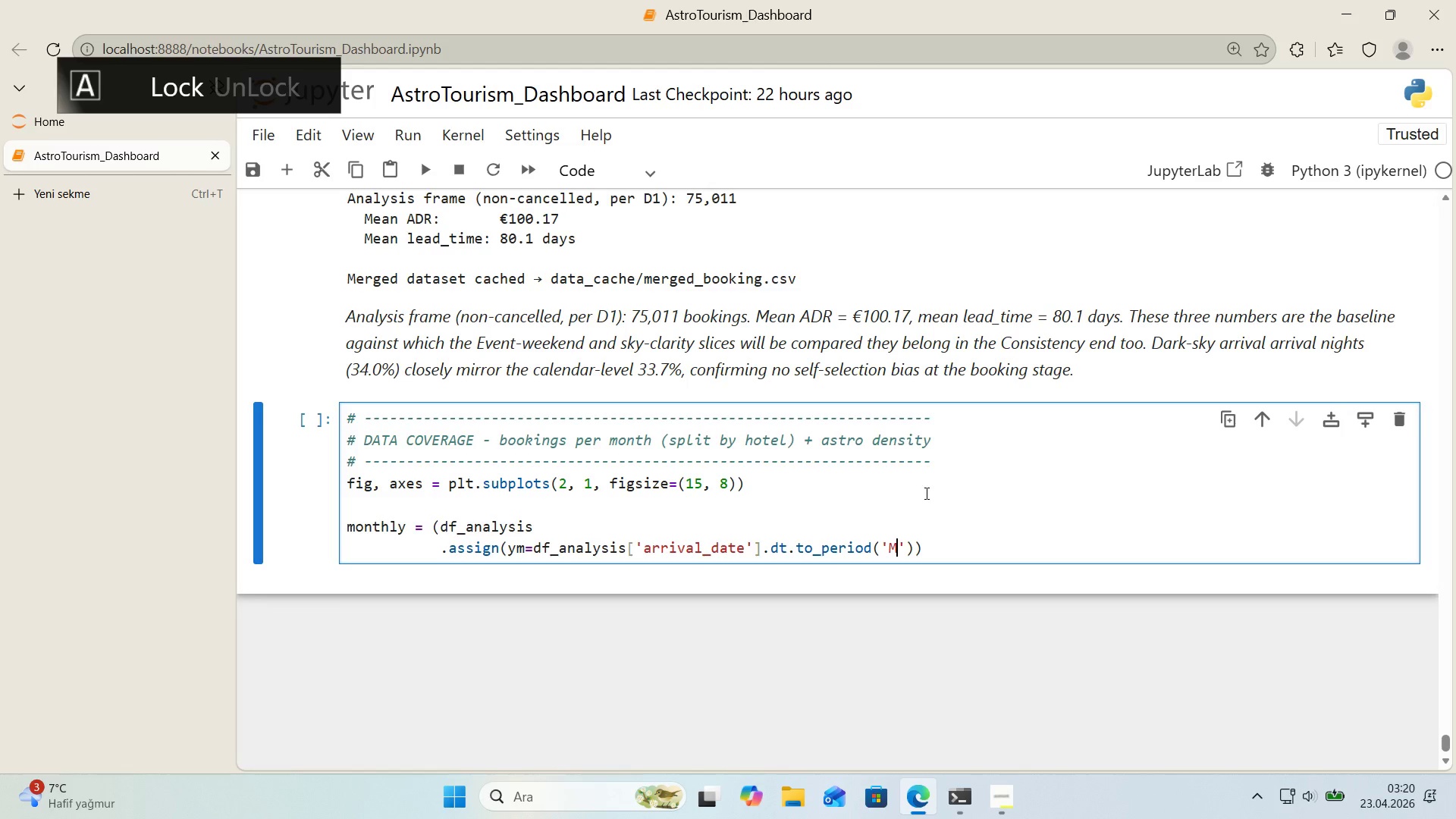 
key(CapsLock)
 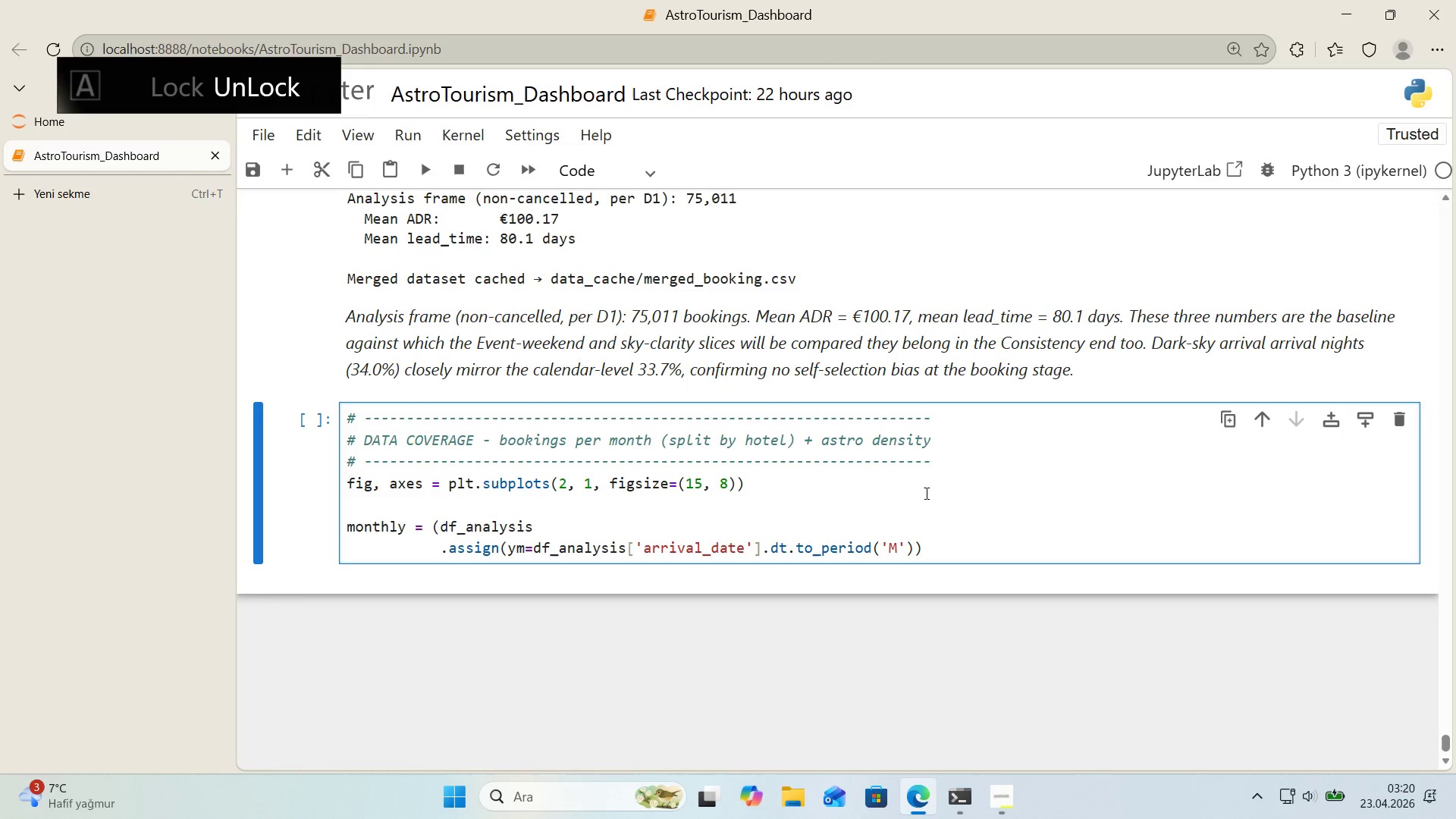 
key(ArrowRight)
 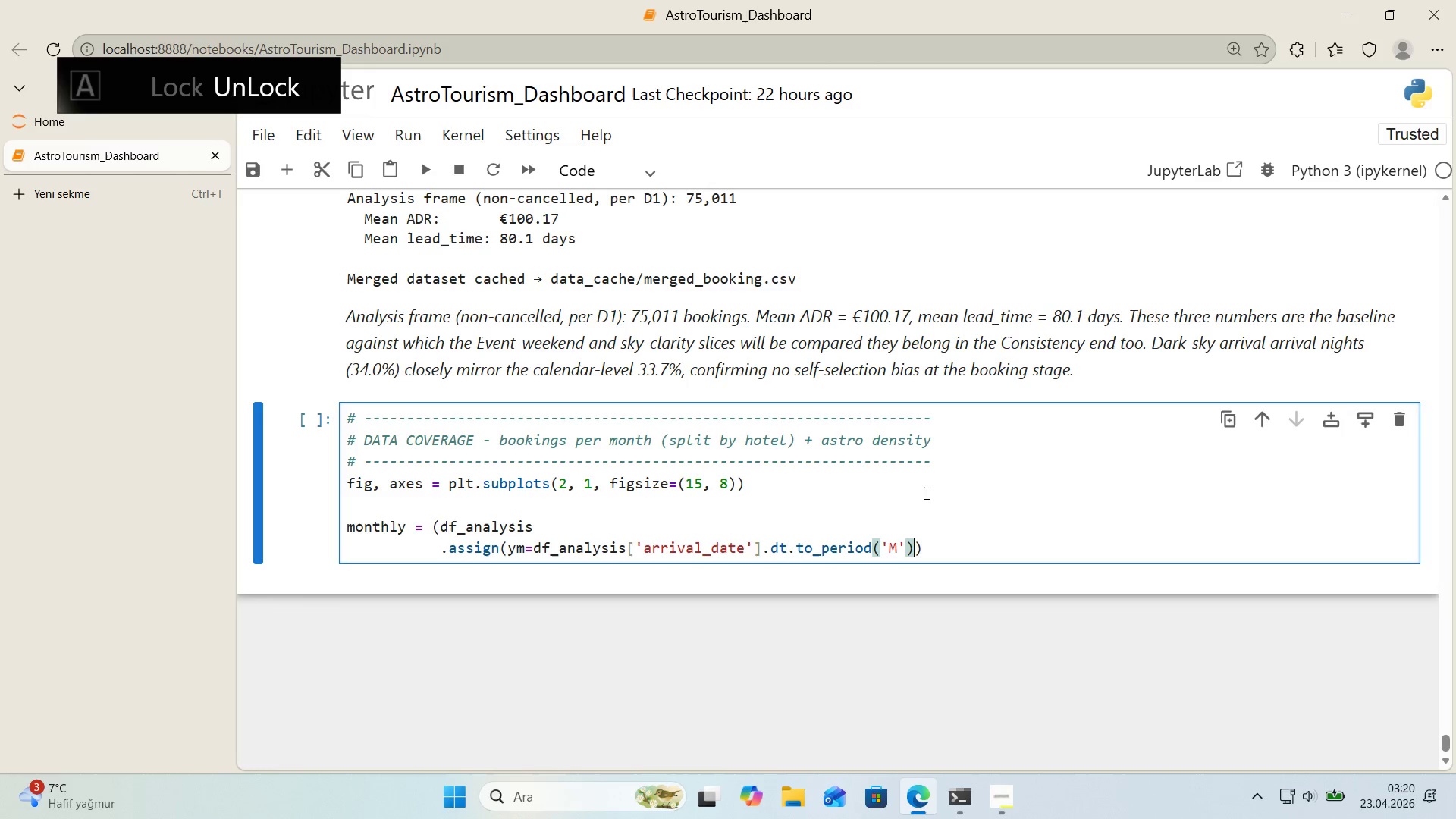 
key(ArrowRight)
 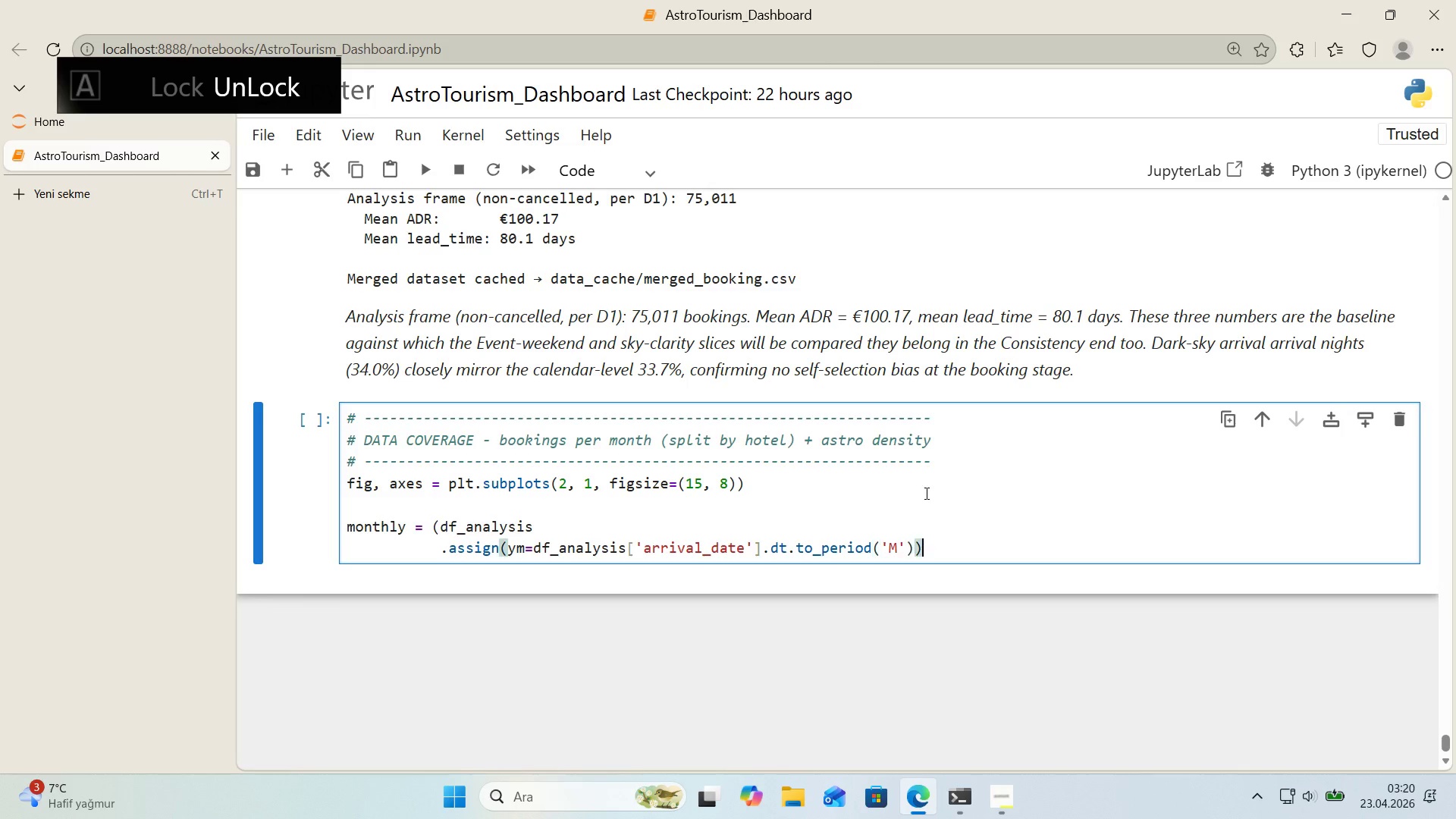 
key(ArrowRight)
 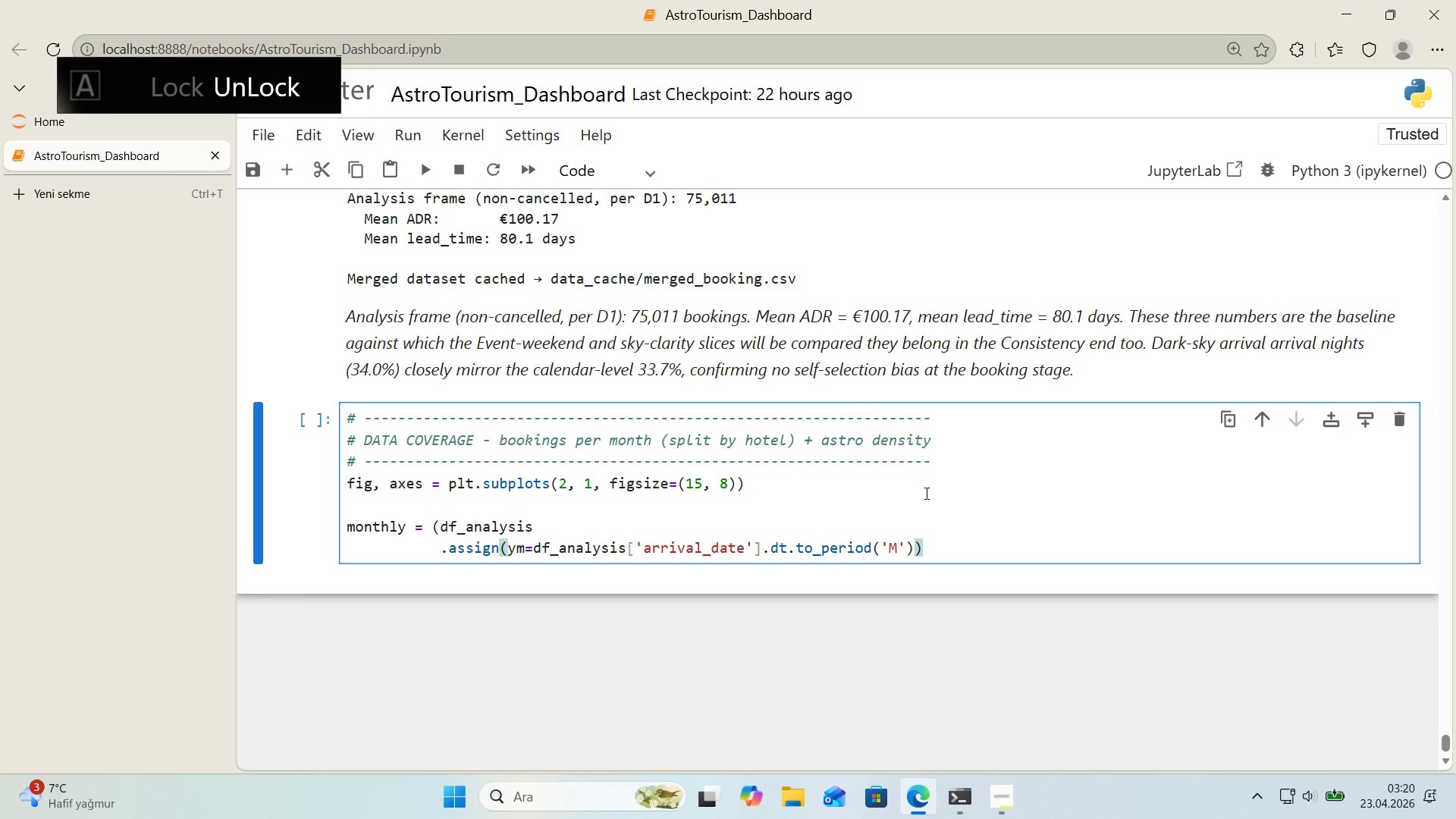 
key(Enter)
 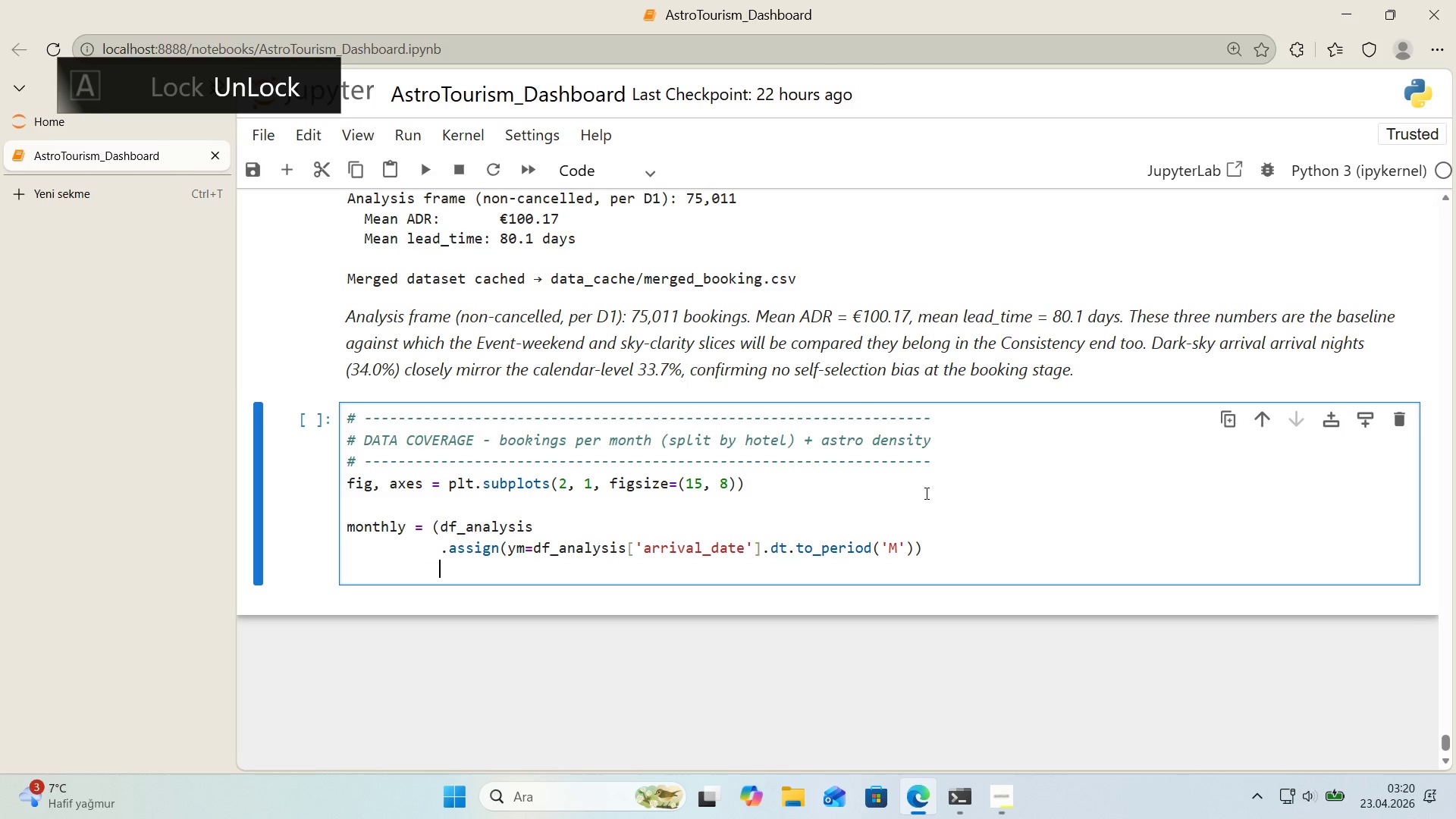 
type(\)
key(Backspace)
type(.groupby*()
 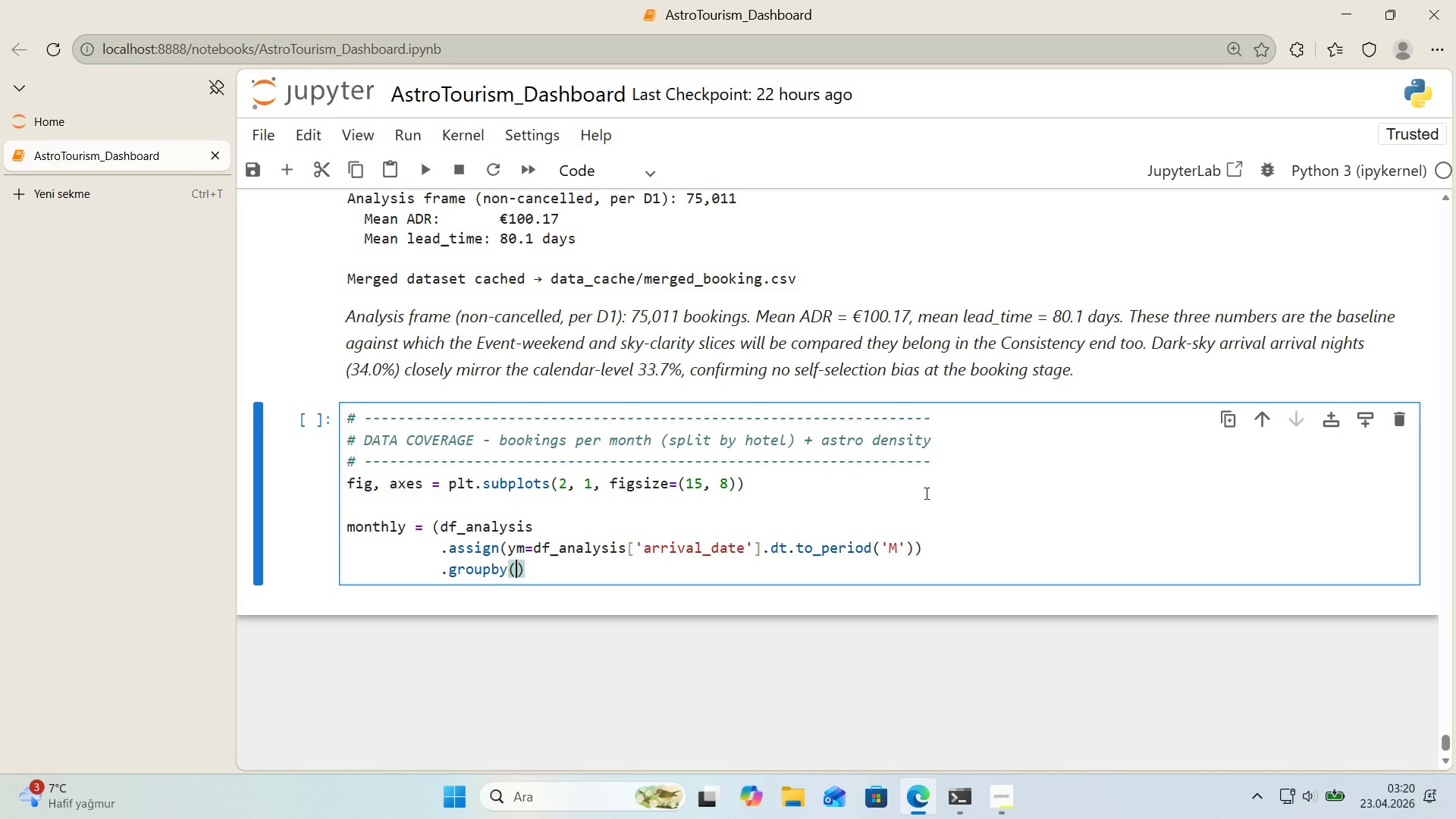 
 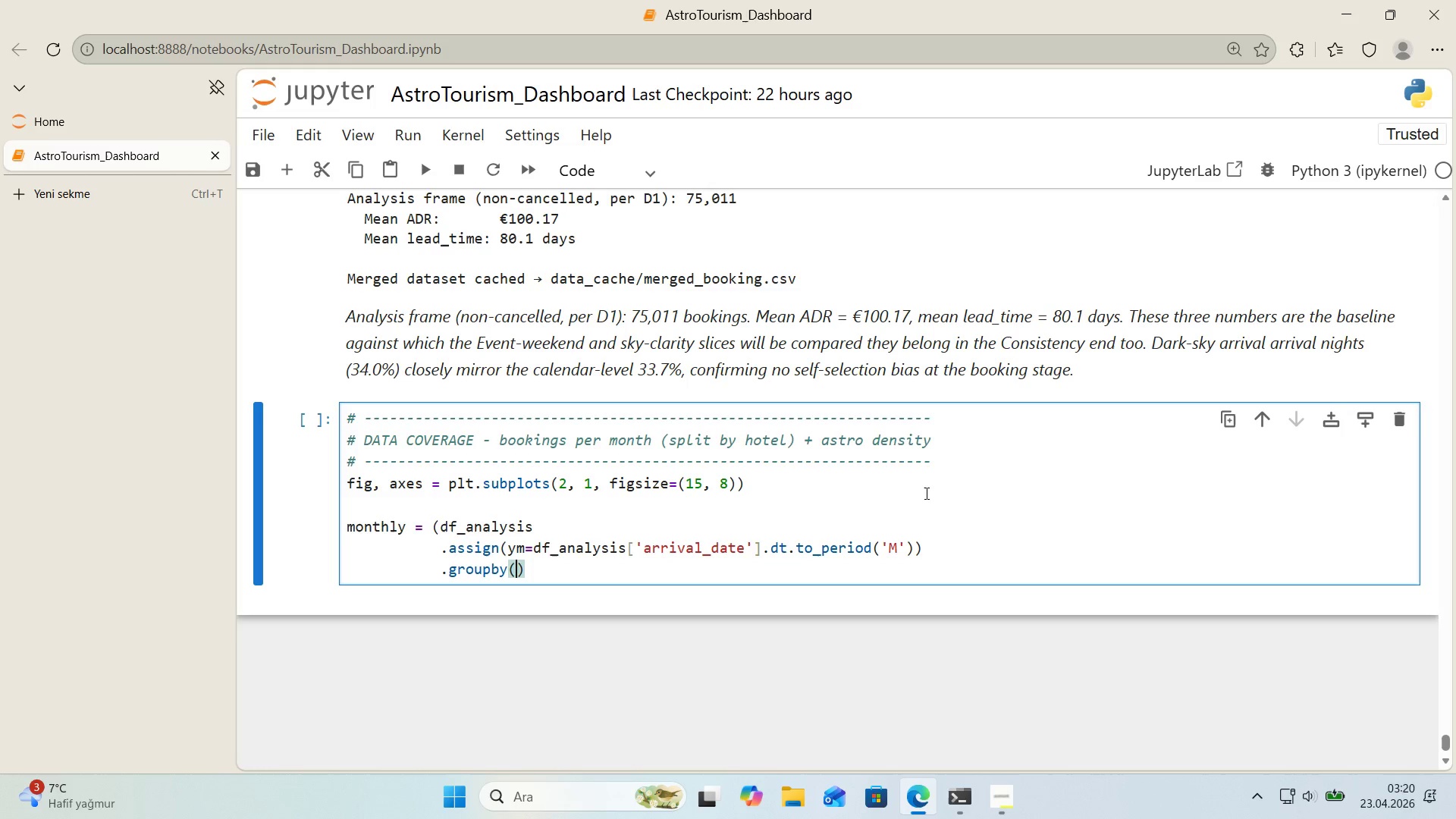 
key(ArrowLeft)
 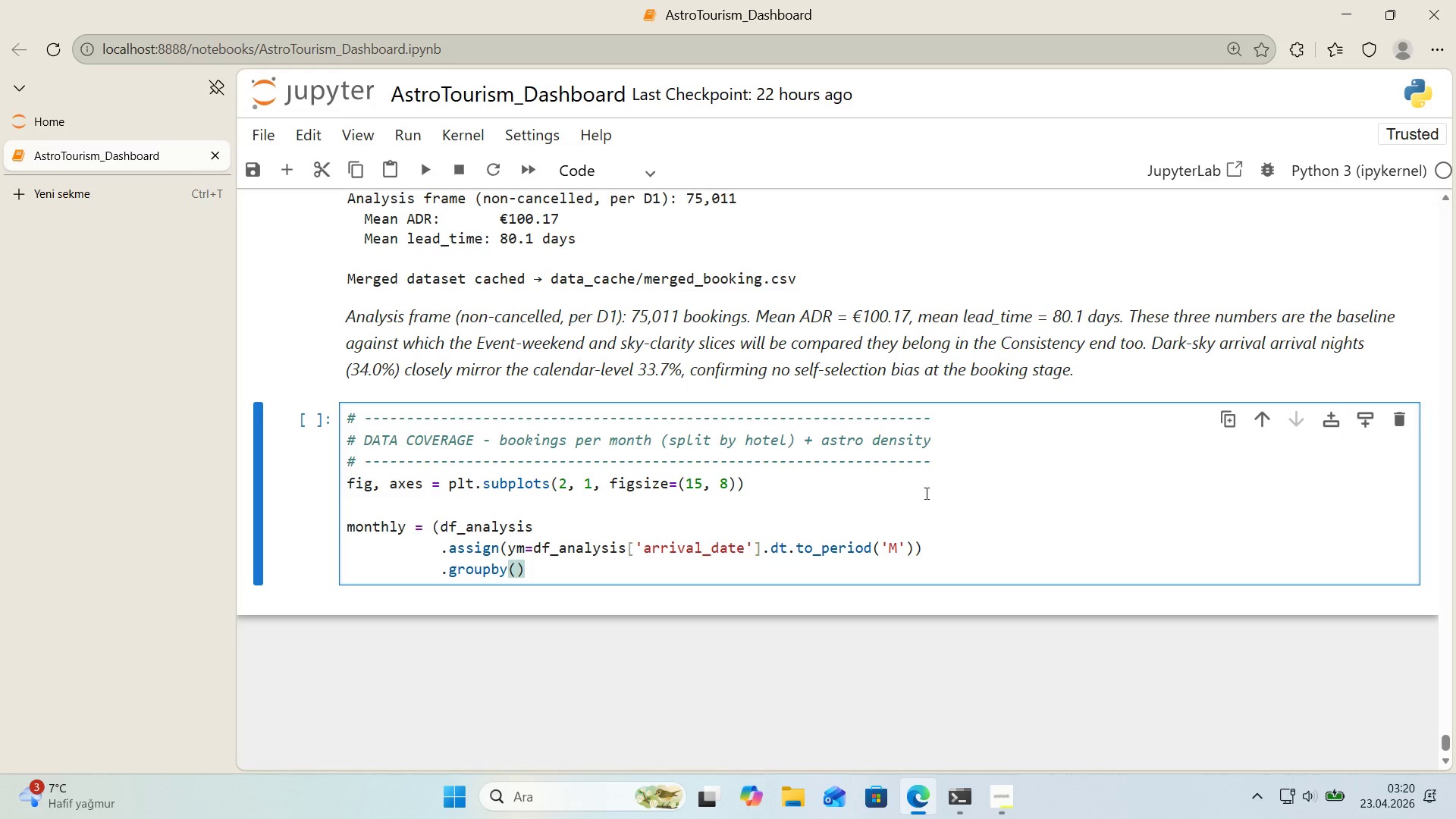 
type(@@)
 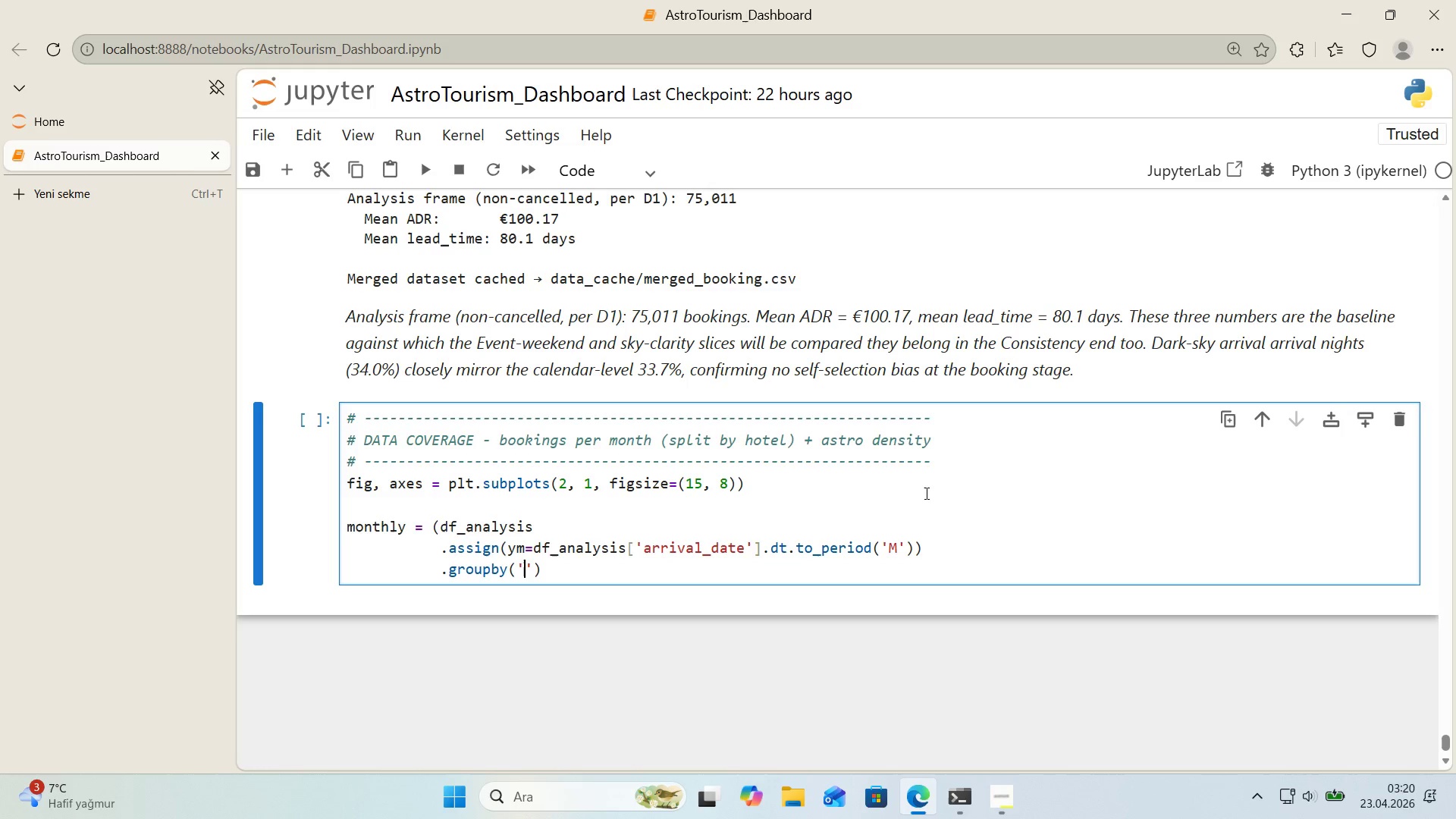 
key(ArrowLeft)
 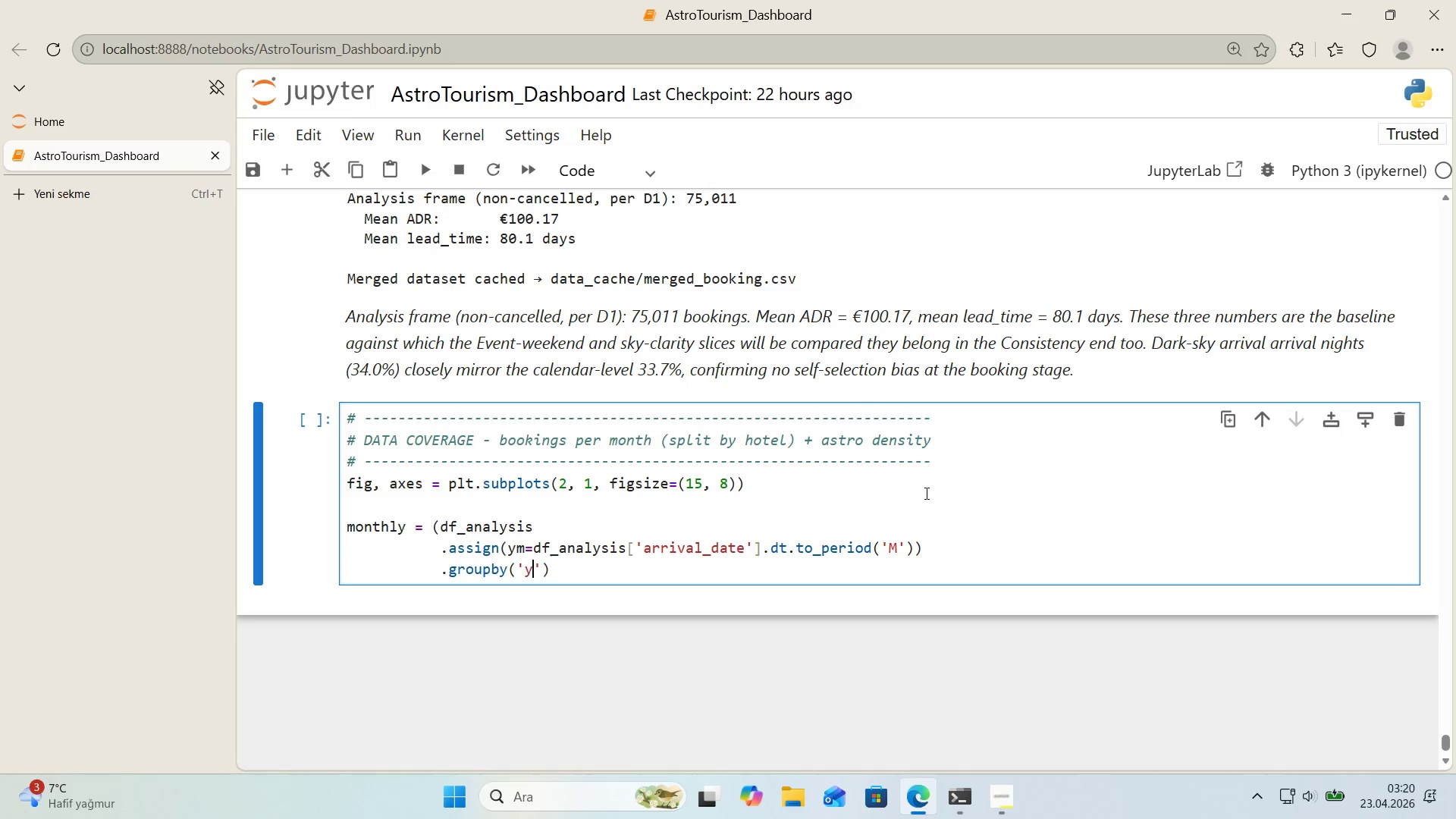 
type(ym)
 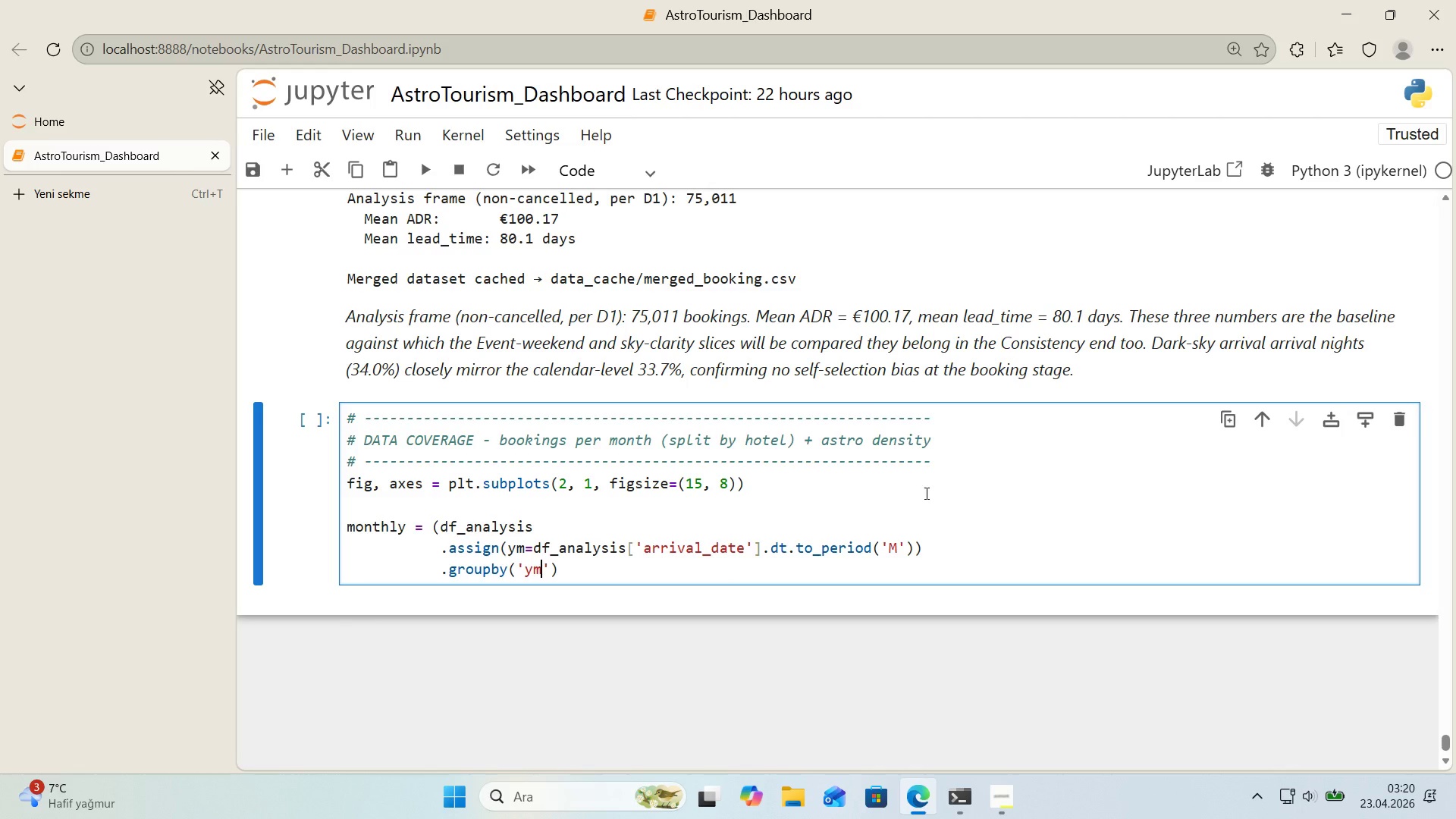 
key(ArrowRight)
 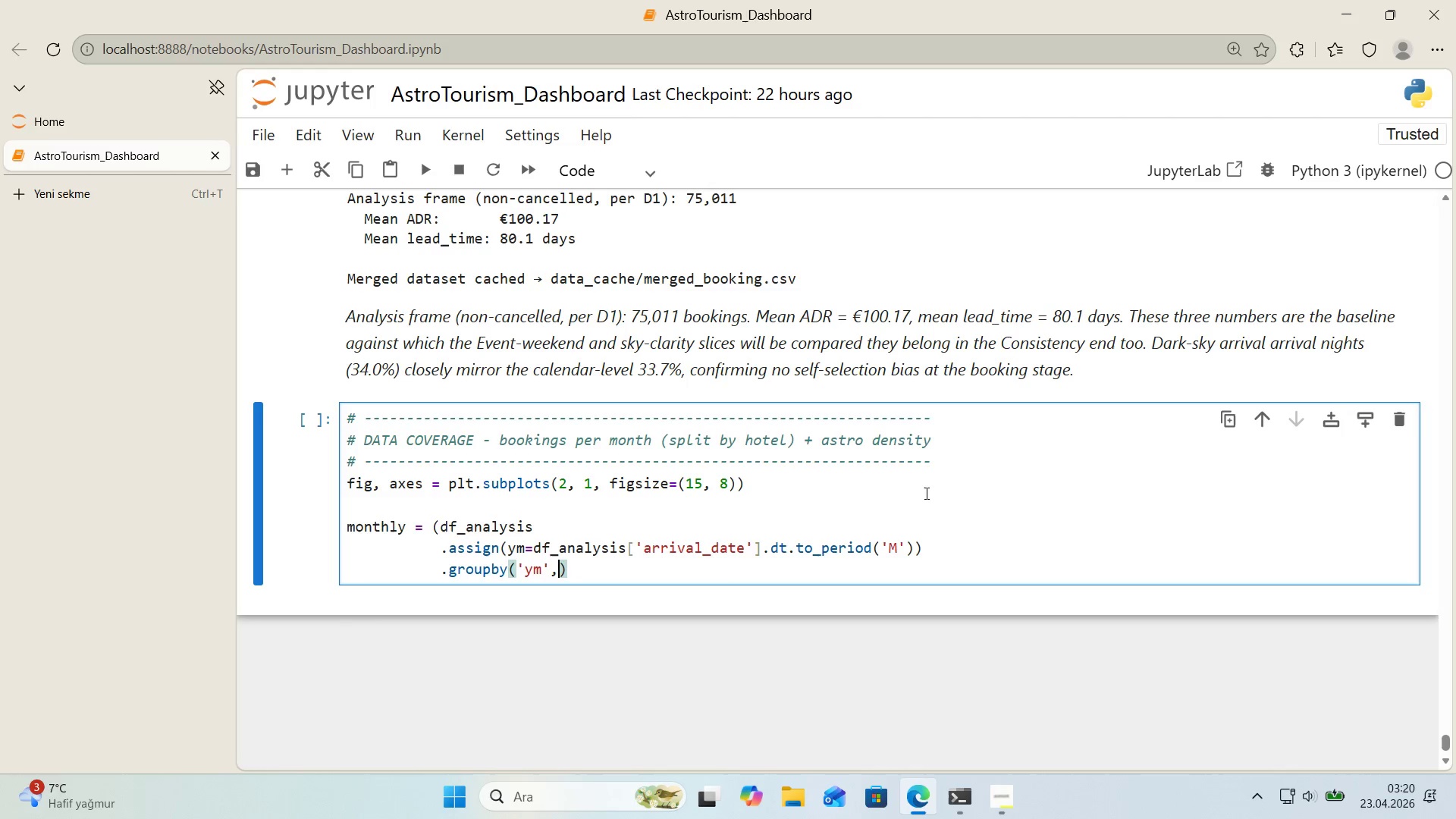 
type(, @@)
 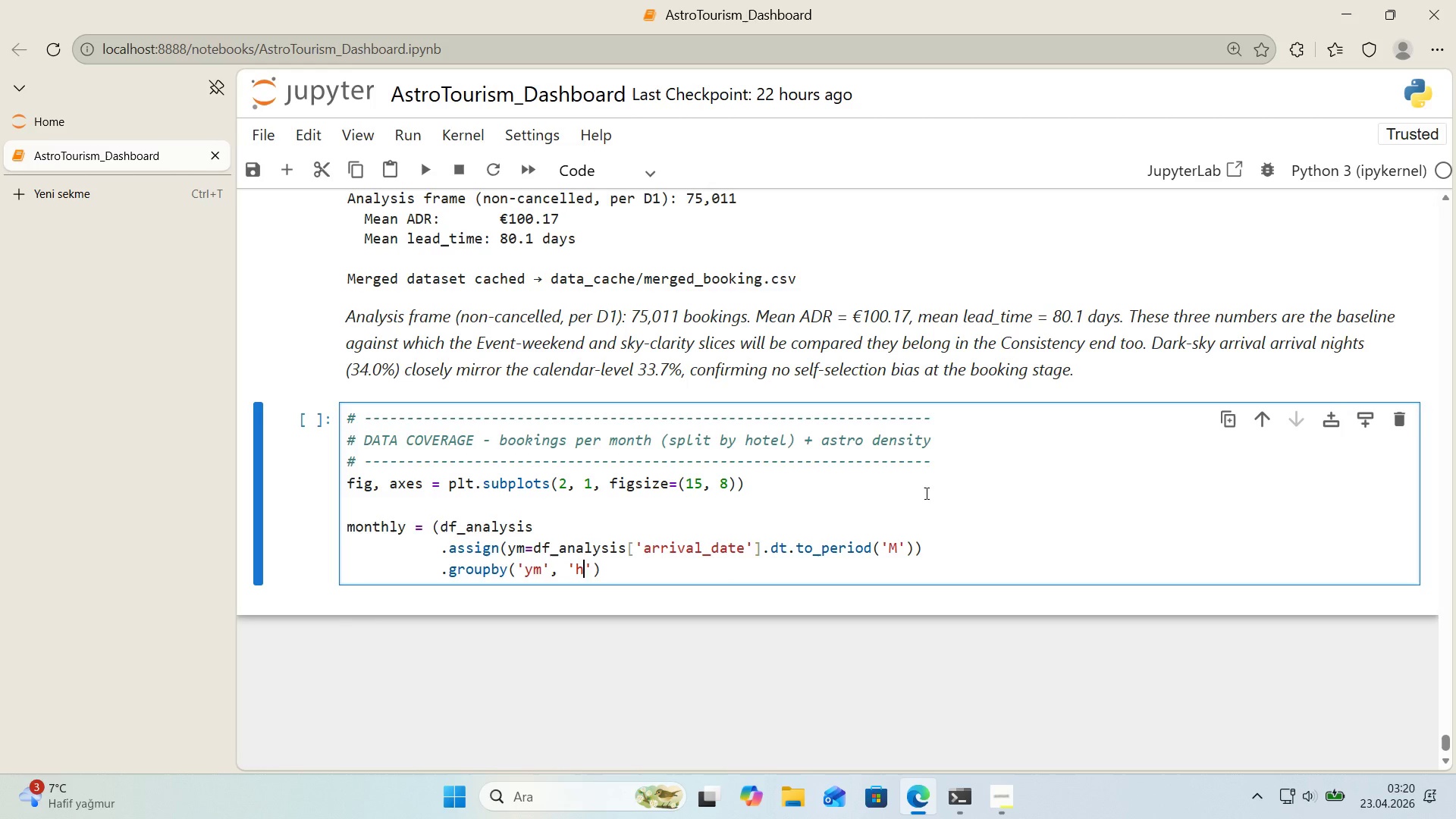 
 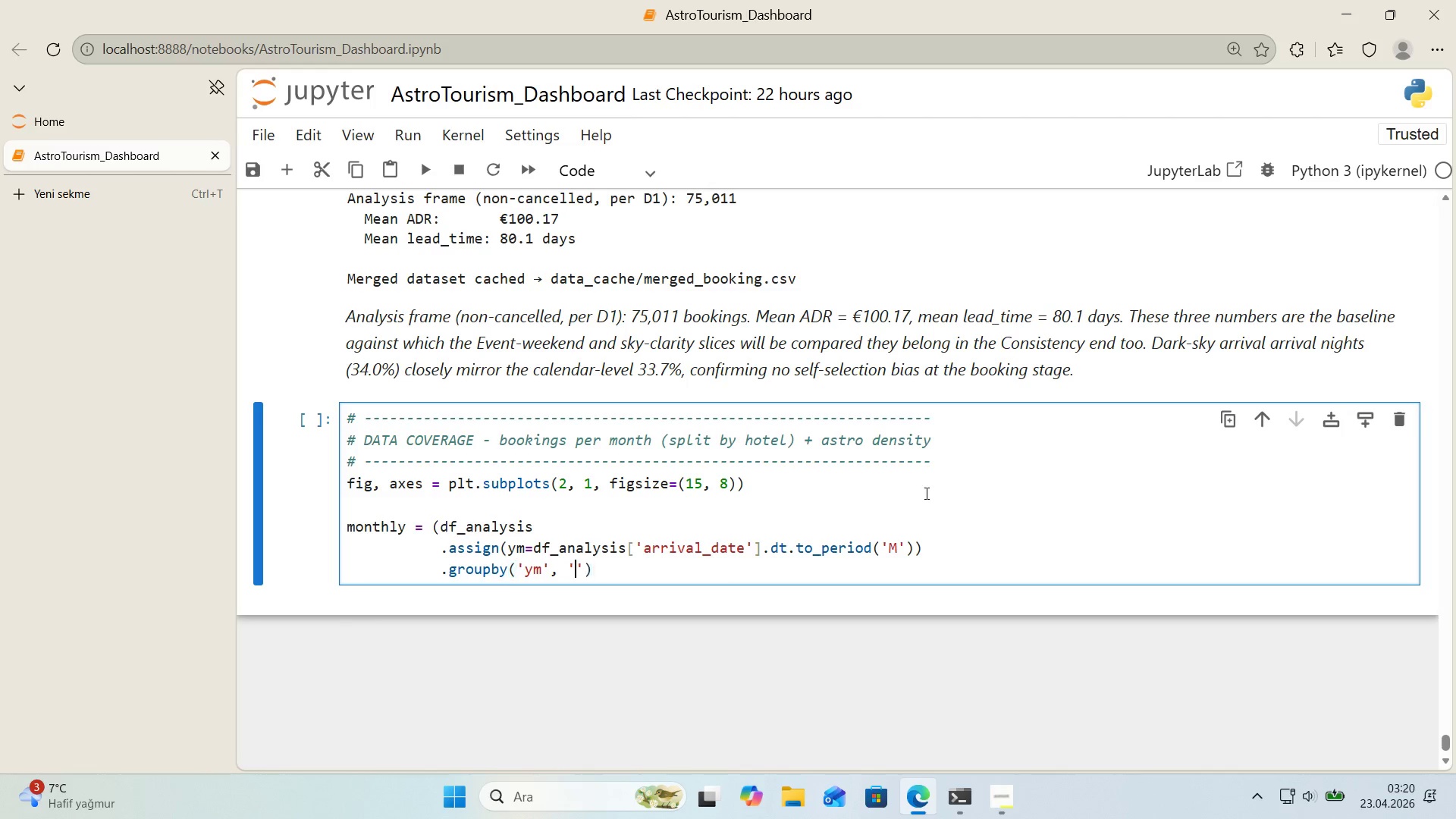 
key(ArrowLeft)
 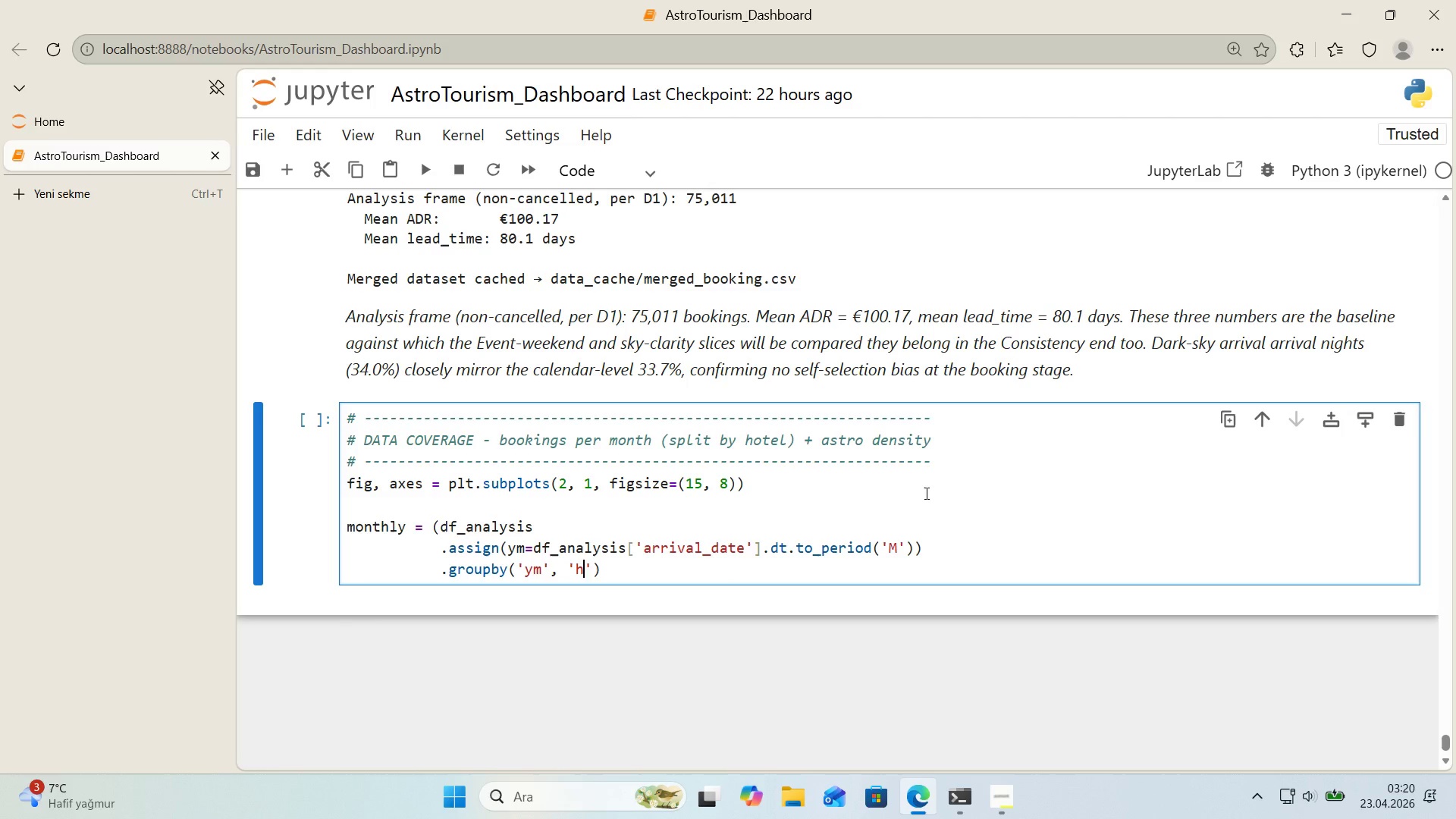 
type(hotel)
 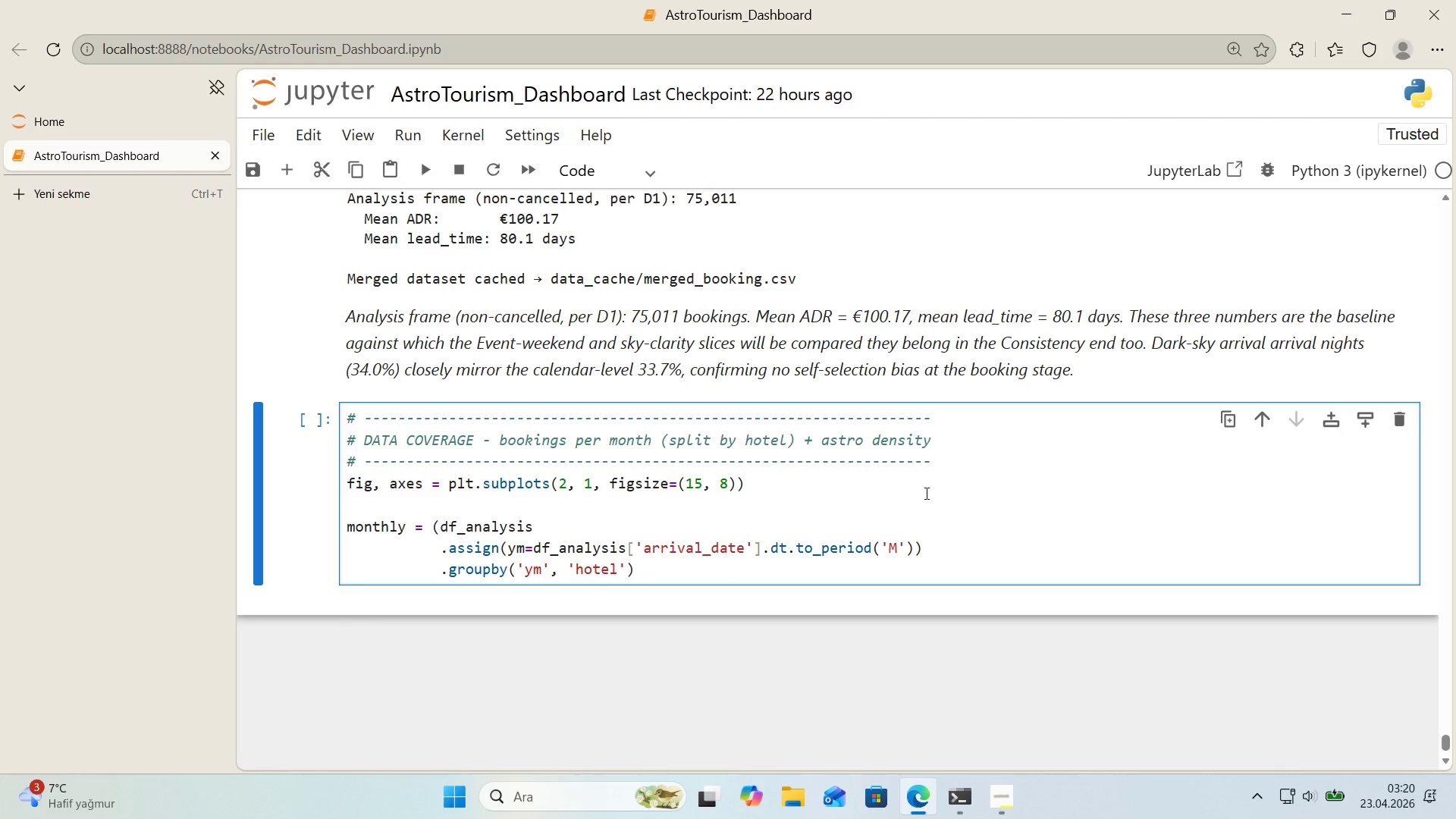 
key(ArrowRight)
 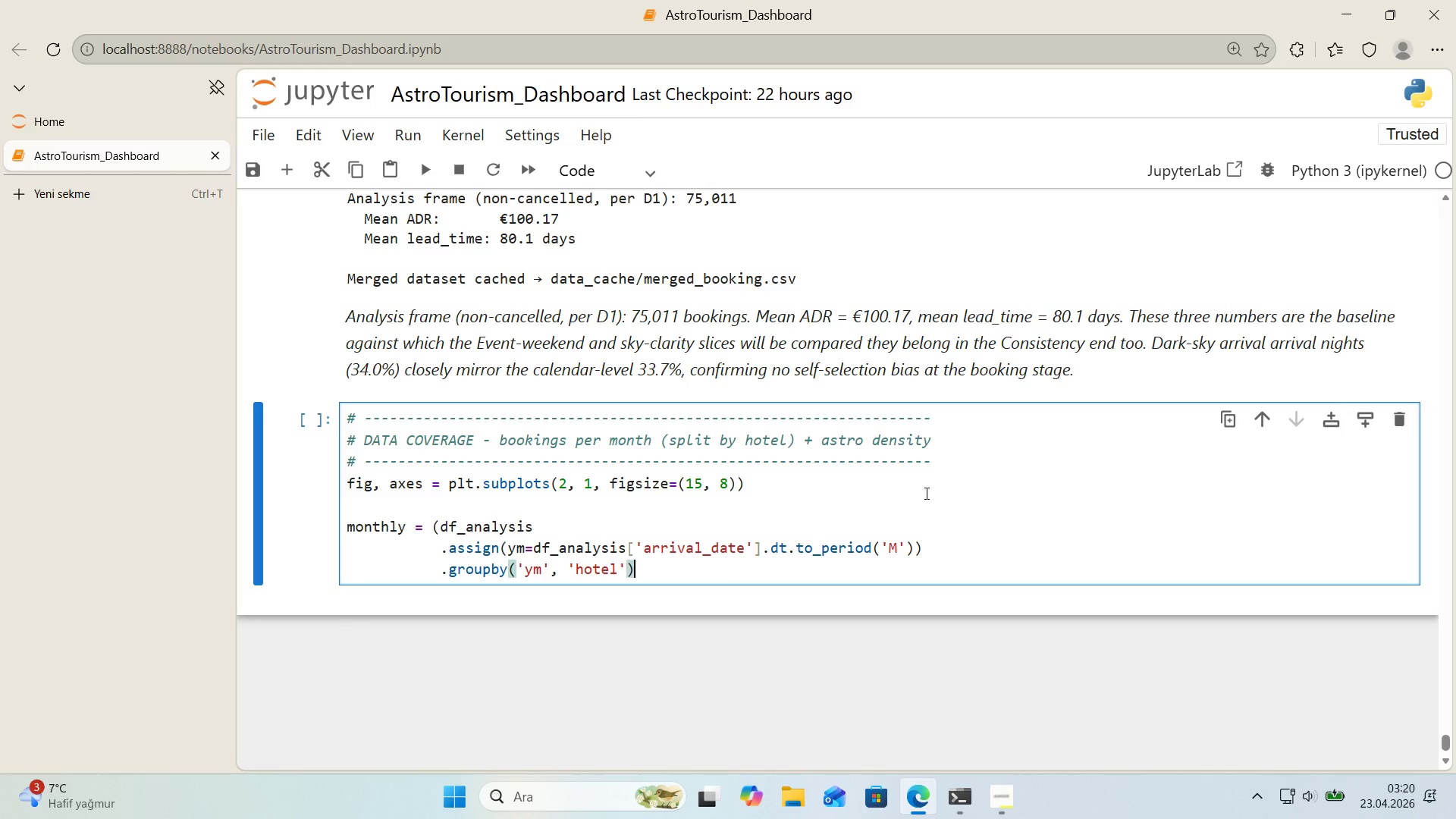 
key(ArrowRight)
 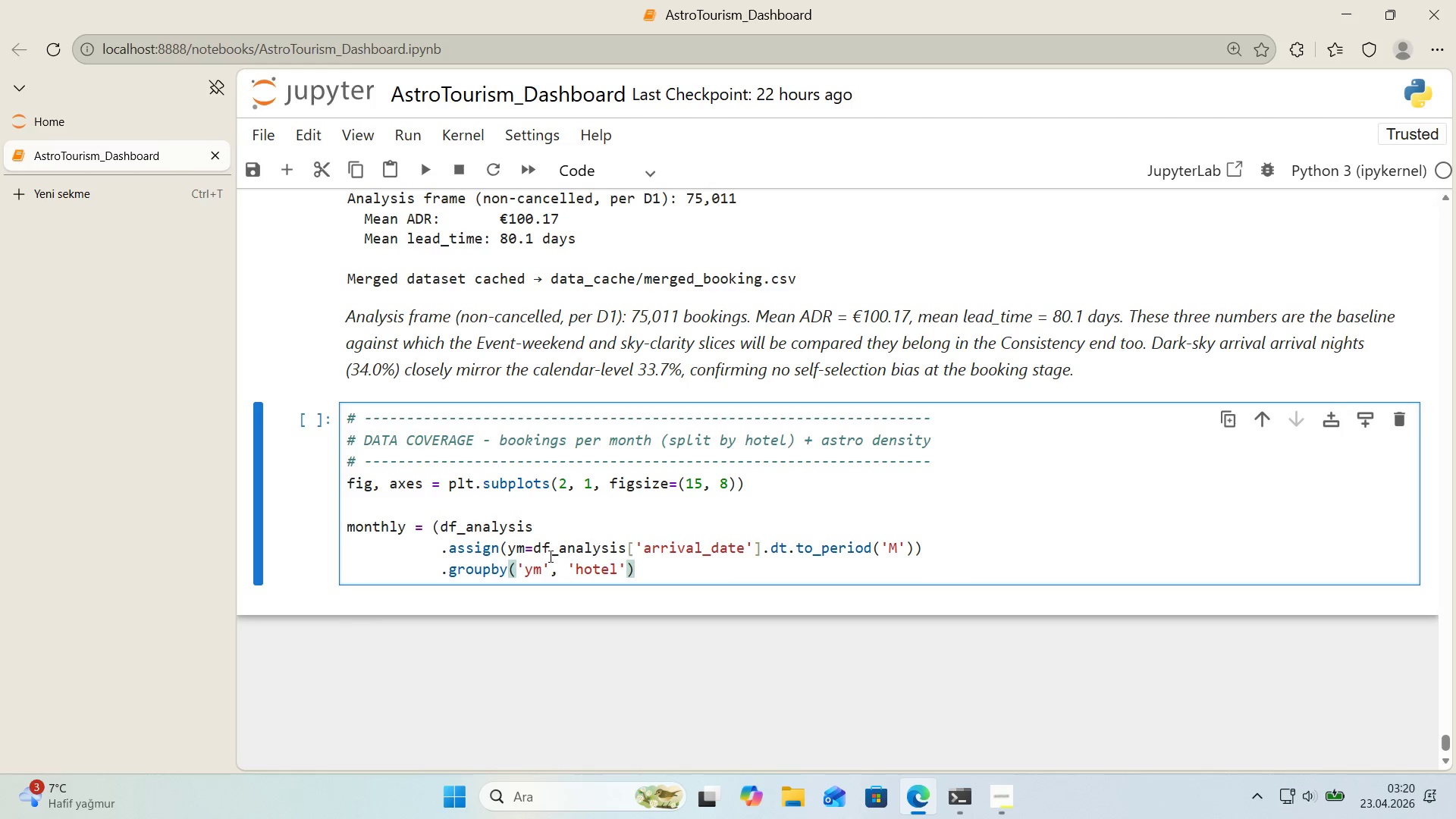 
left_click([518, 571])
 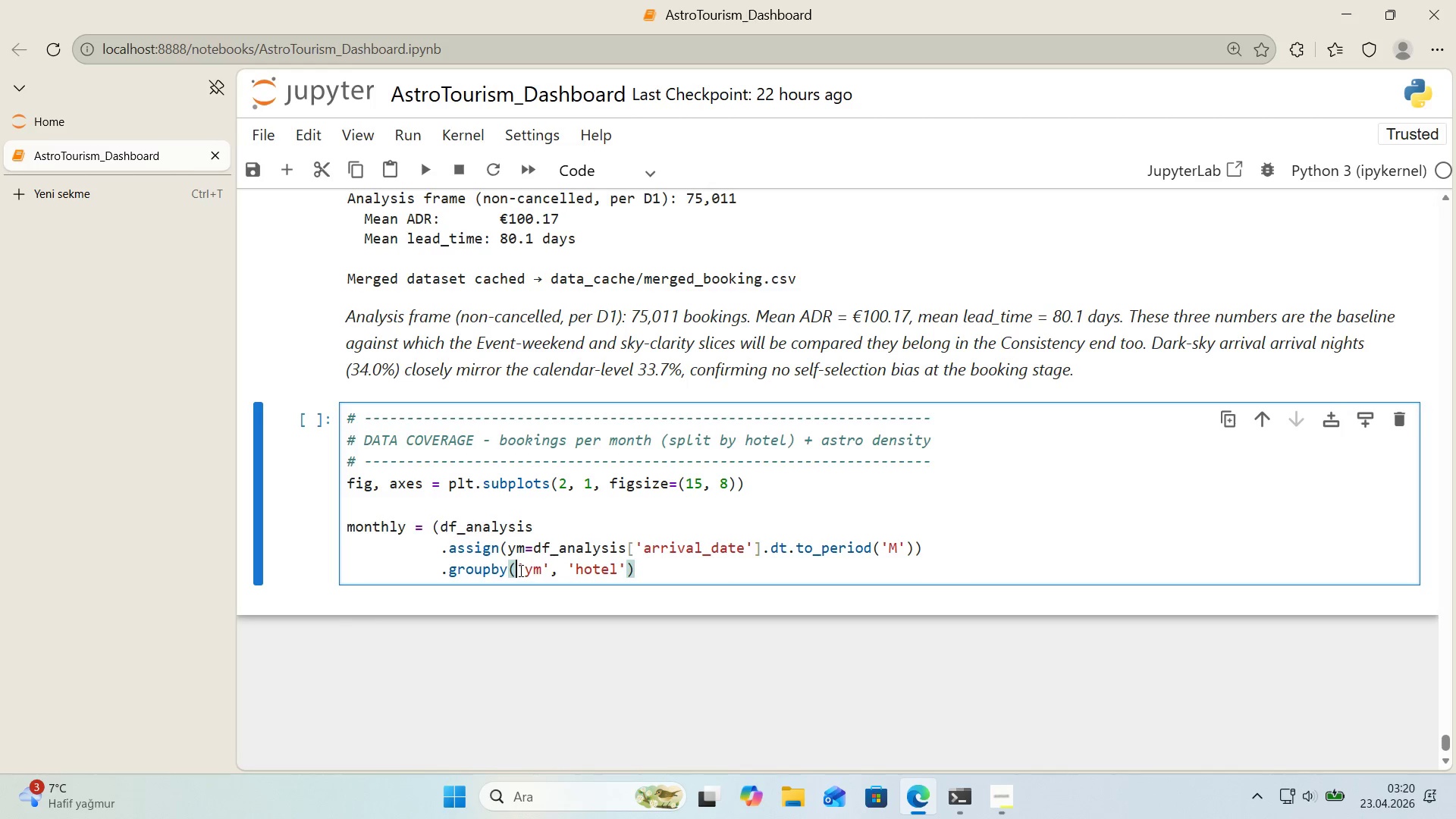 
key(Control+ControlLeft)
 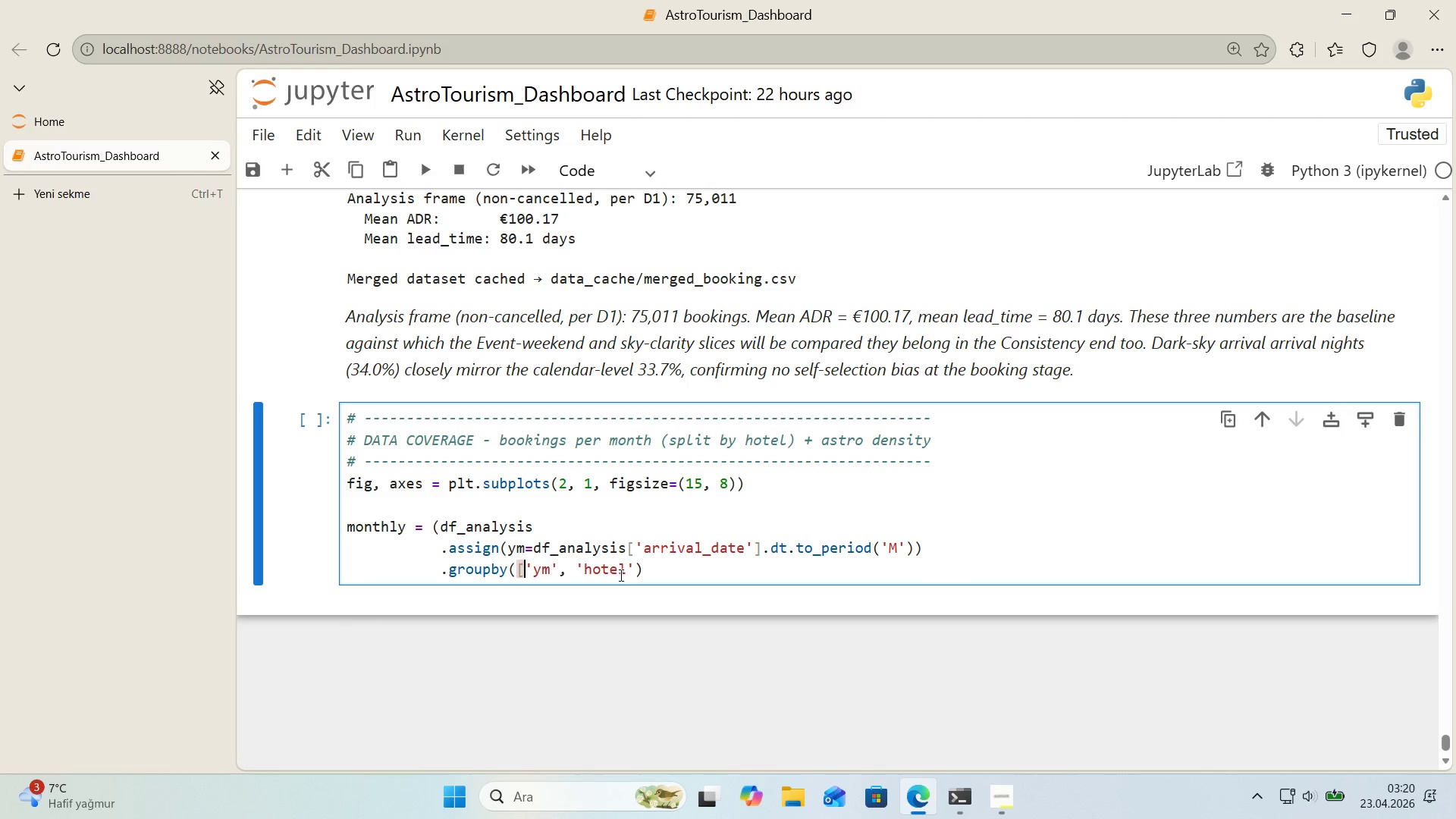 
key(Alt+Control+AltRight)
 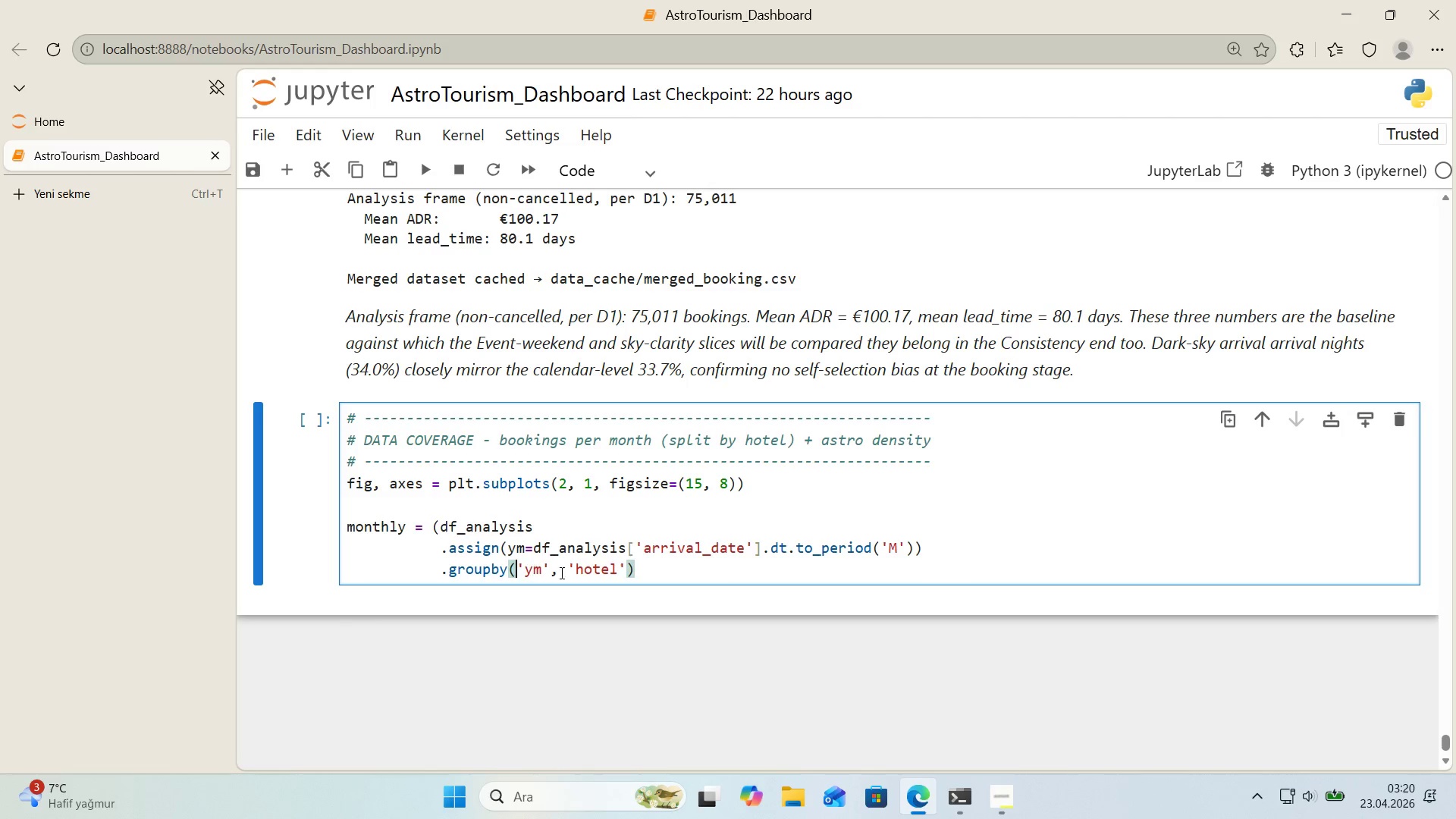 
key(Alt+Control+8)
 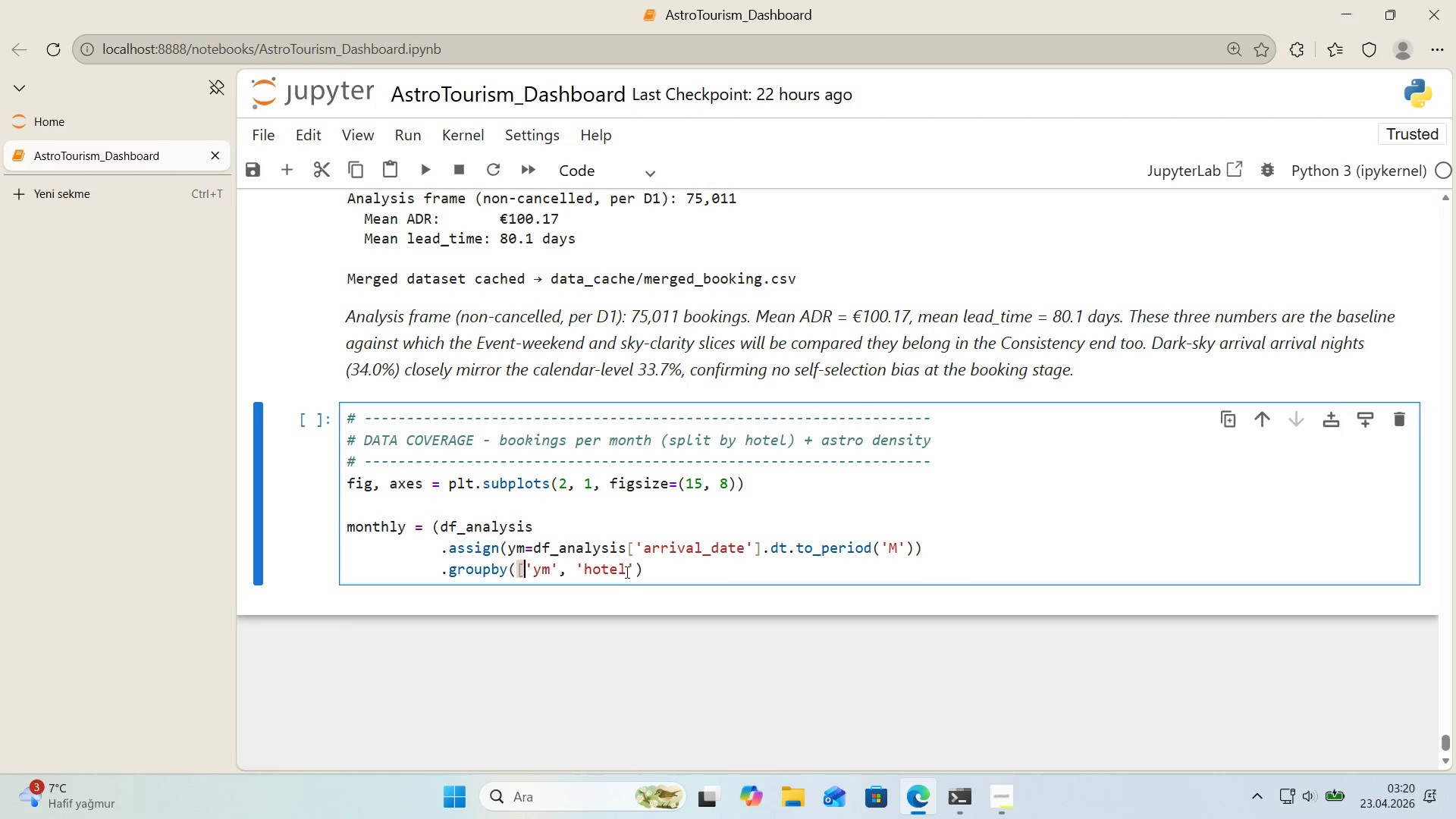 
left_click([632, 570])
 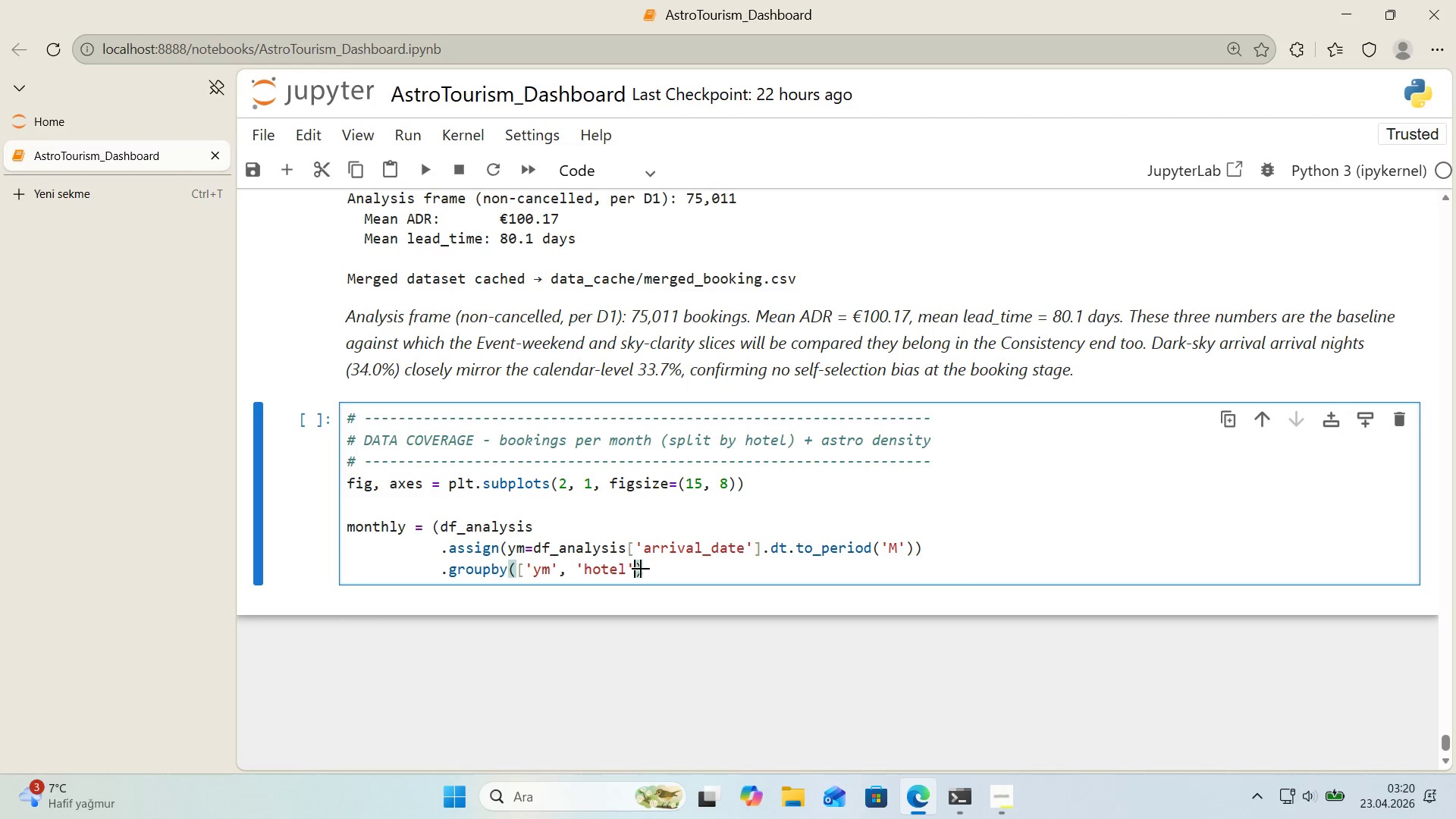 
key(Alt+Control+9)
 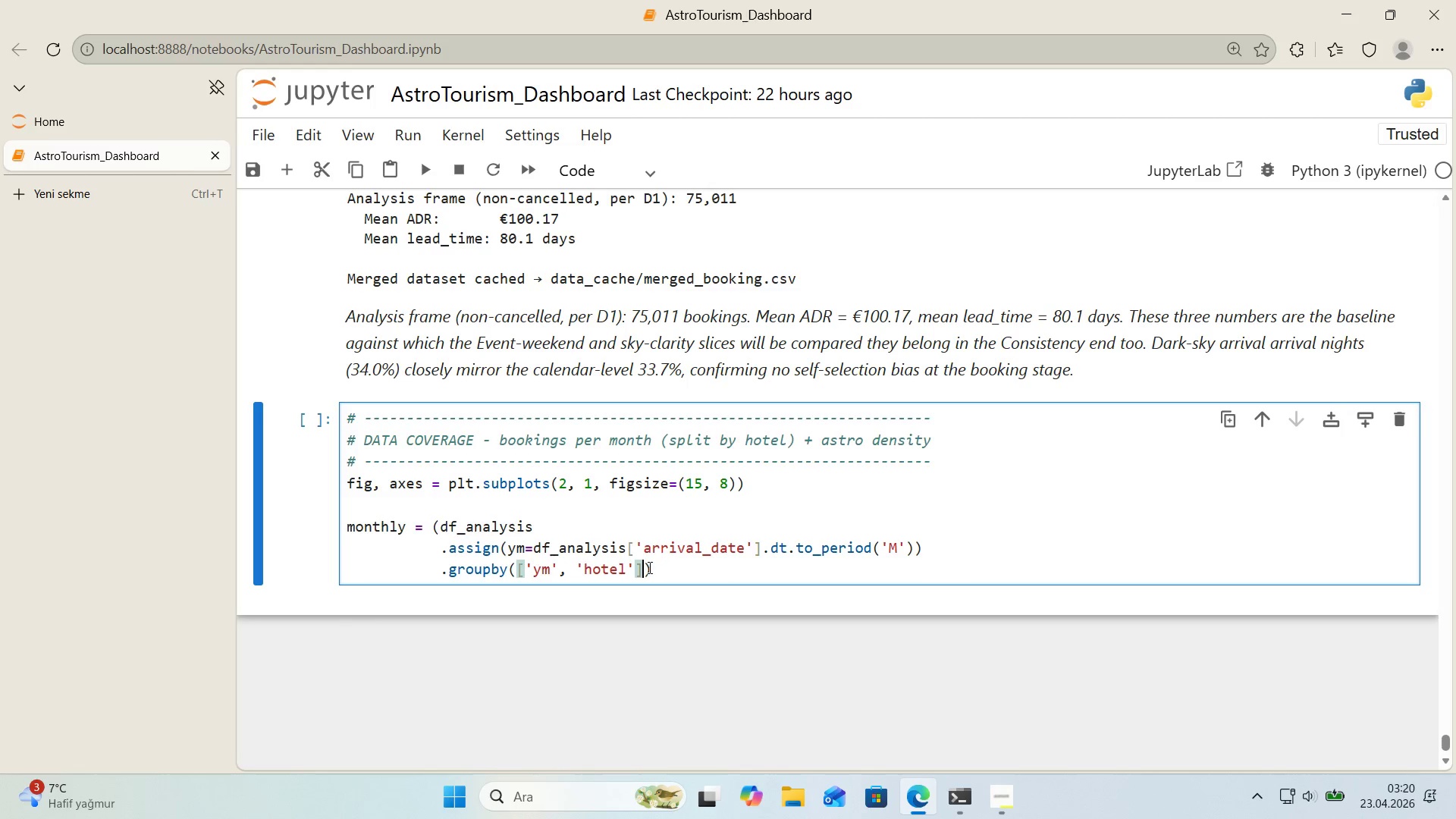 
left_click([648, 567])
 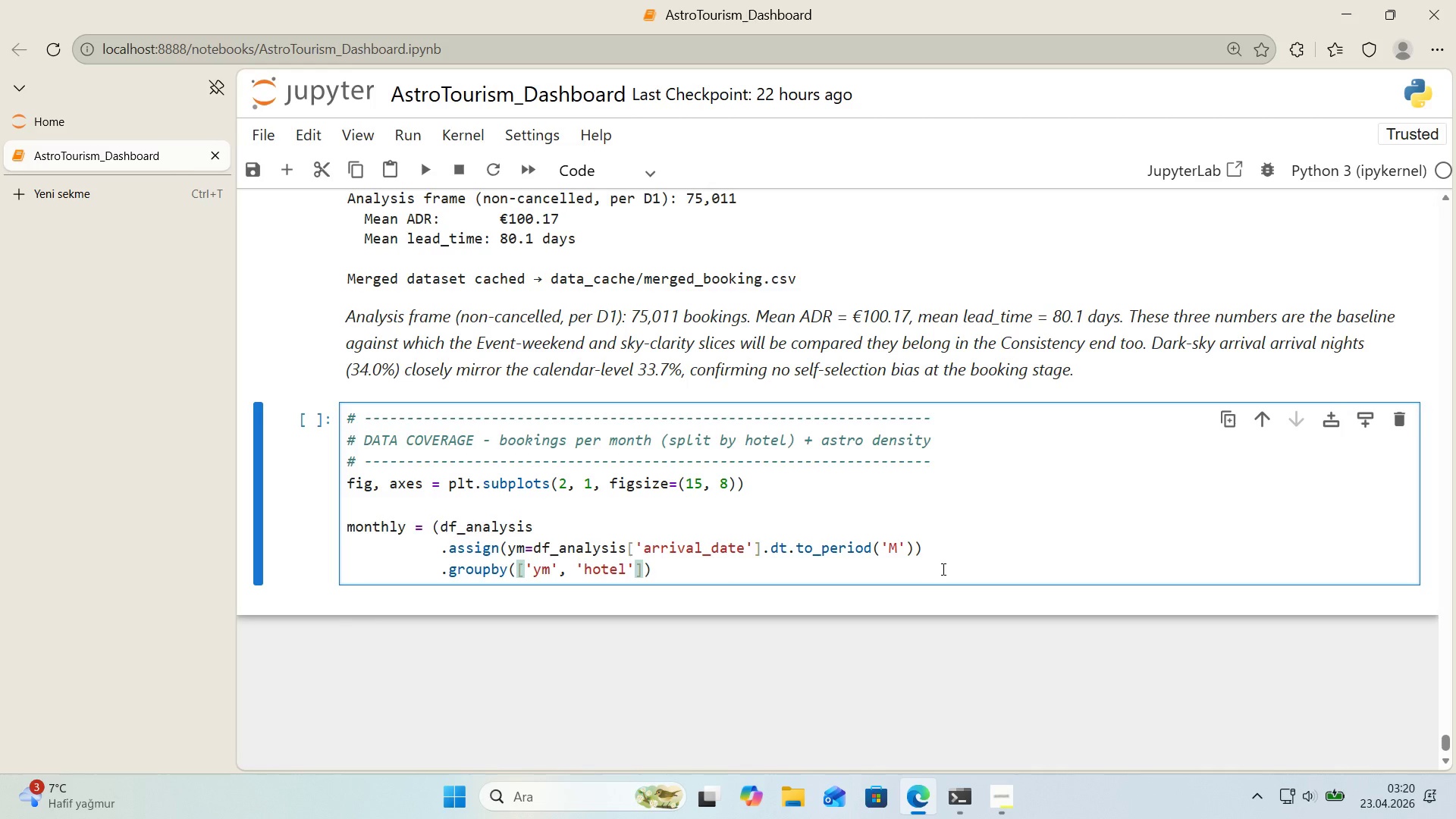 
key(ArrowRight)
 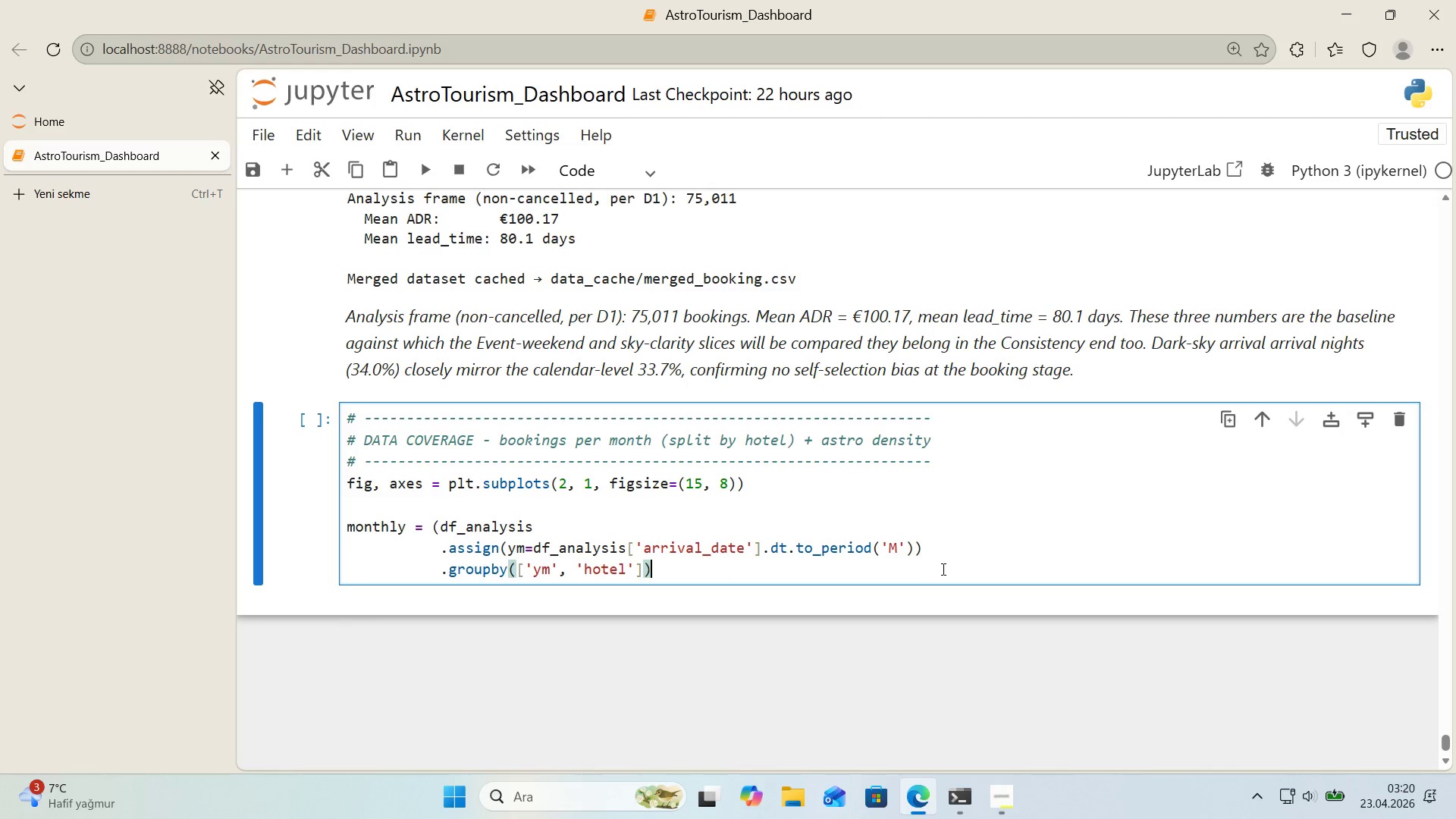 
type(.s'ze*(.unstack*()
 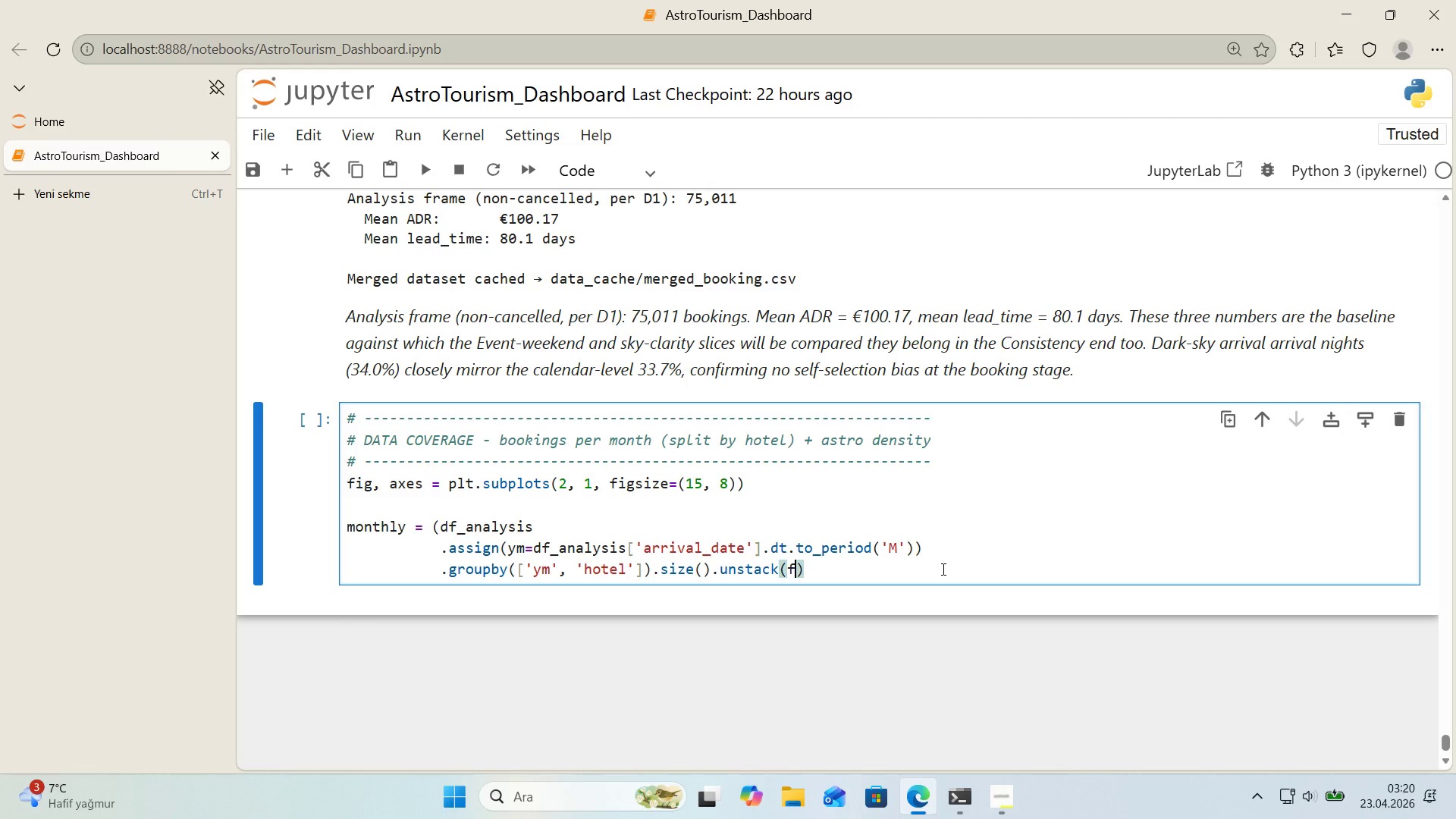 
 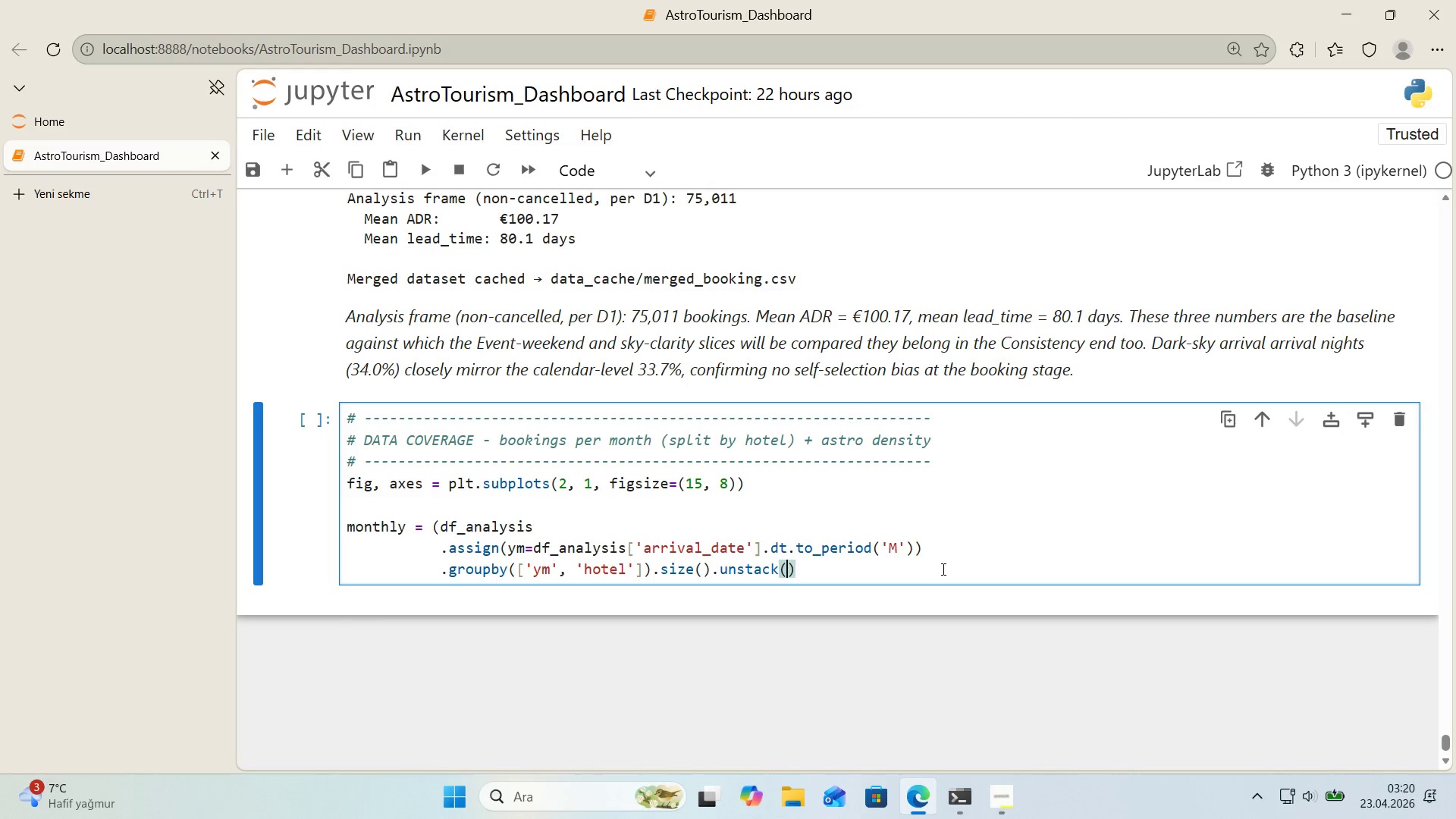 
key(ArrowLeft)
 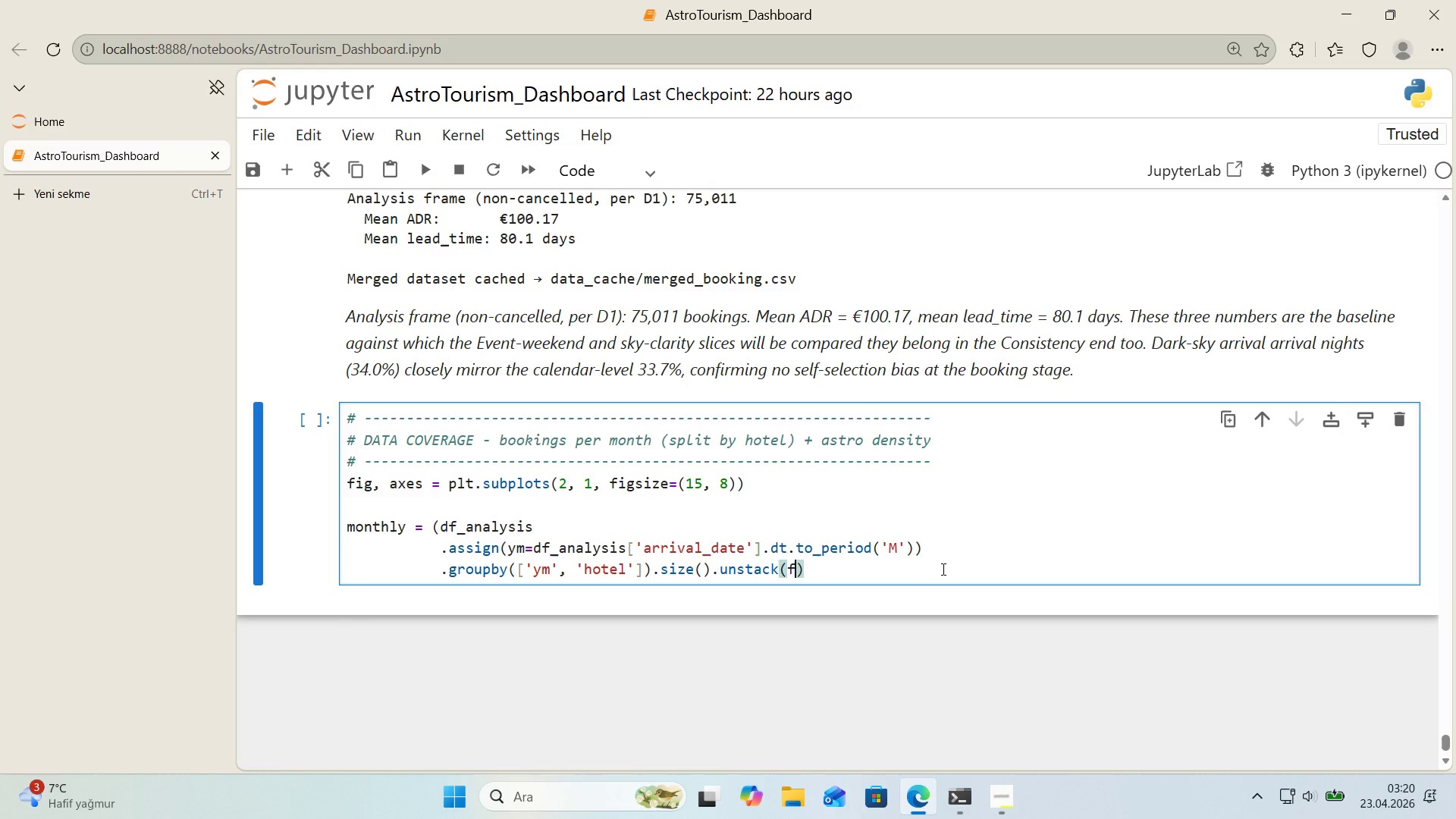 
type(f'll_value)0)
 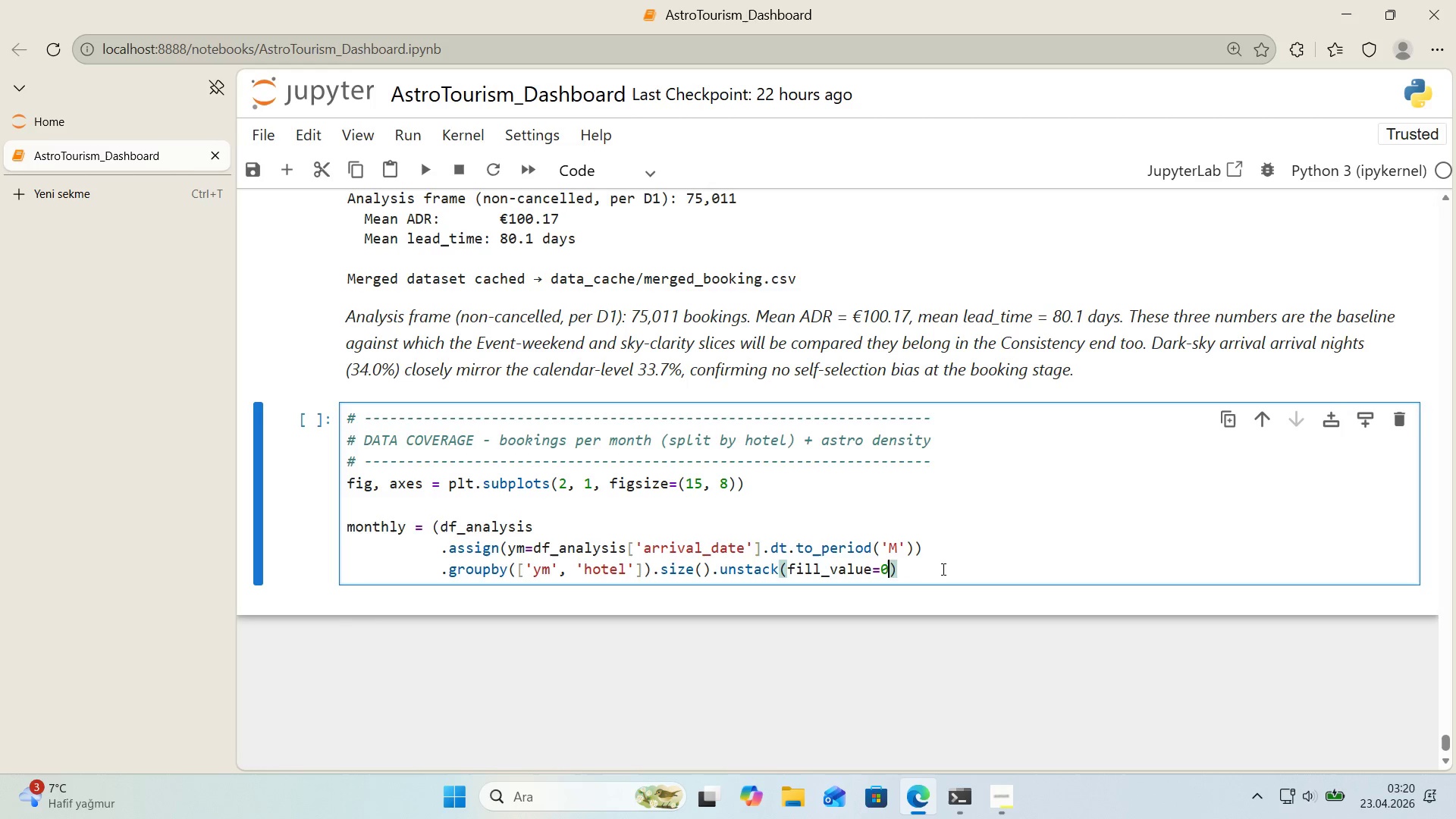 
key(ArrowRight)
 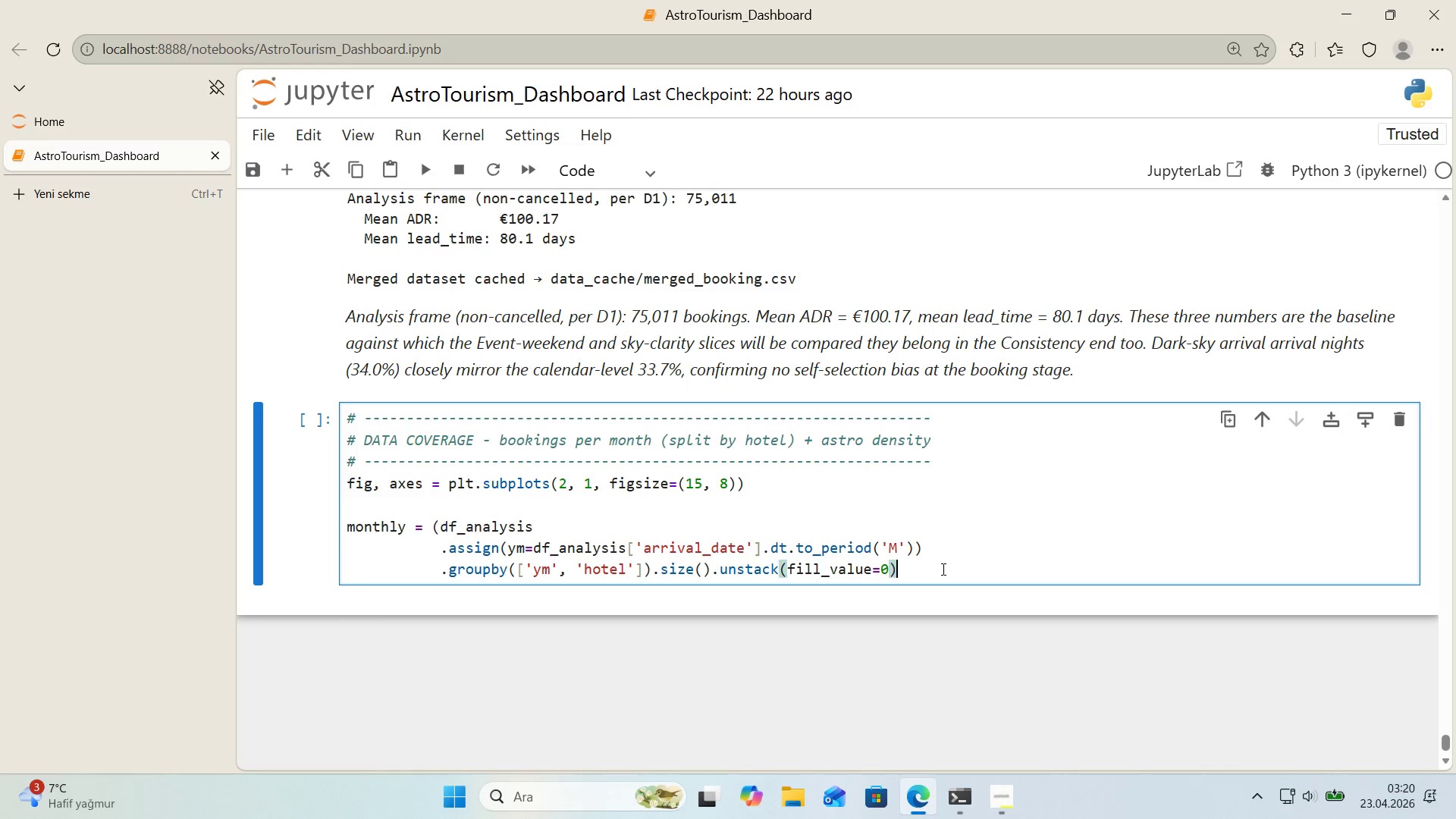 
key(Shift+9)
 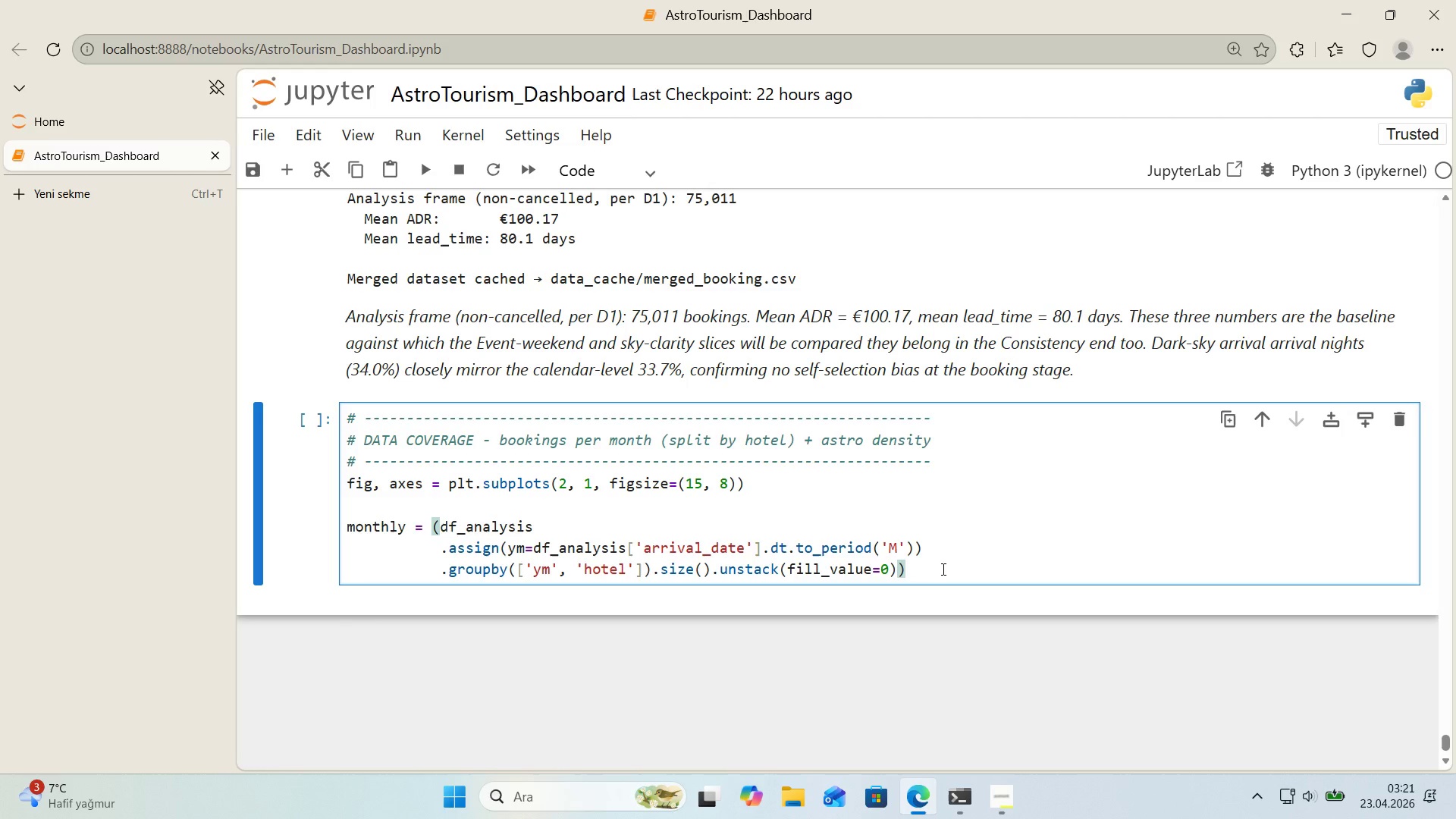 
wait(31.17)
 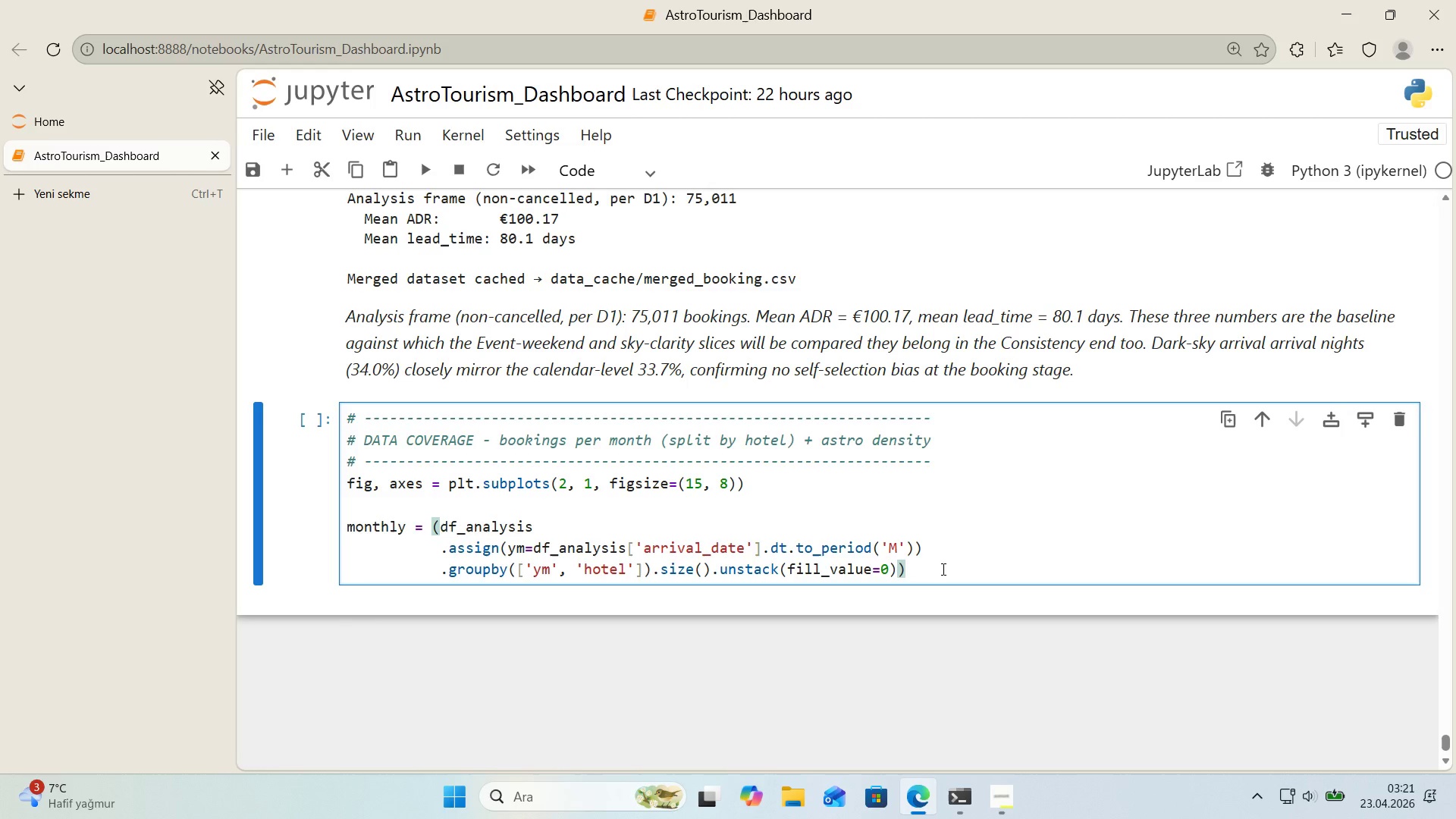 
key(Enter)
 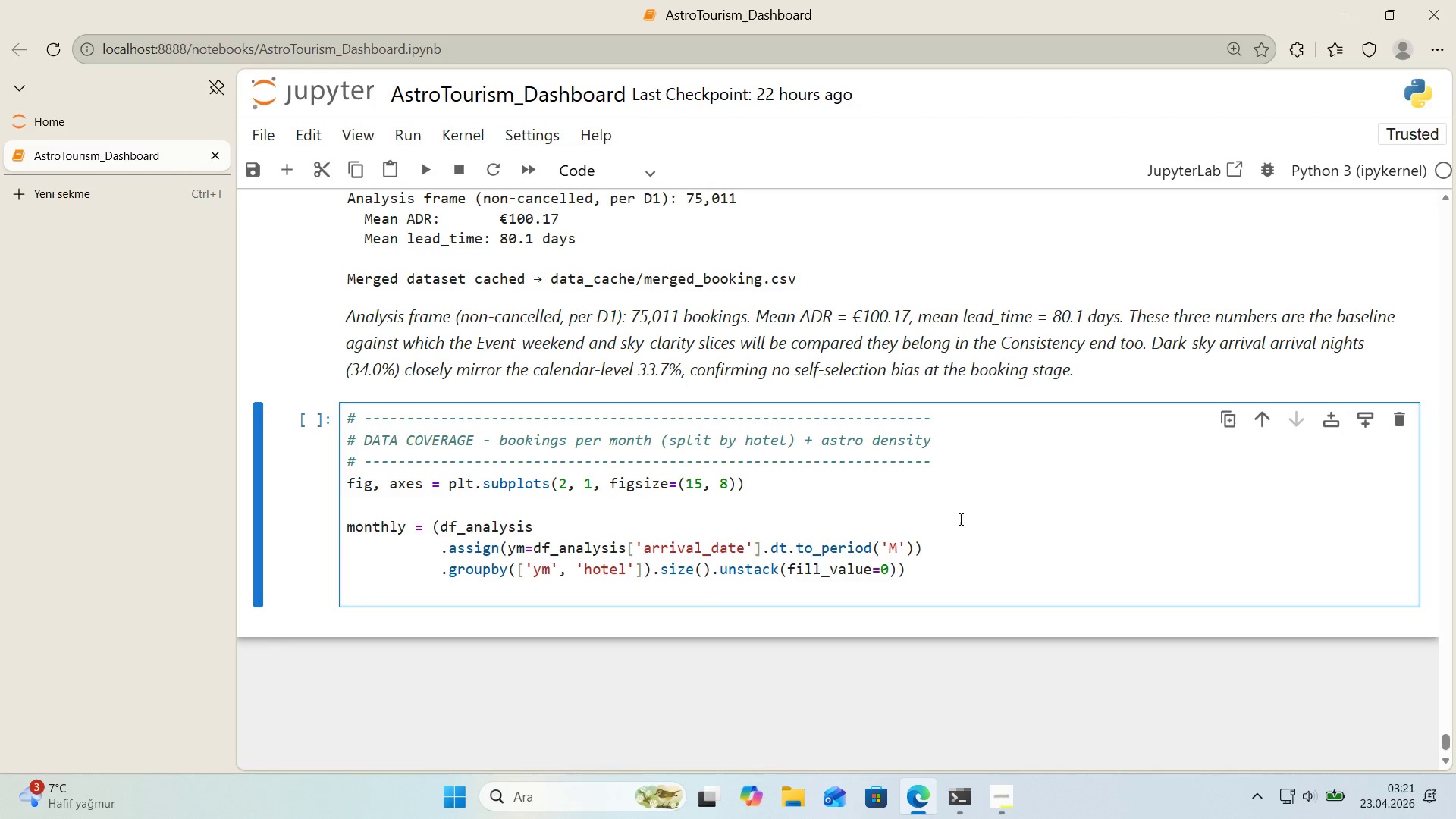 
scroll: coordinate [985, 469], scroll_direction: down, amount: 1.0
 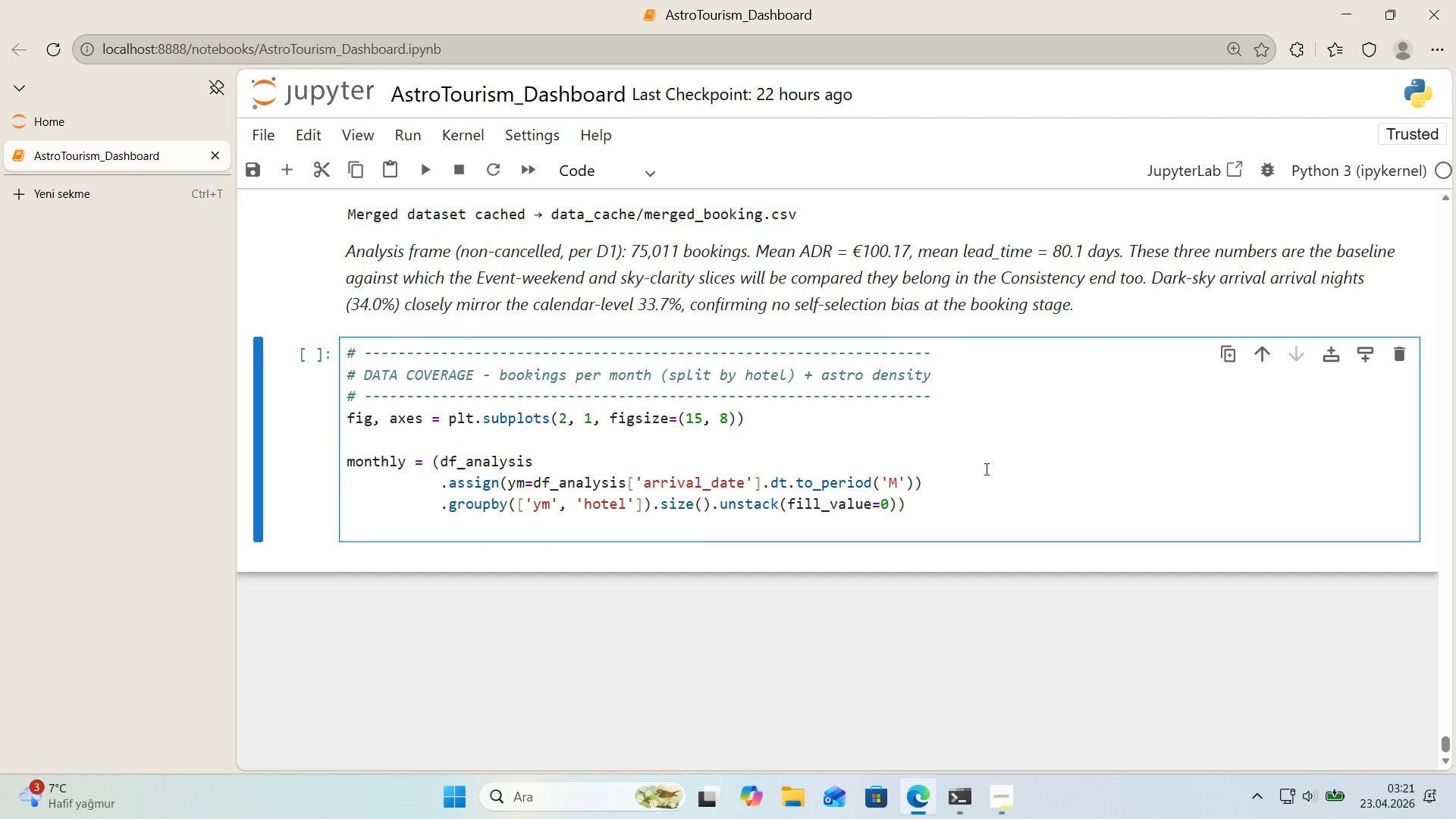 
type(monthly_)
key(Backspace)
type(.'ndex ) monthly.'ndex\to)
key(Backspace)
key(Backspace)
key(Backspace)
type(.to)
 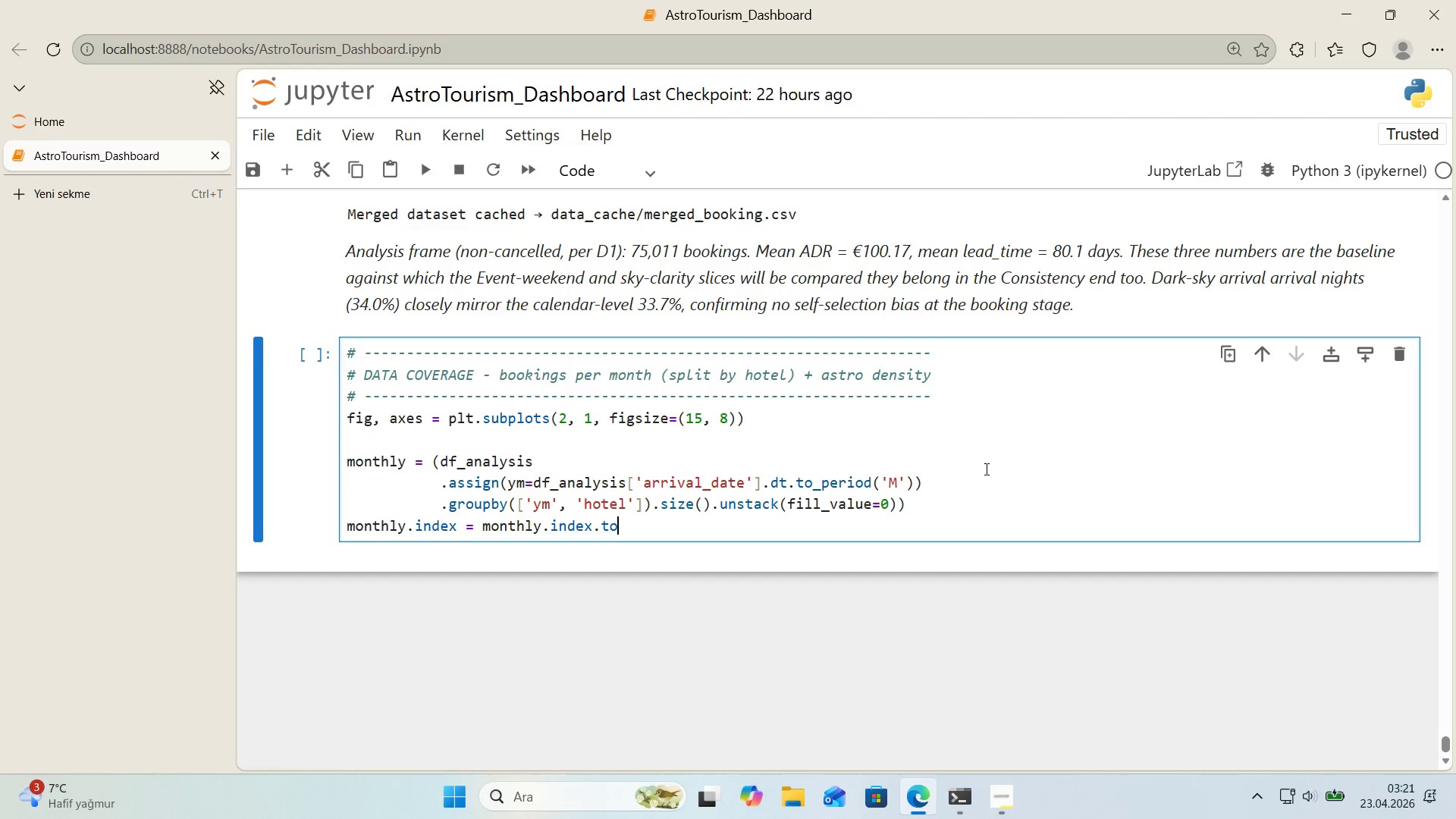 
type(_t'mestamp*()
 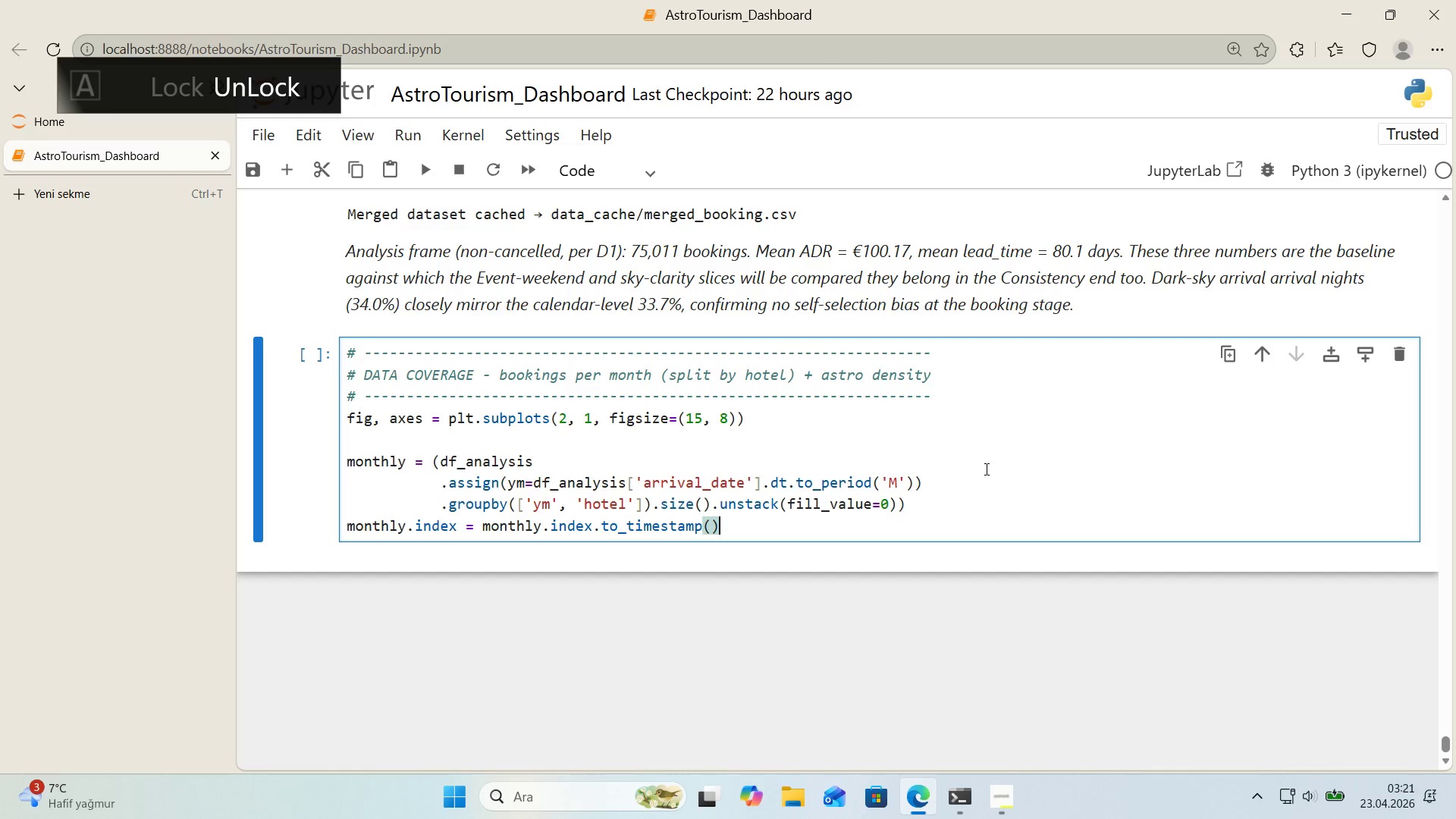 
key(Enter)
 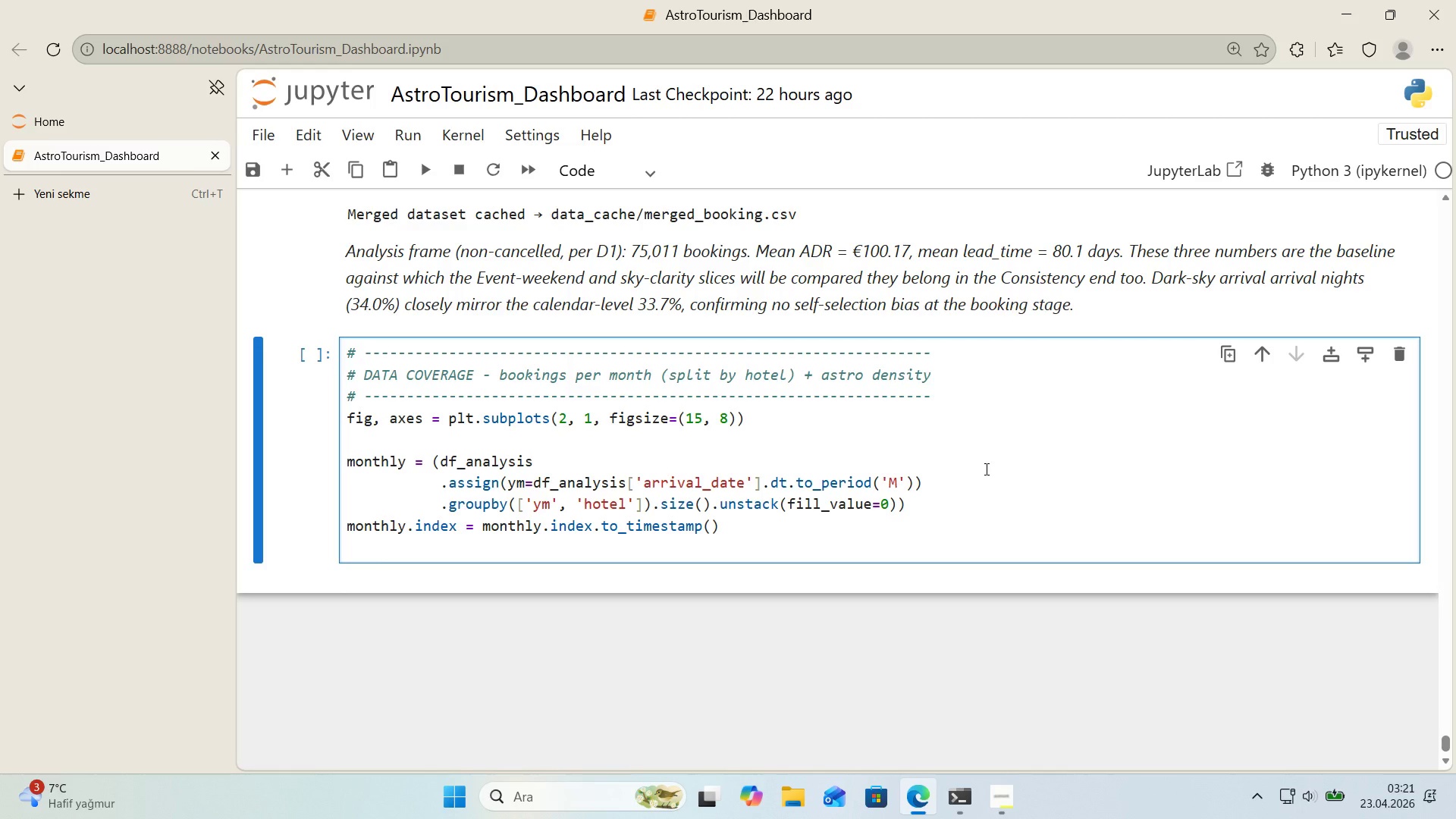 
wait(9.36)
 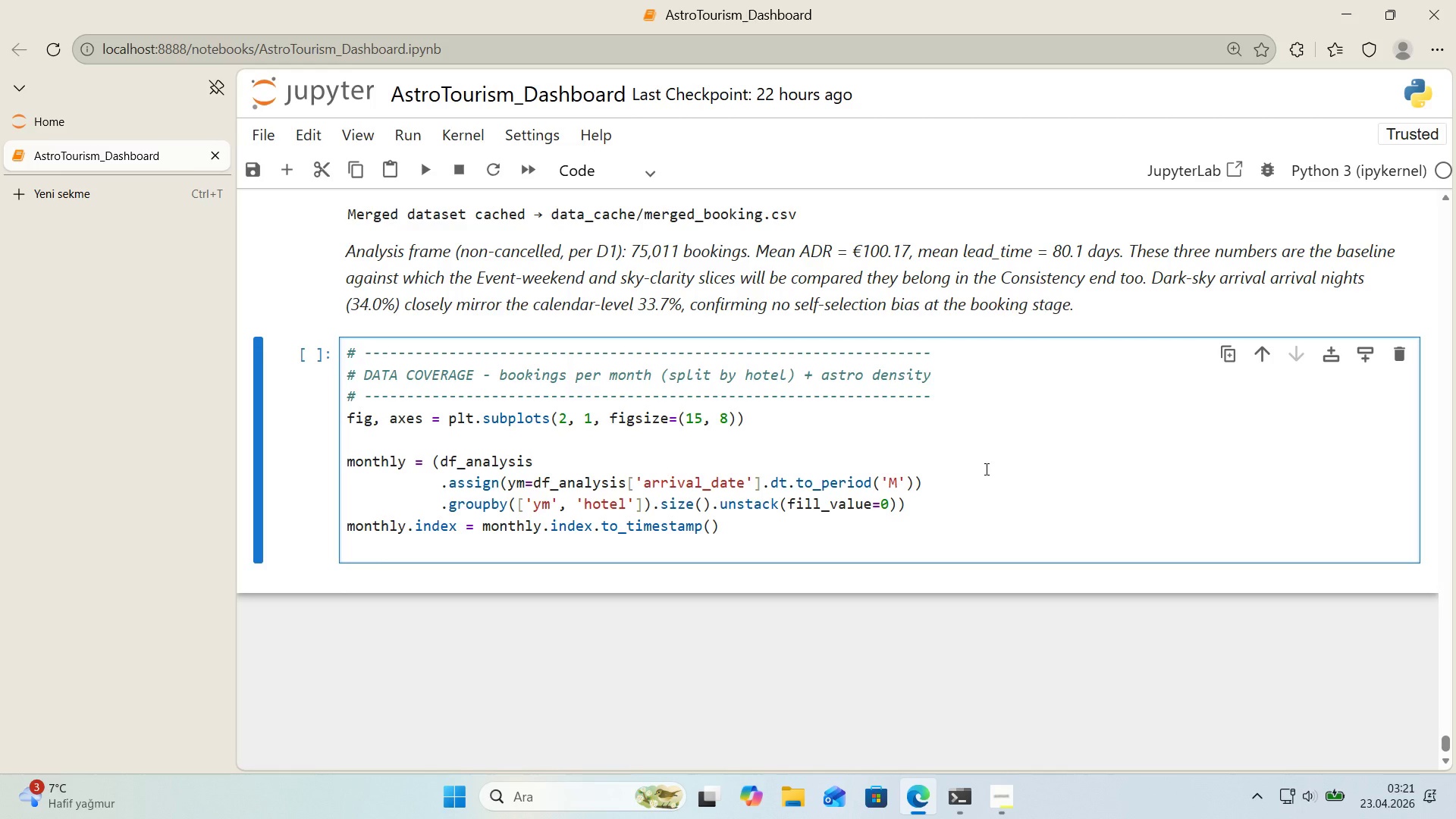 
key(Enter)
 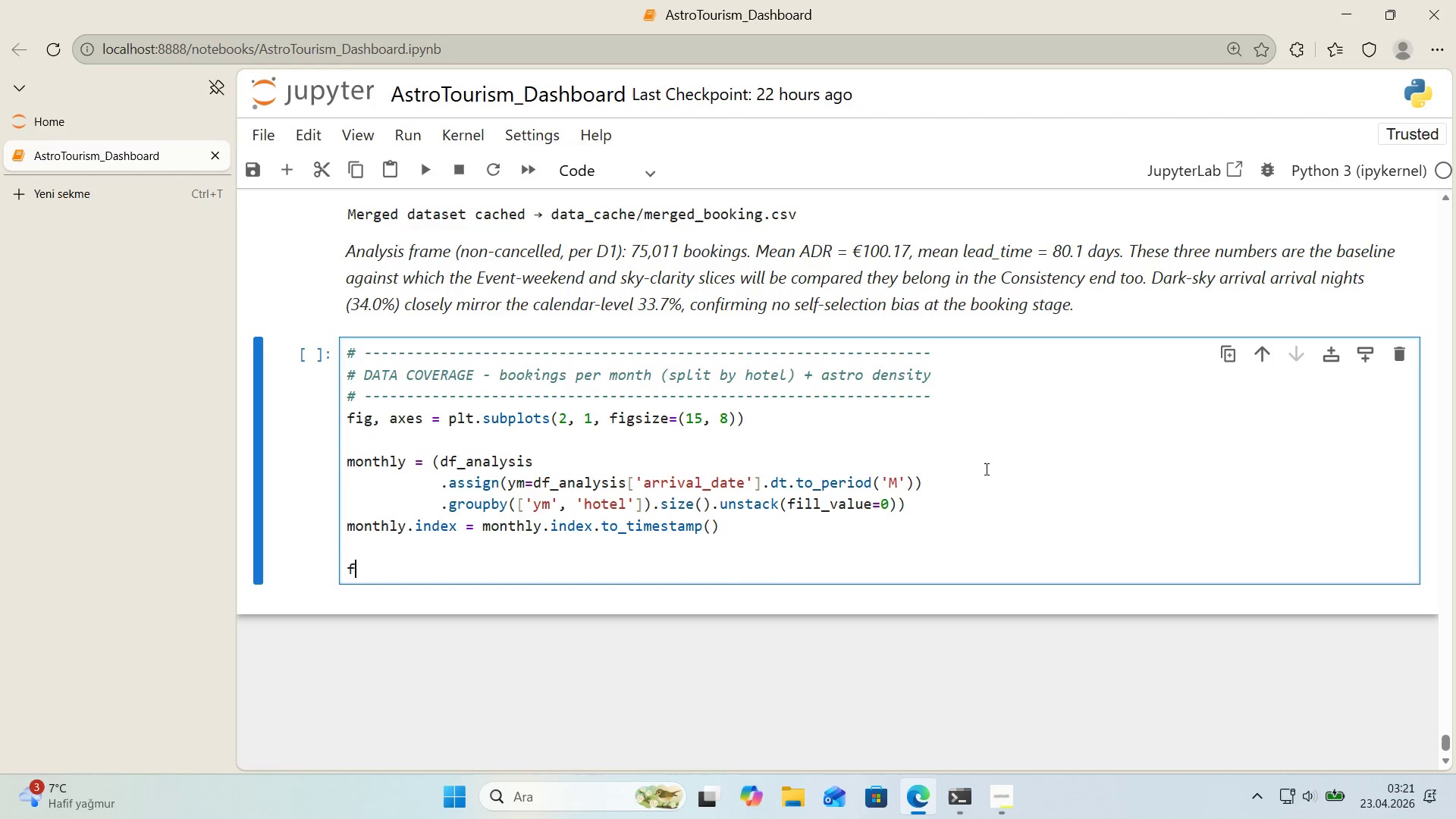 
type(for hotel, color 'n )
 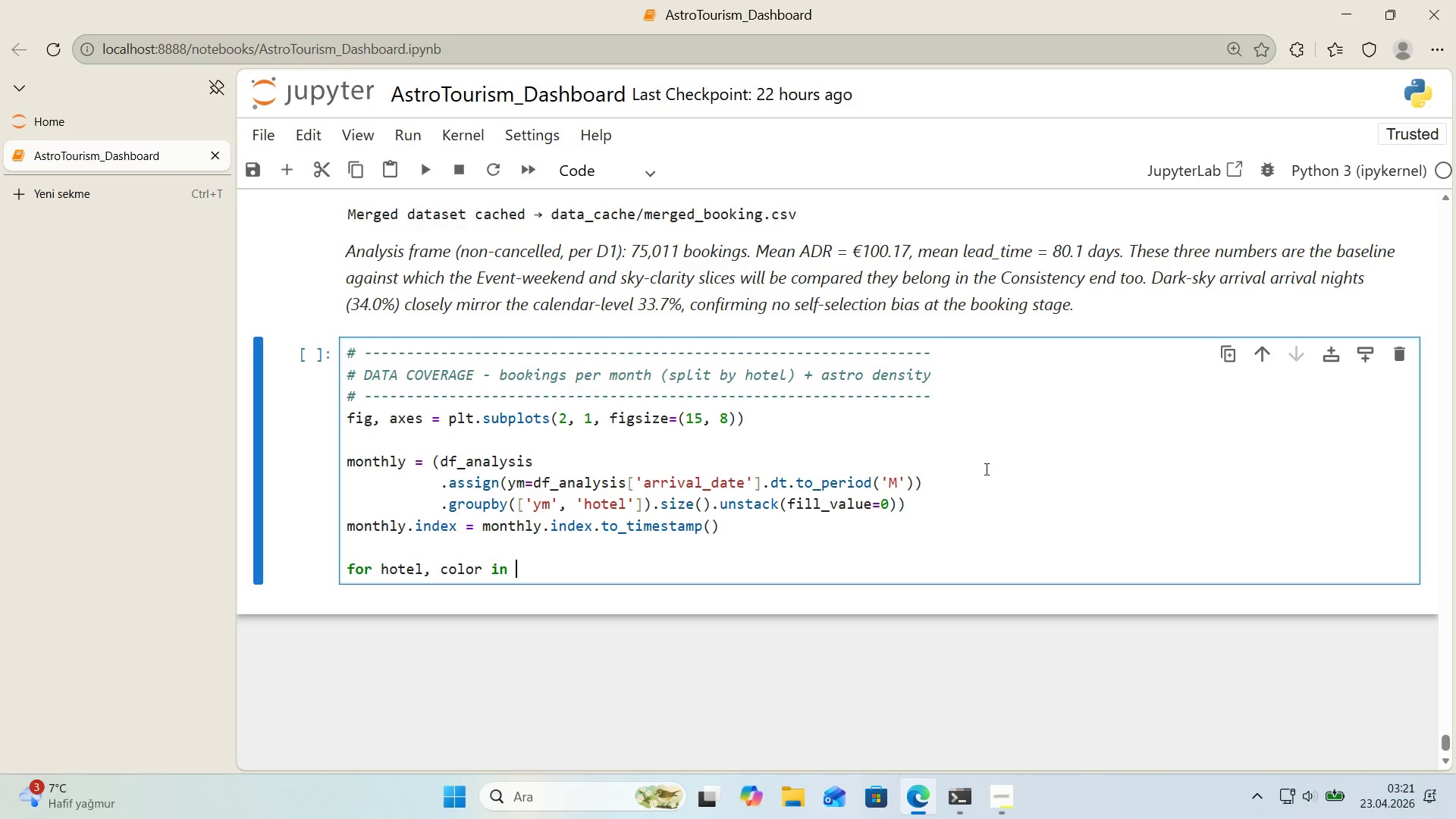 
key(Alt+Control+9)
 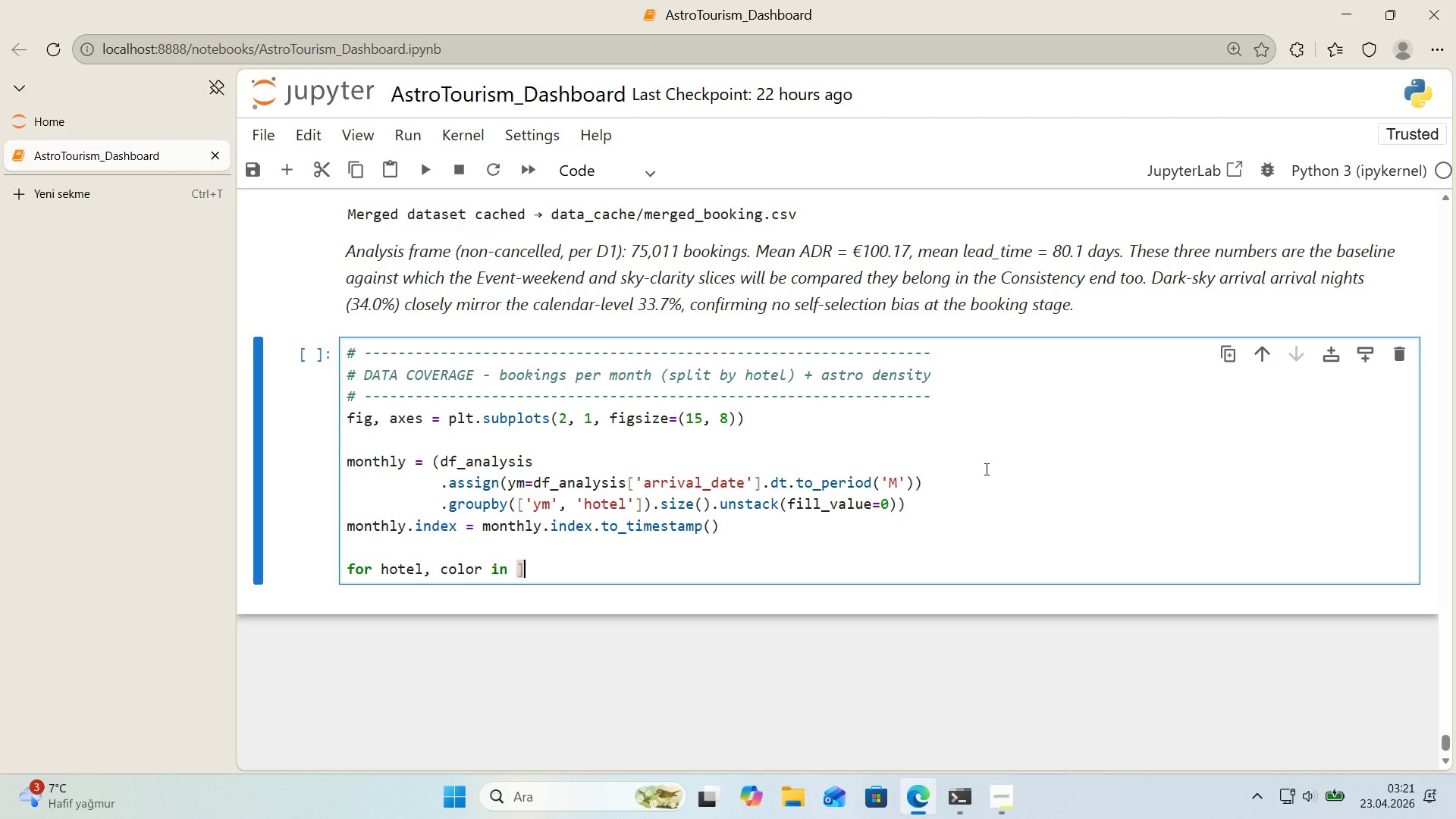 
key(Backspace)
 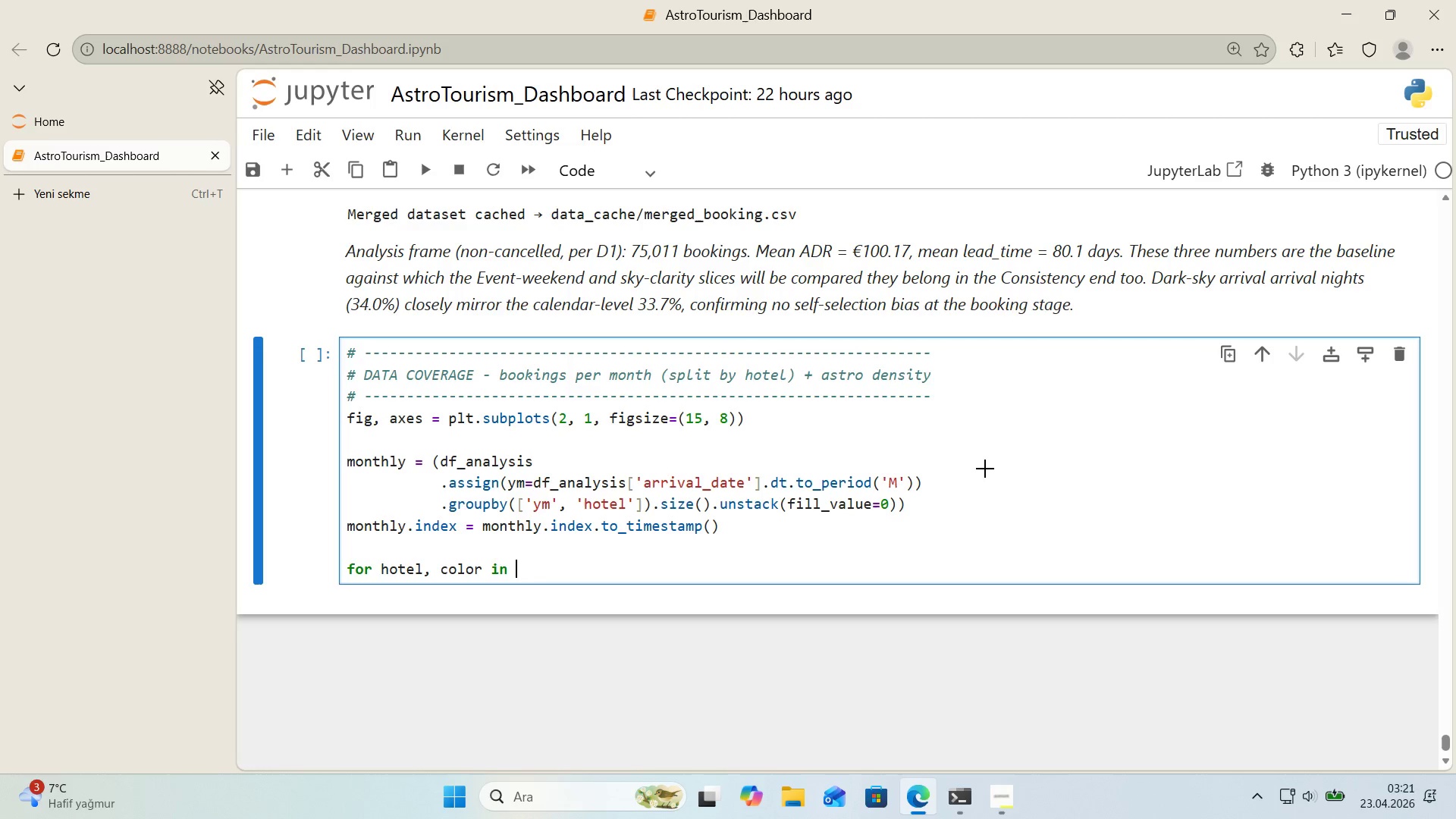 
key(Alt+Control+AltRight)
 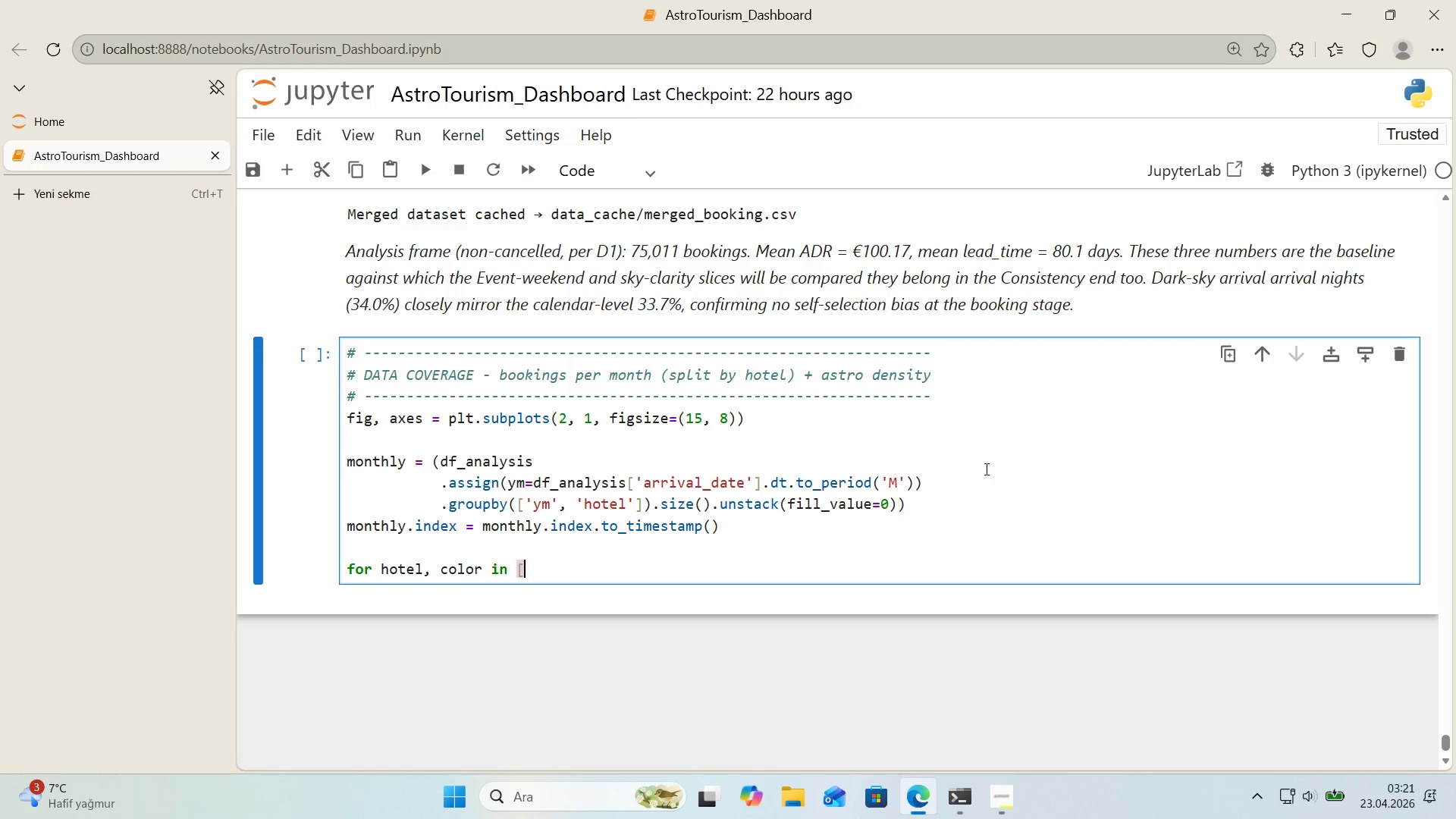 
key(Control+ControlLeft)
 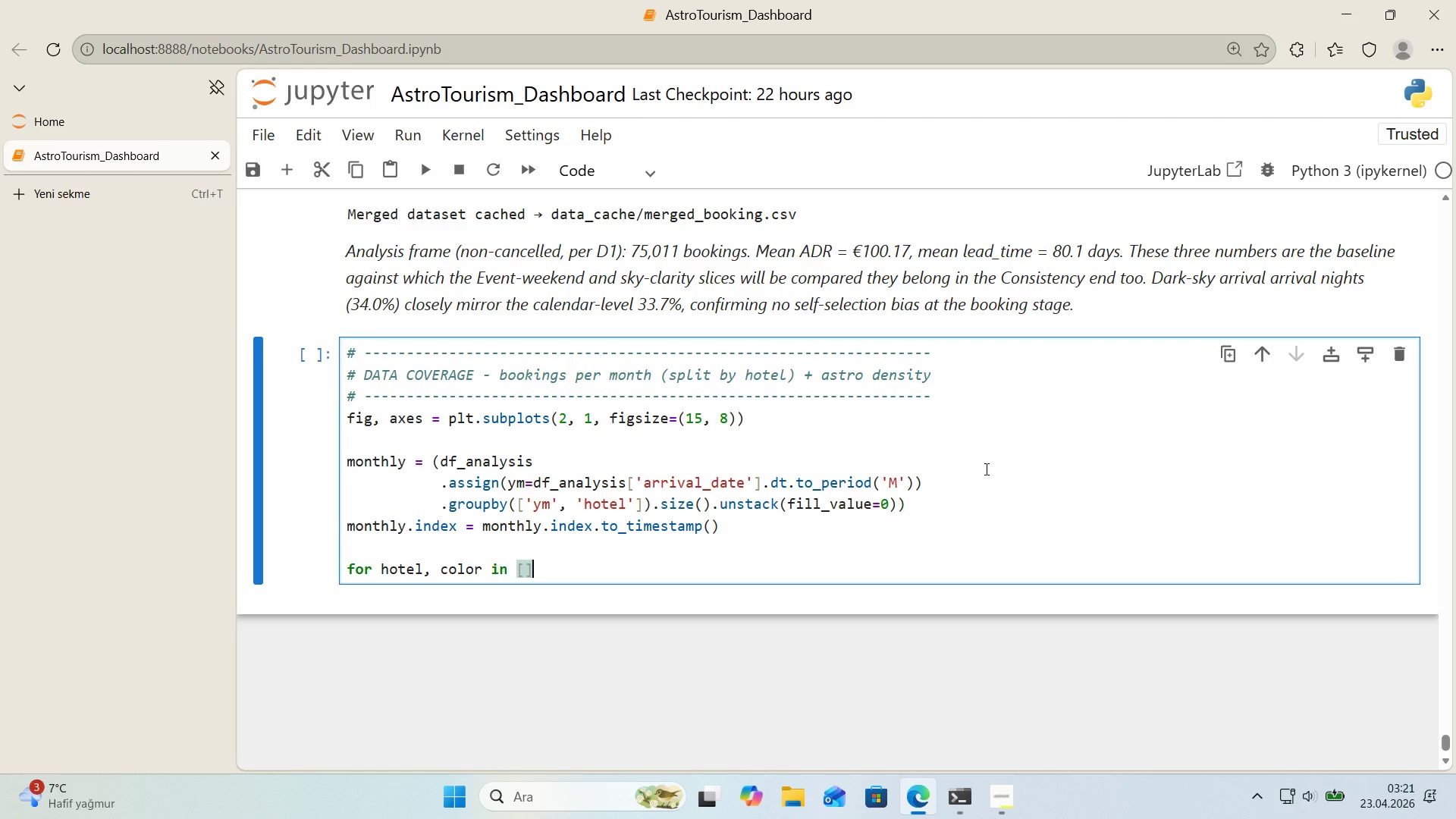 
key(Alt+Control+8)
 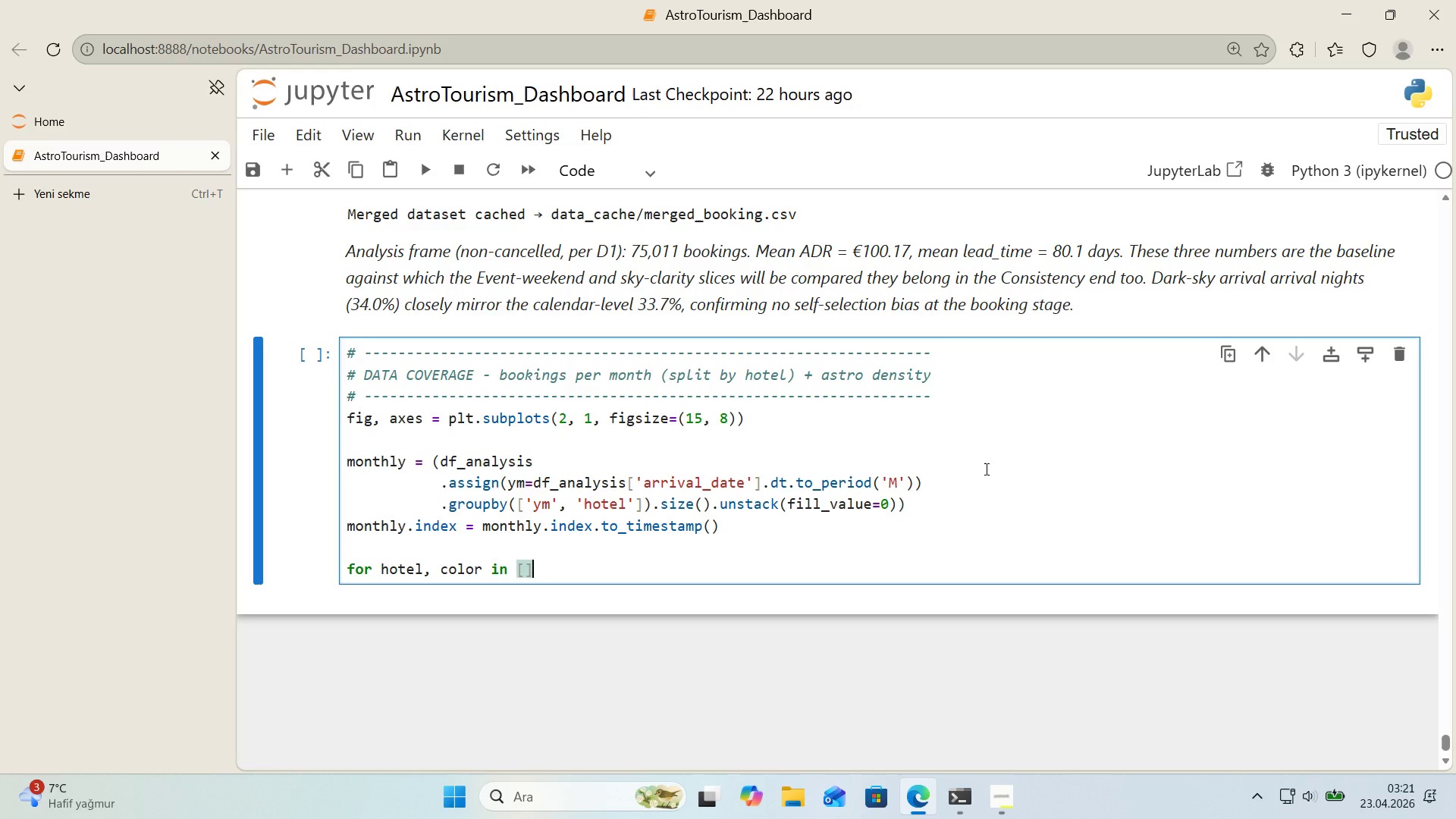 
key(Alt+Control+9)
 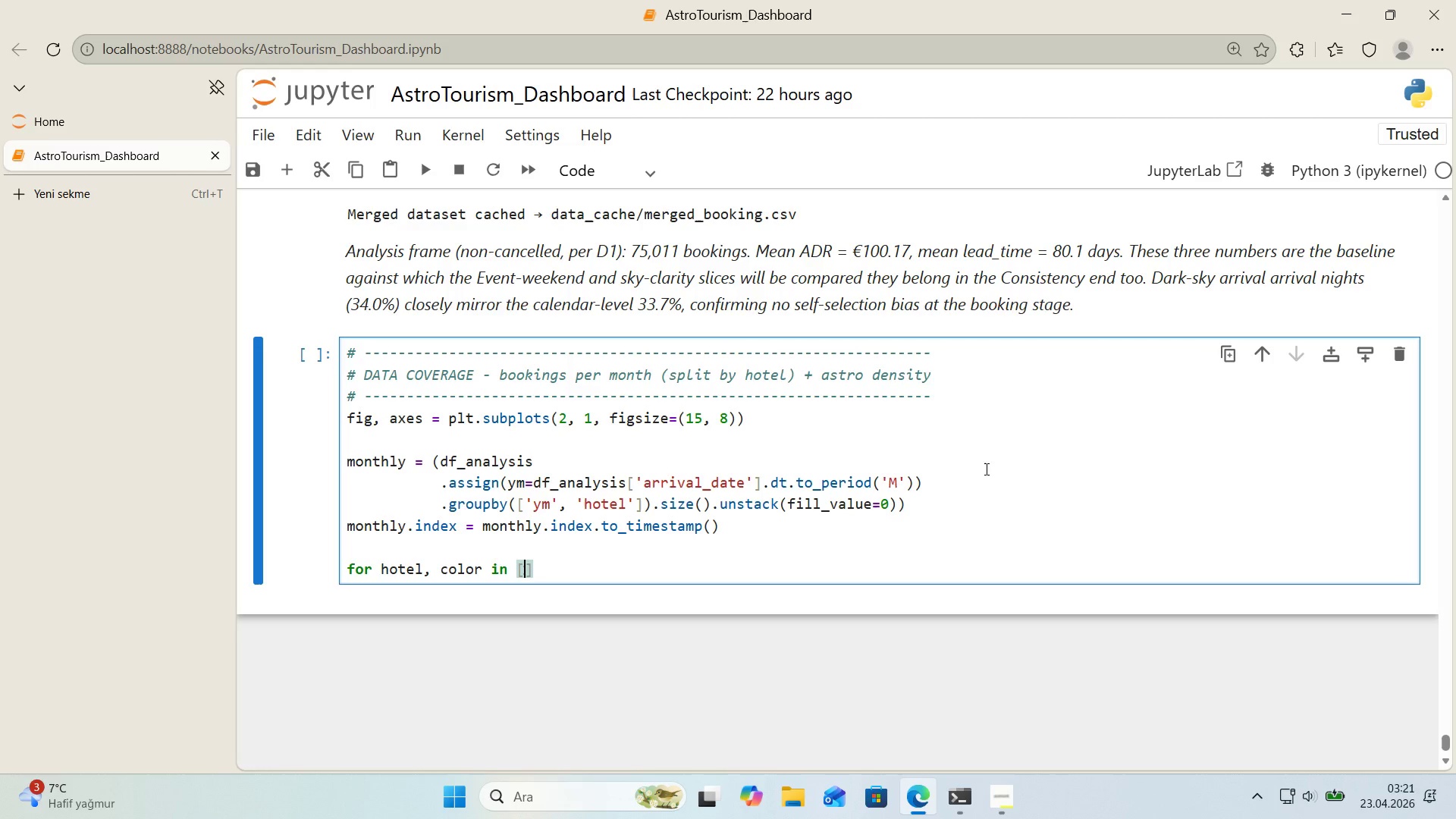 
key(ArrowLeft)
 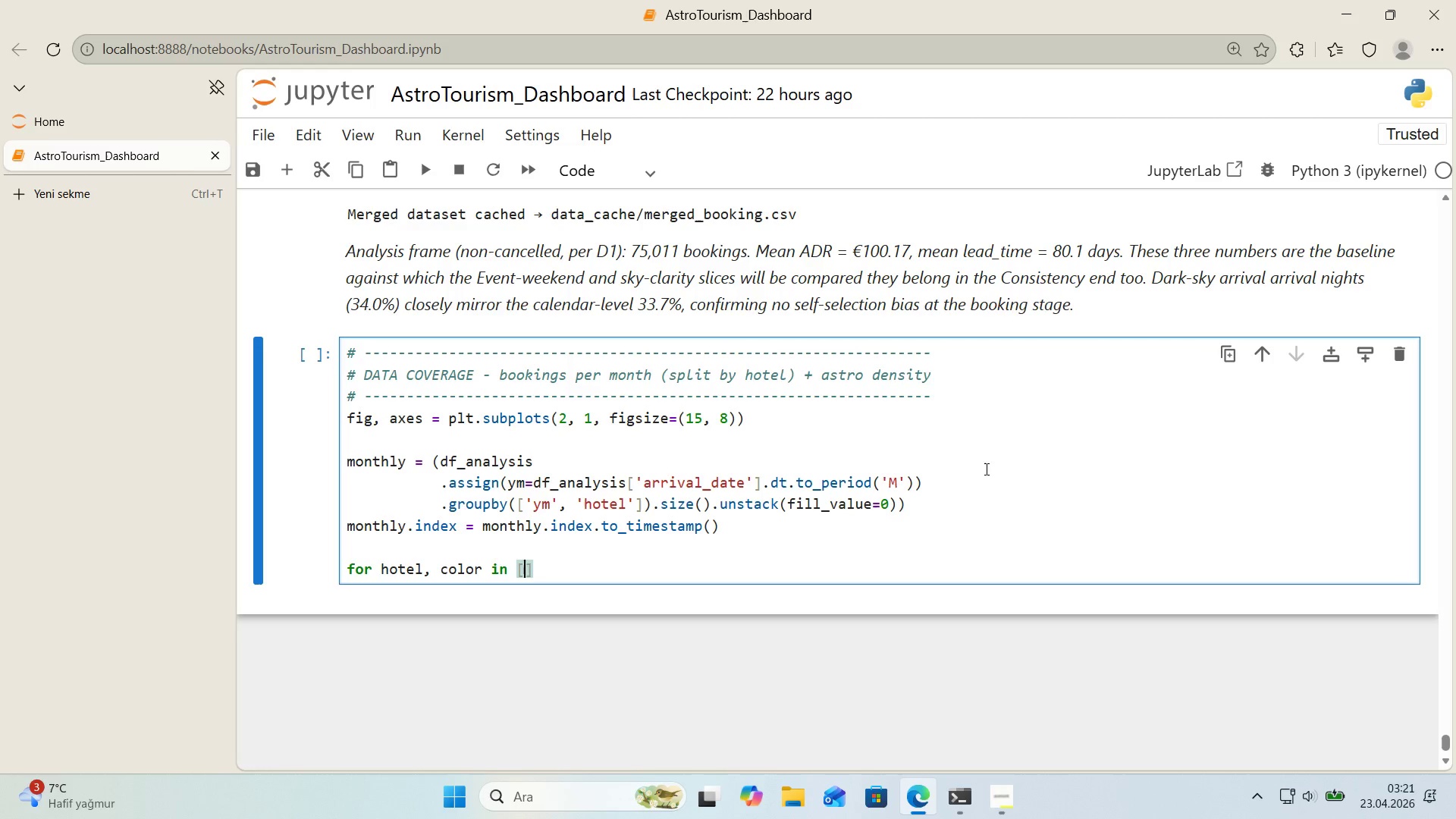 
type(*()
 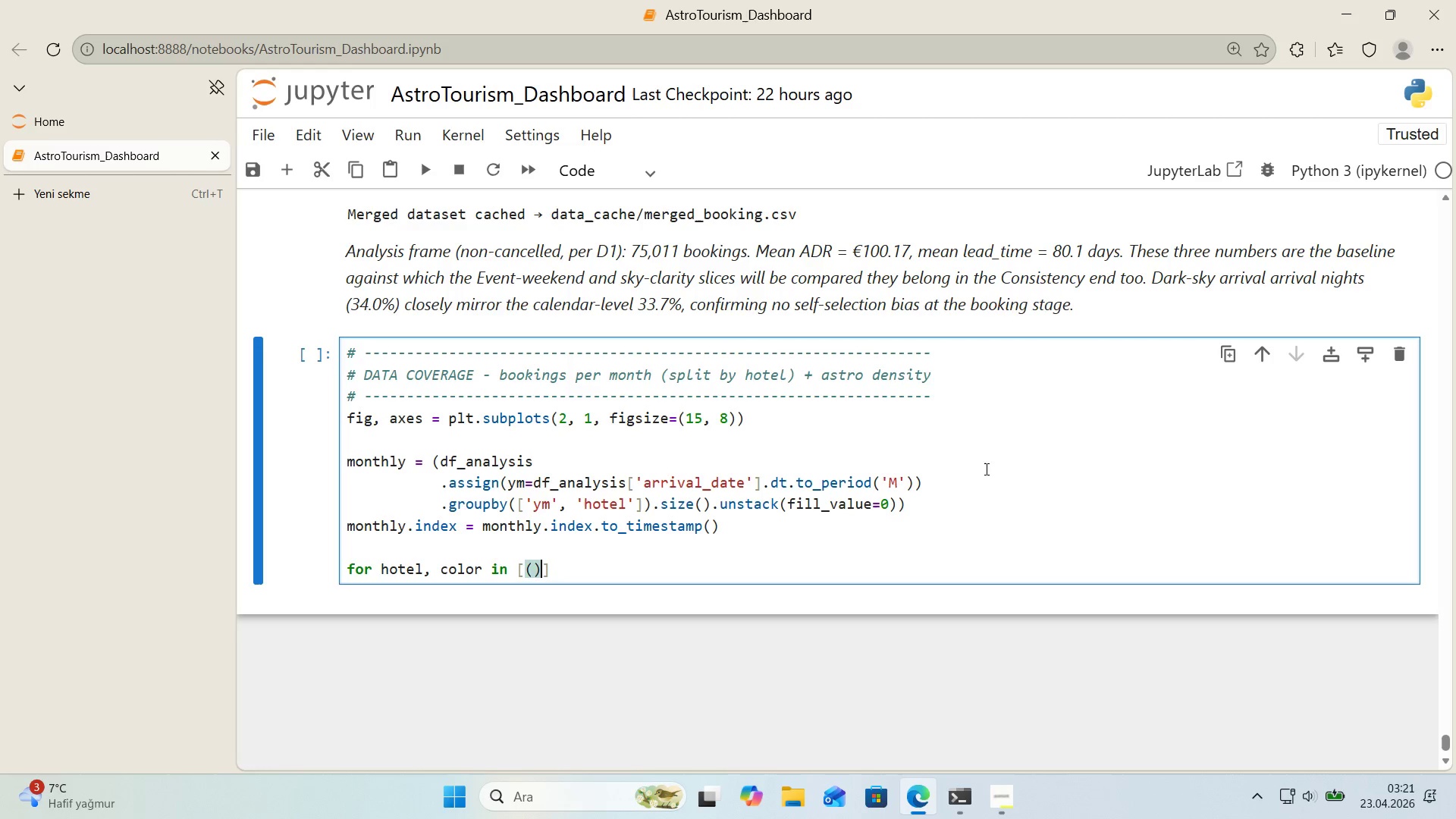 
key(ArrowLeft)
 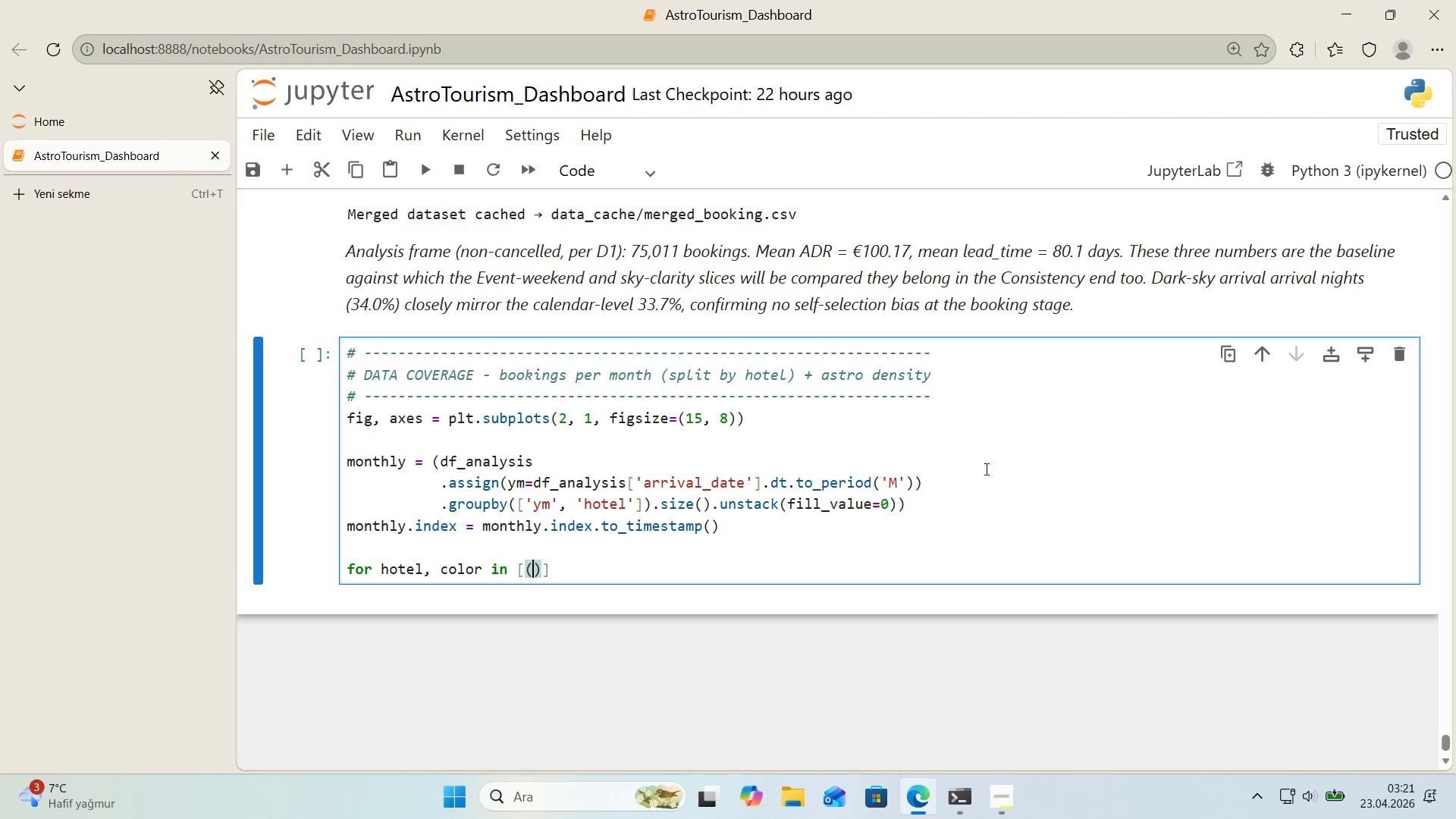 
type(@@)
 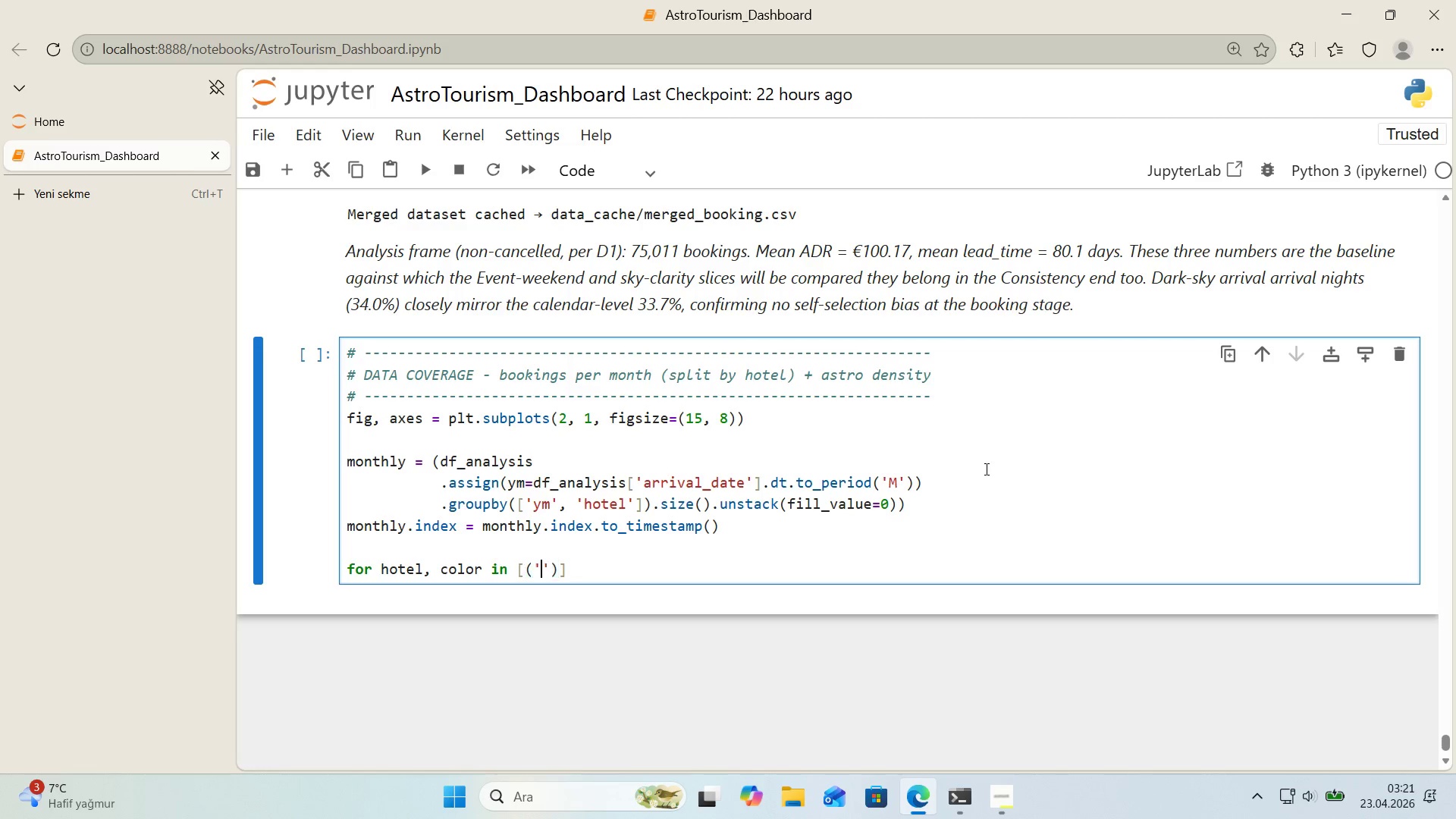 
key(ArrowLeft)
 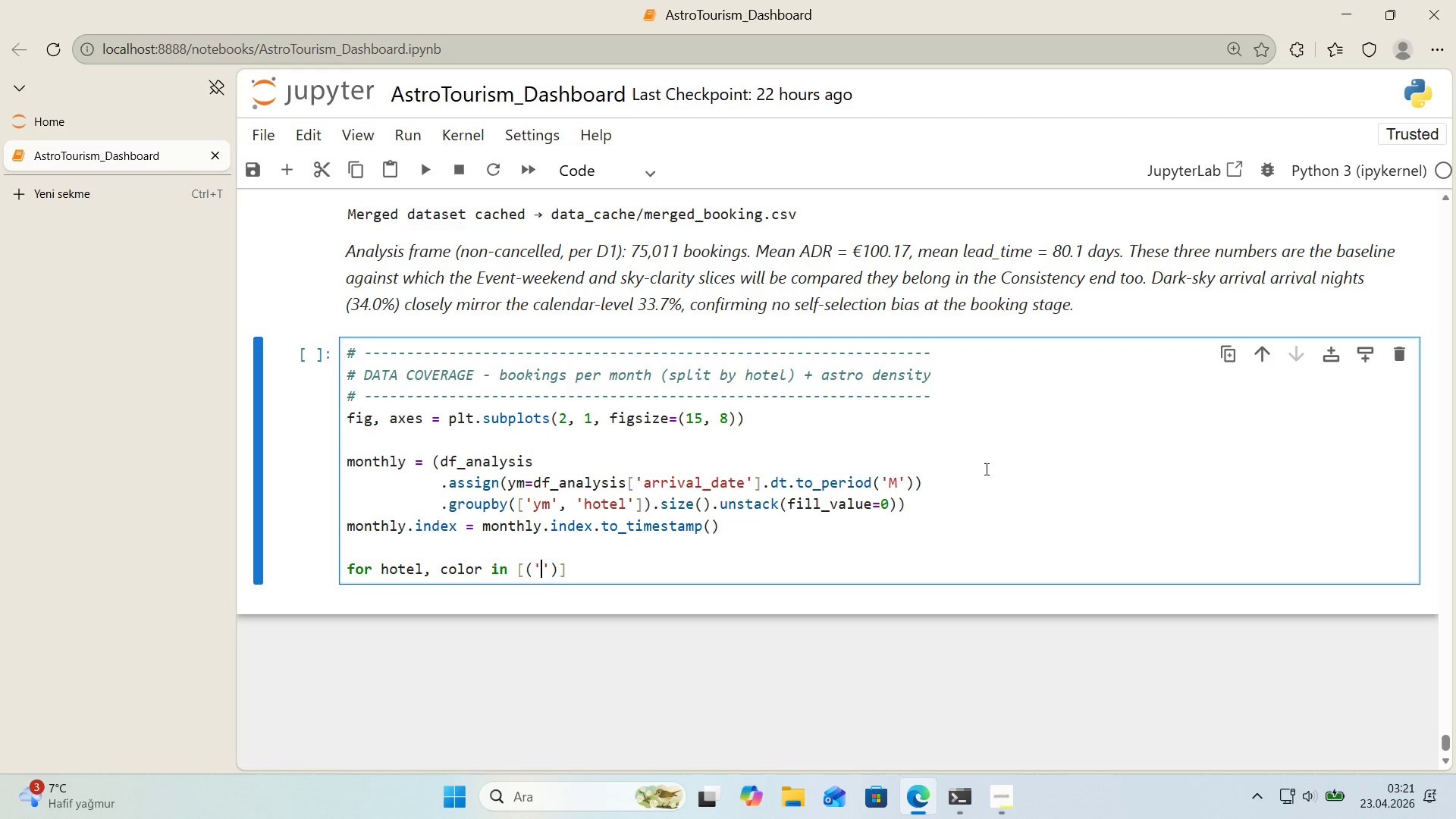 
type(Resort Hotel)
 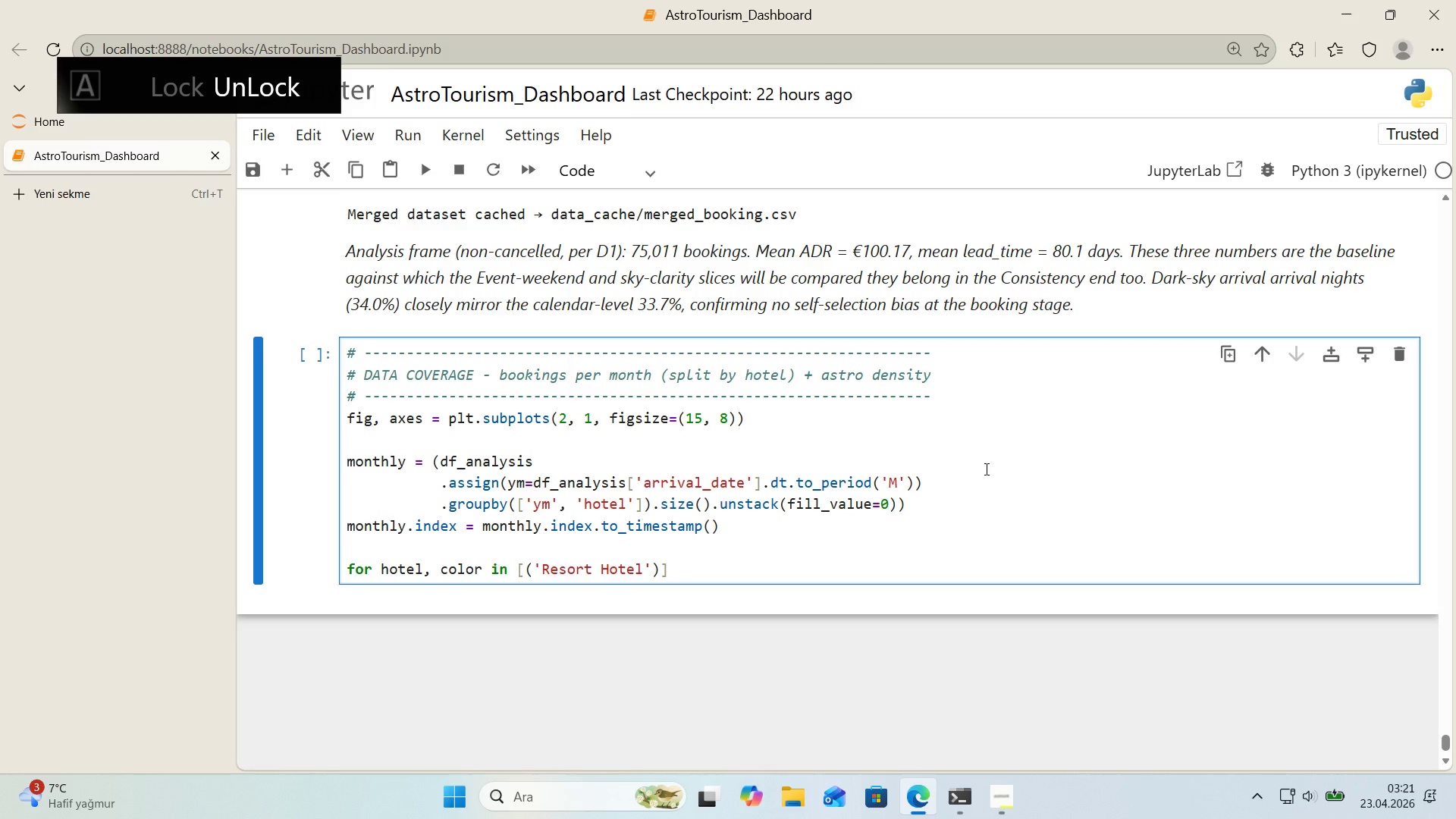 
key(ArrowRight)
 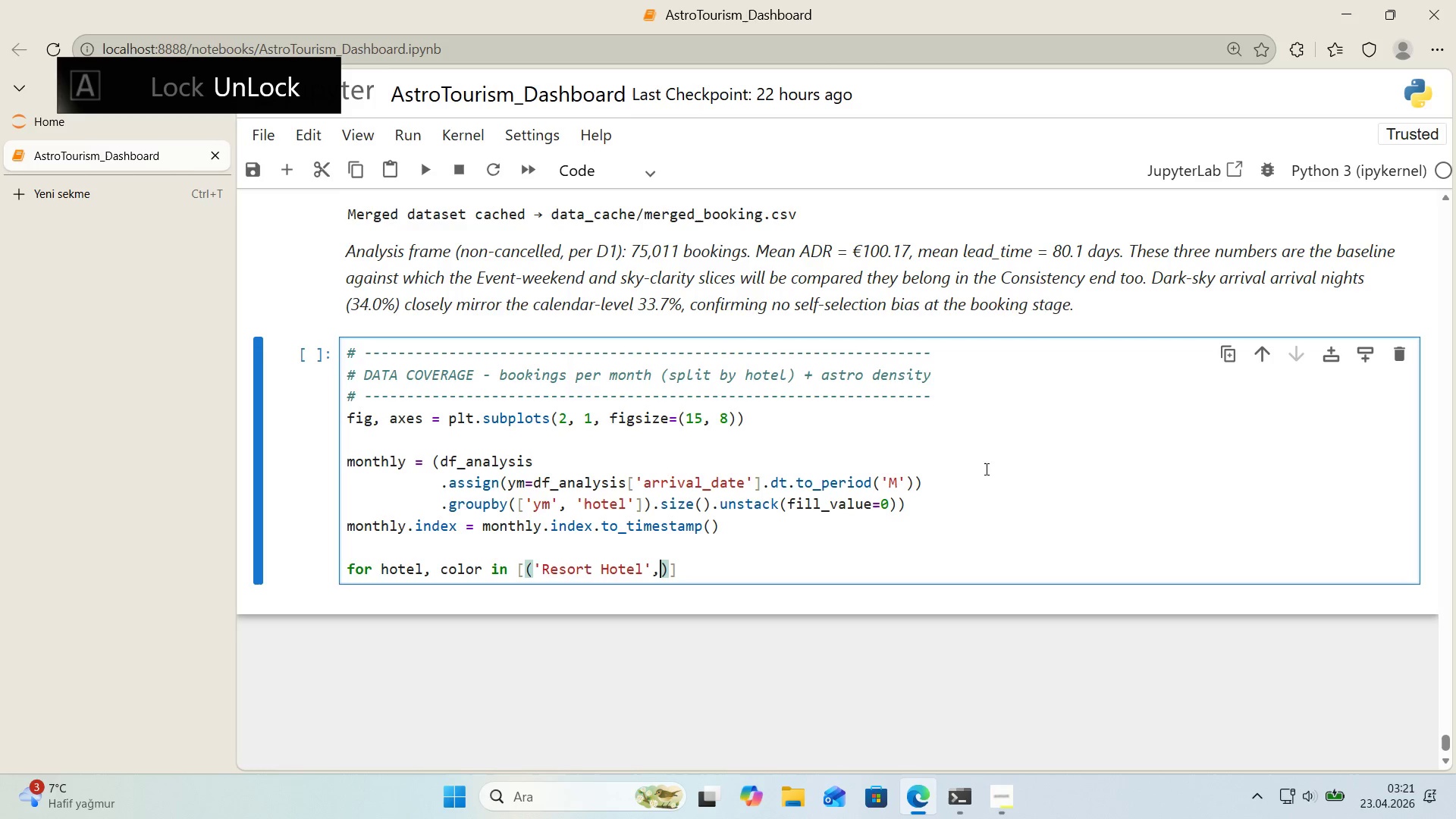 
type(, COLORS)
 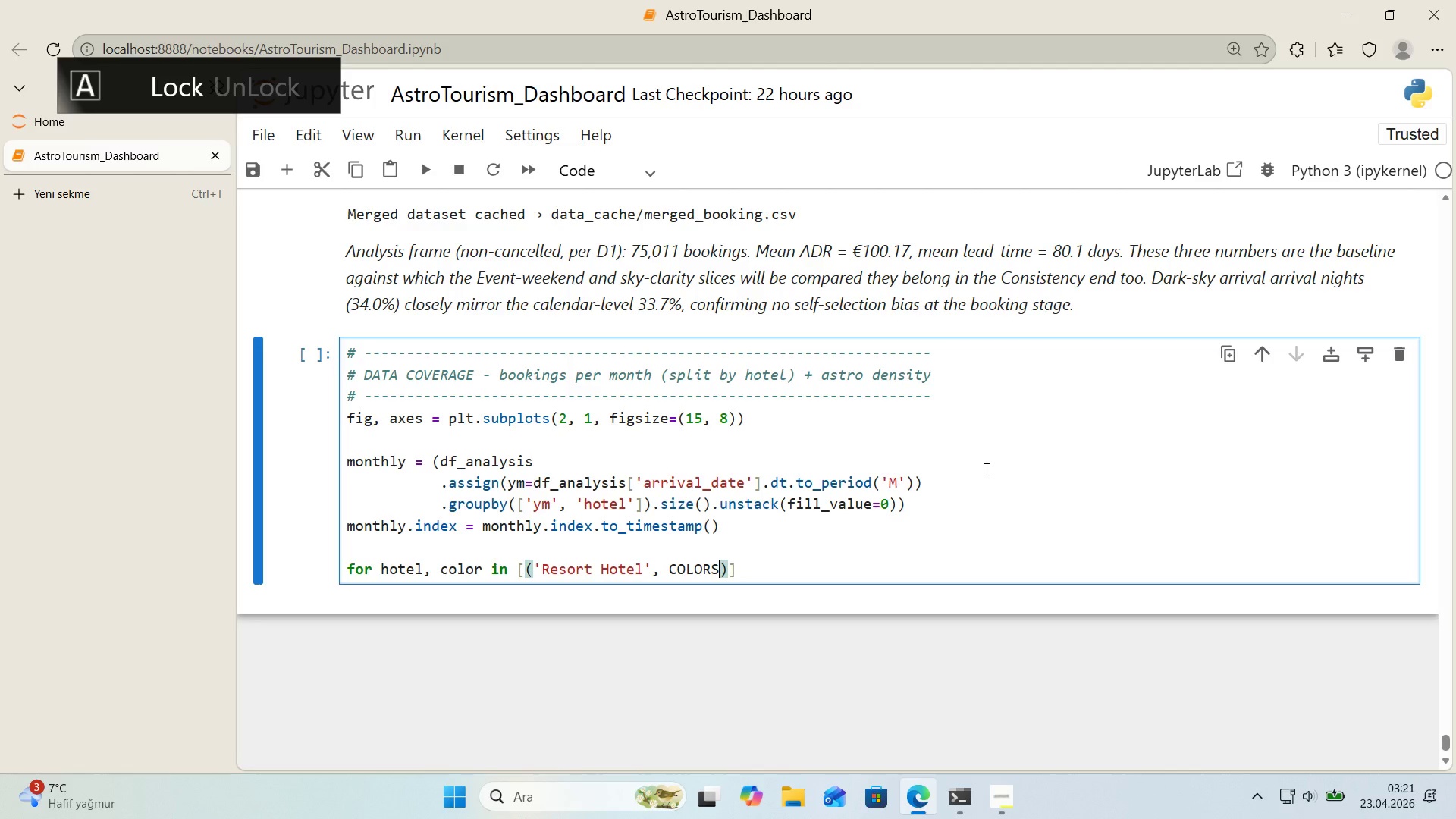 
key(Alt+Control+8)
 